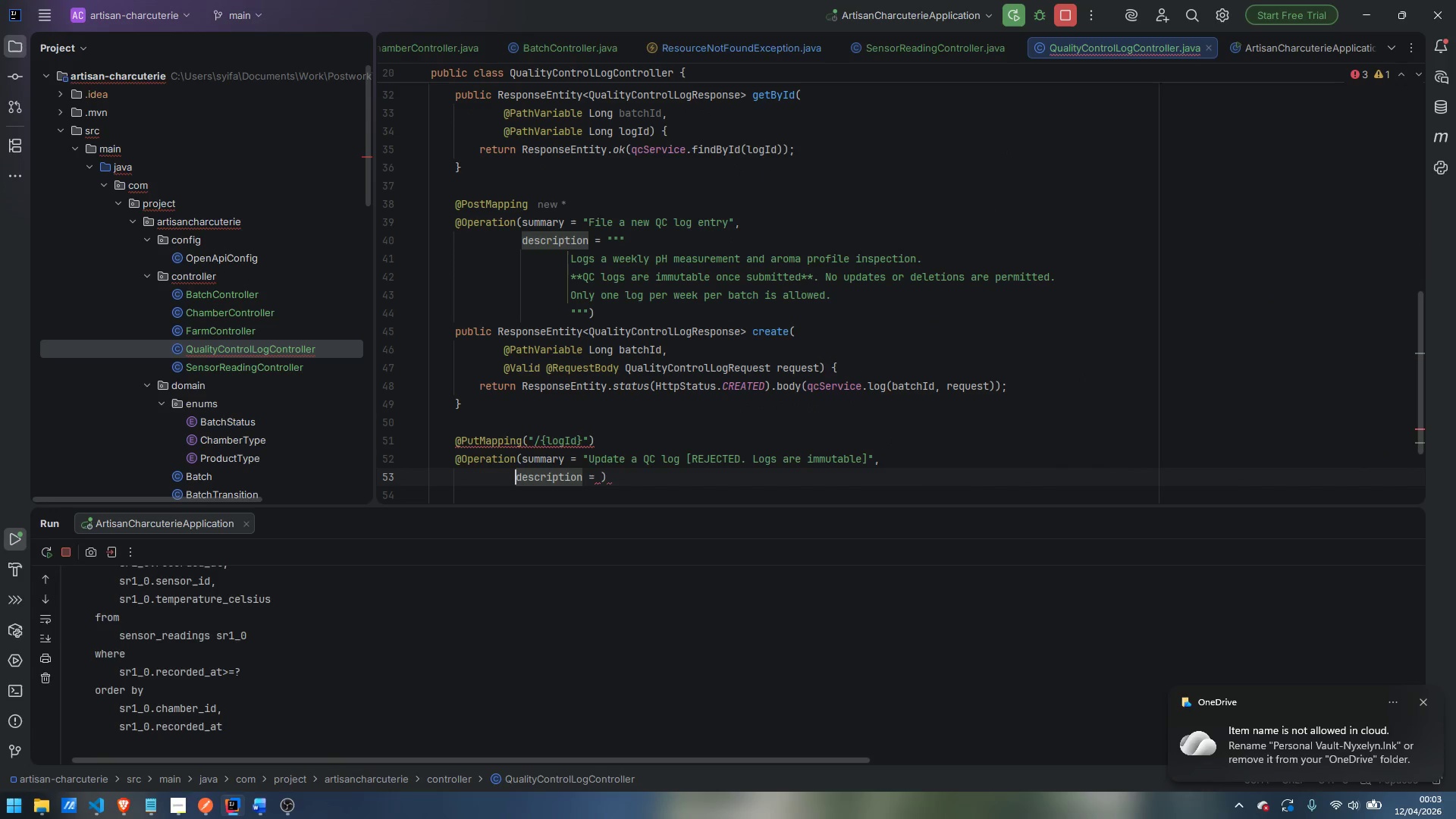 
key(Space)
 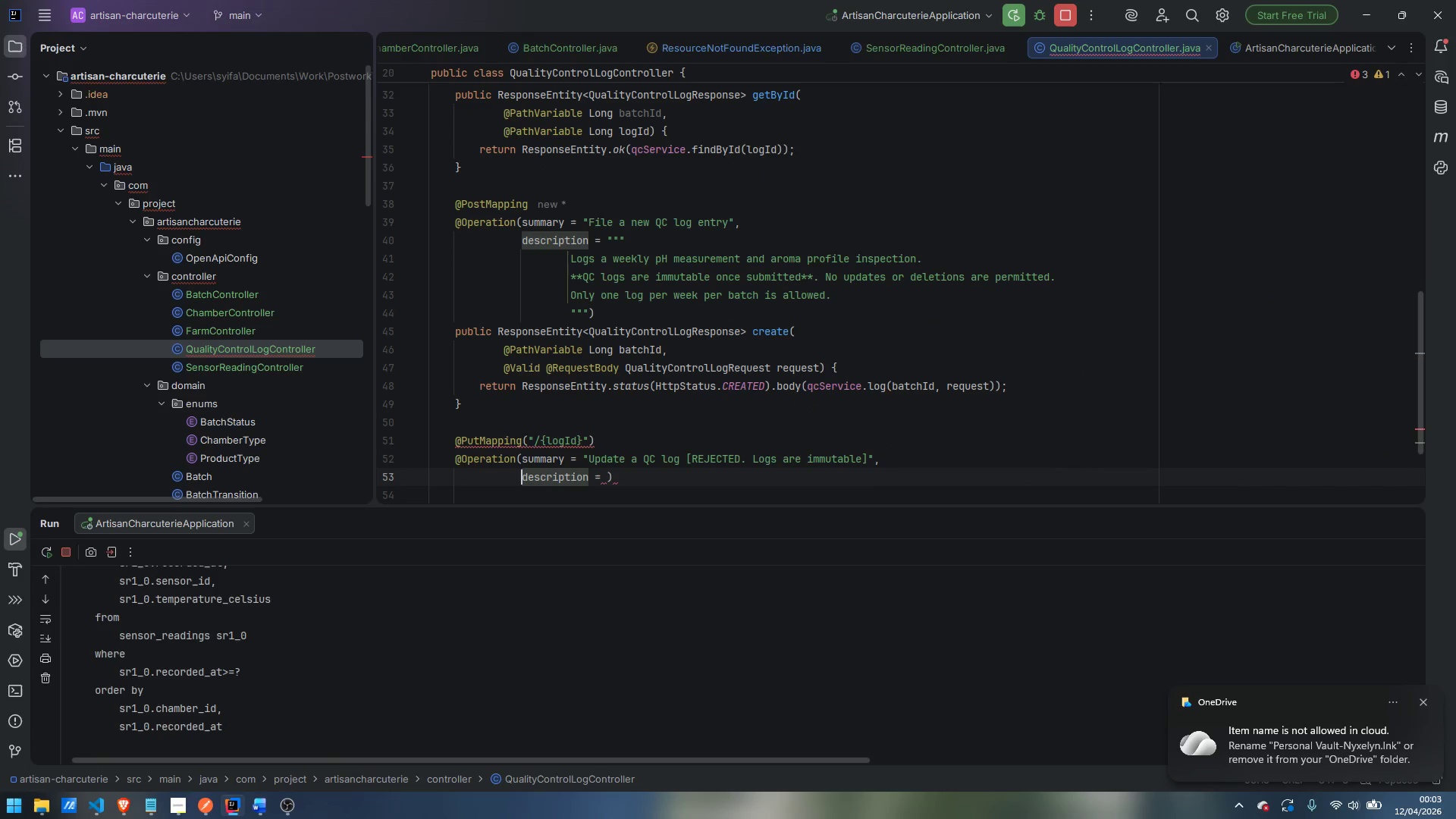 
key(Space)
 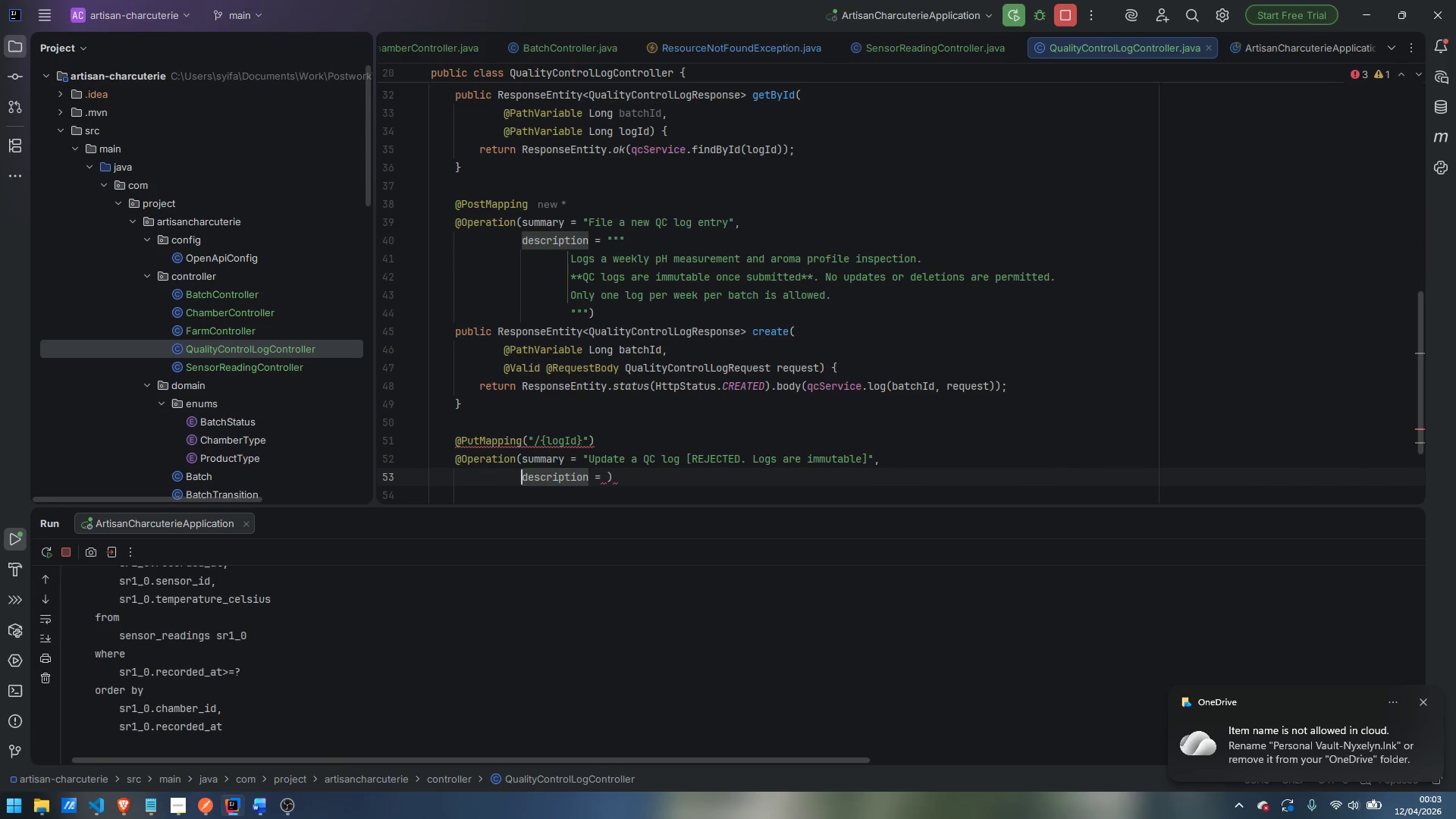 
key(Control+ArrowRight)
 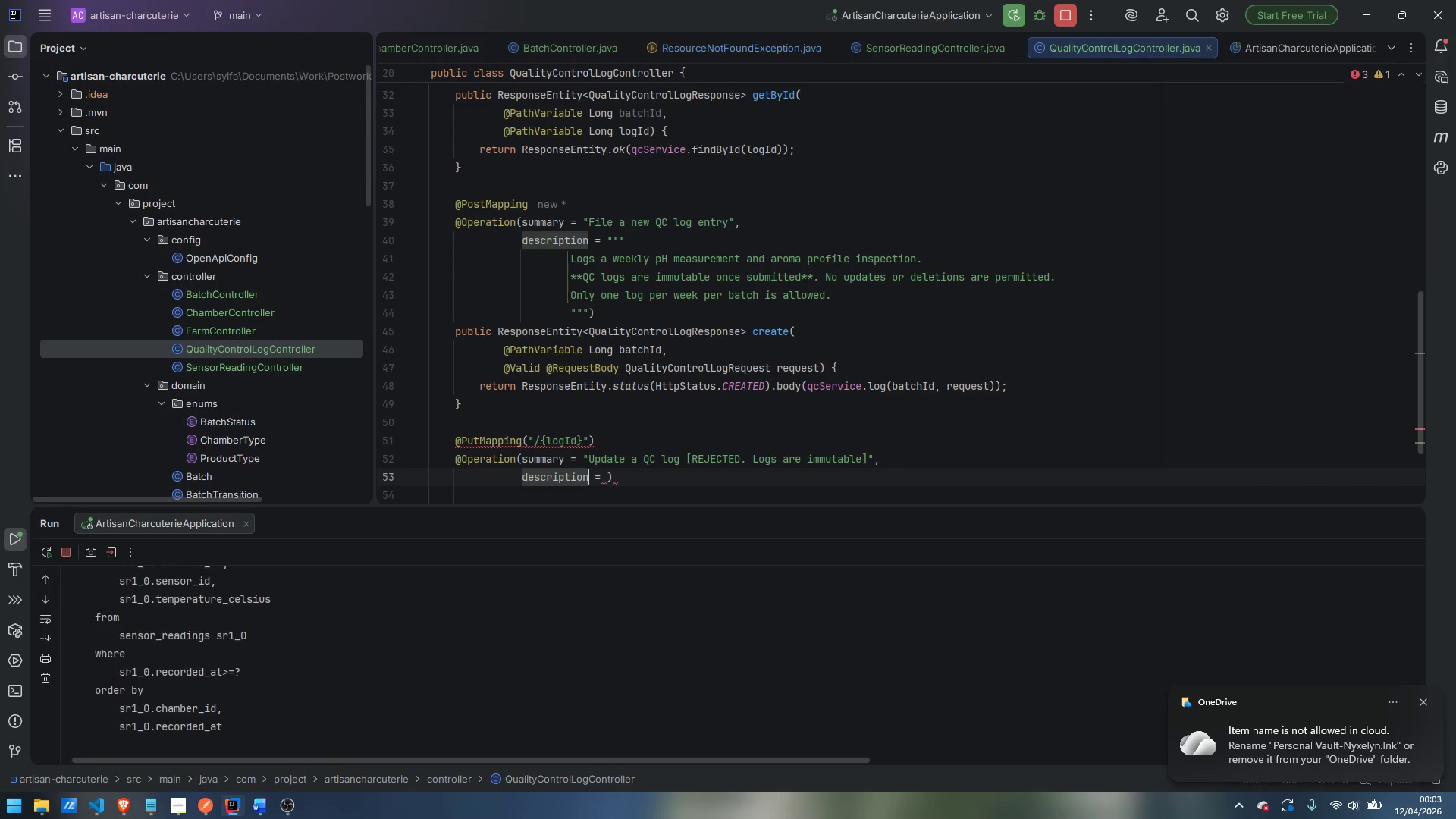 
key(Control+ArrowRight)
 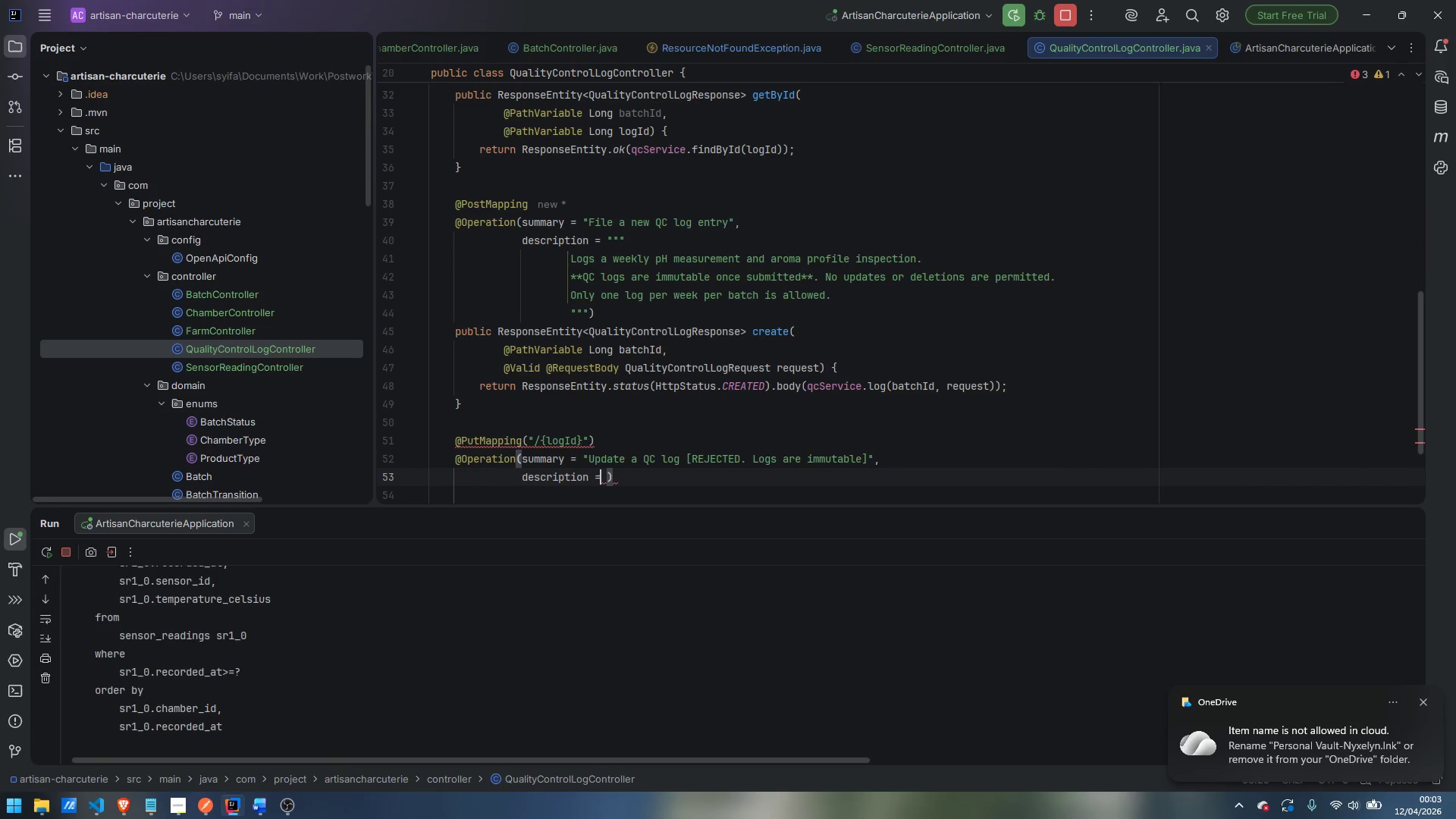 
key(ArrowRight)
 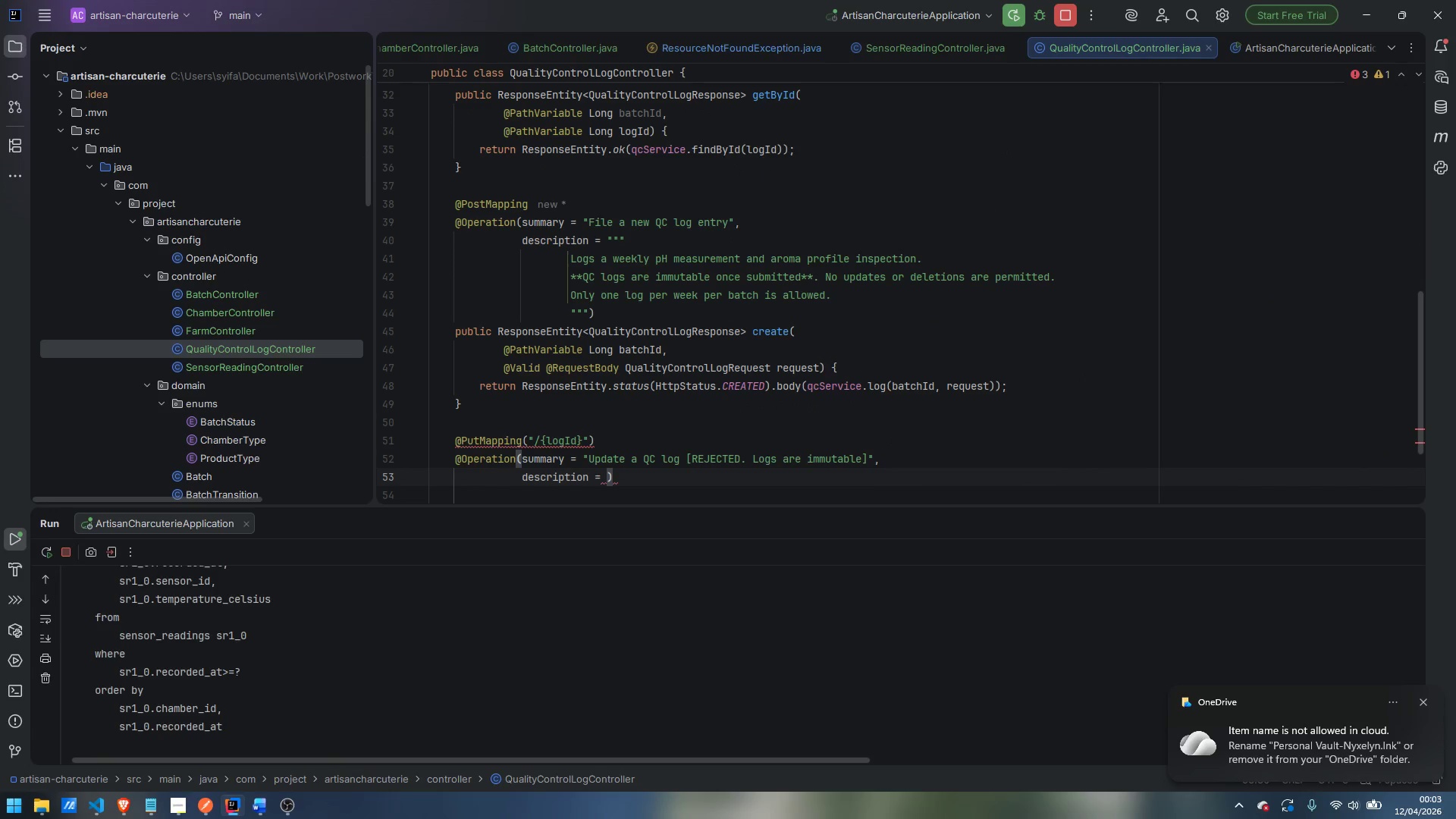 
type("Always returns 422. QC logs cannot be modifgi)
key(Backspace)
key(Backspace)
type(ied after submission.)
 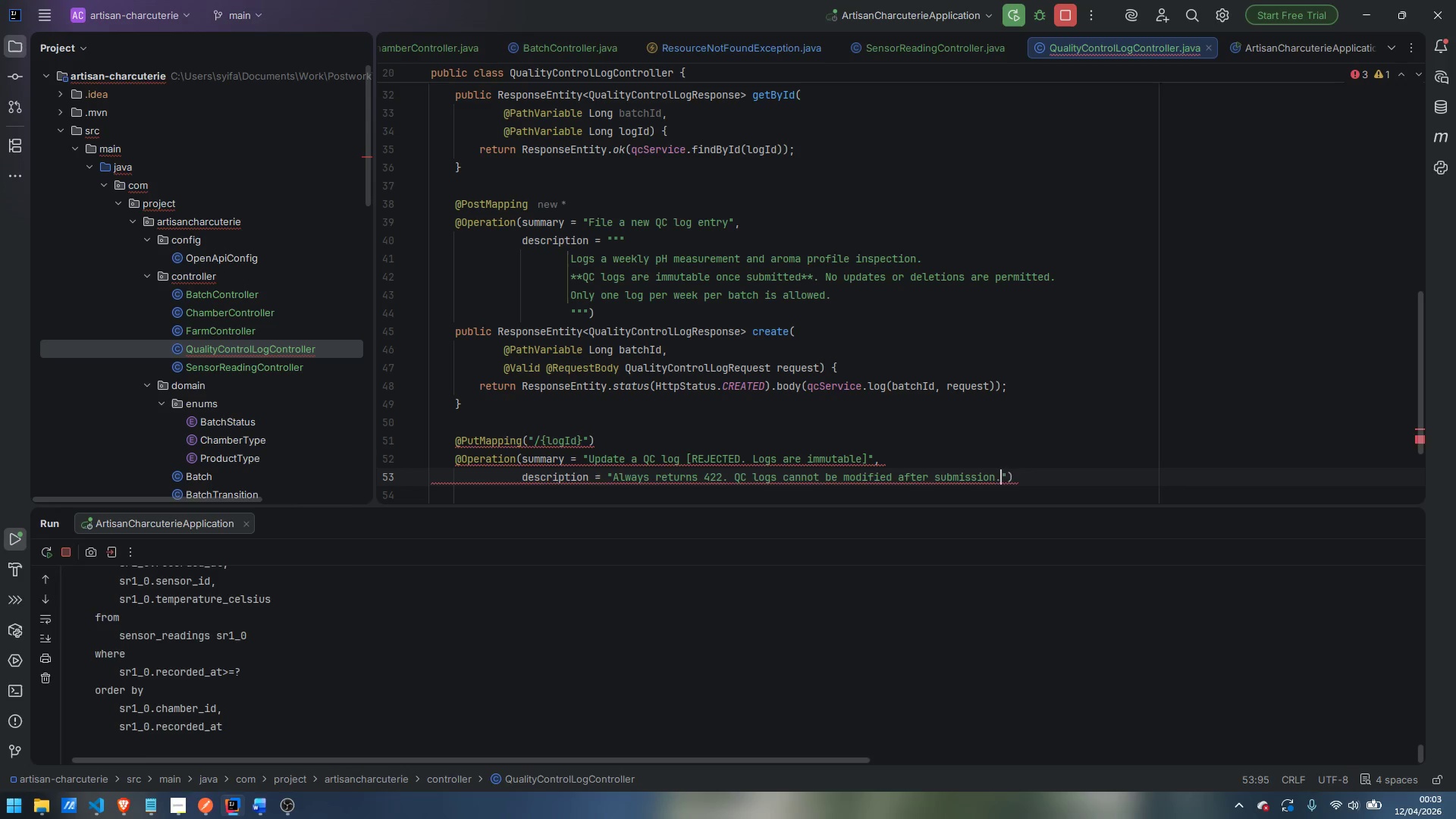 
key(ArrowRight)
 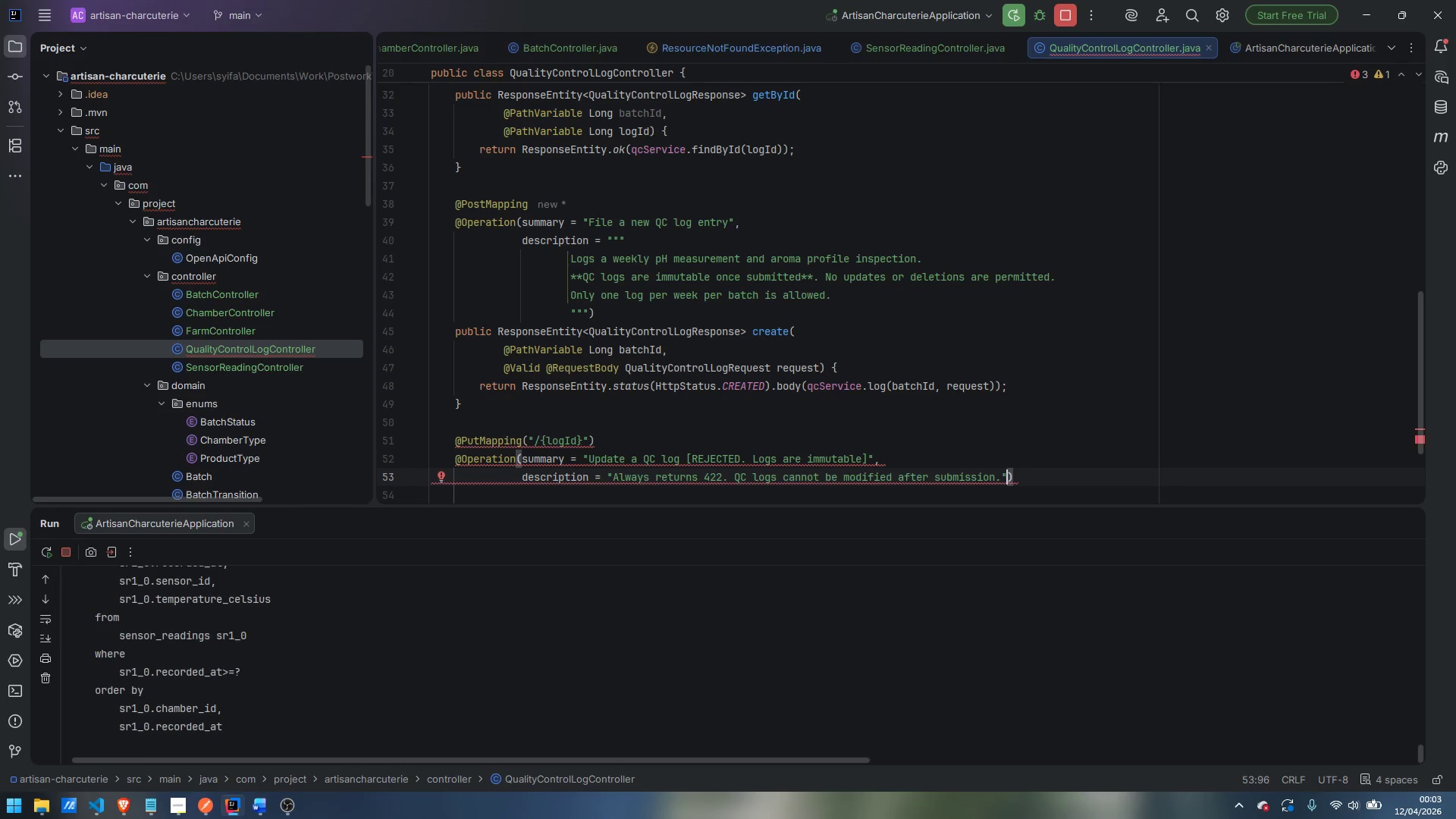 
key(ArrowRight)
 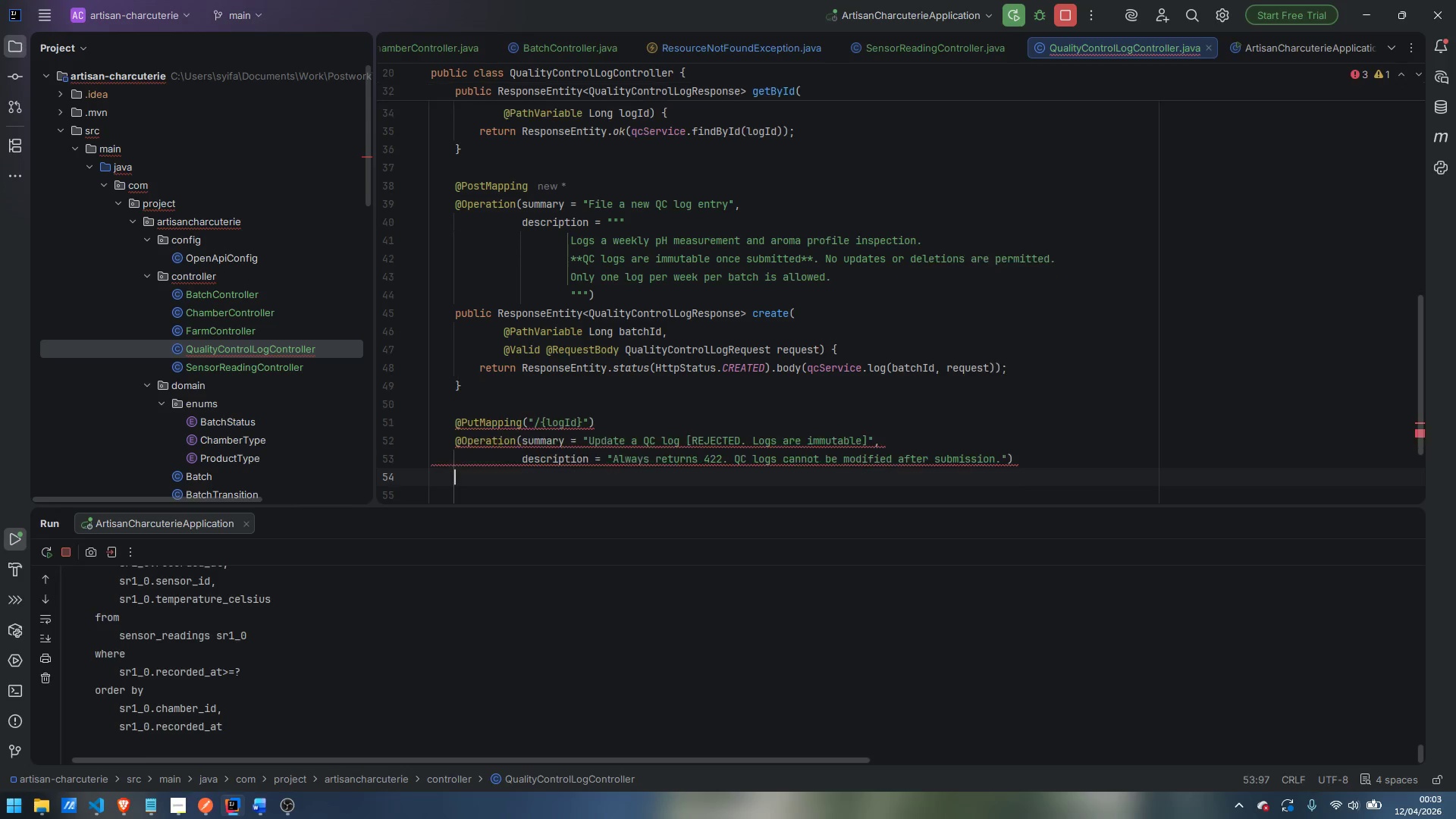 
key(Enter)
 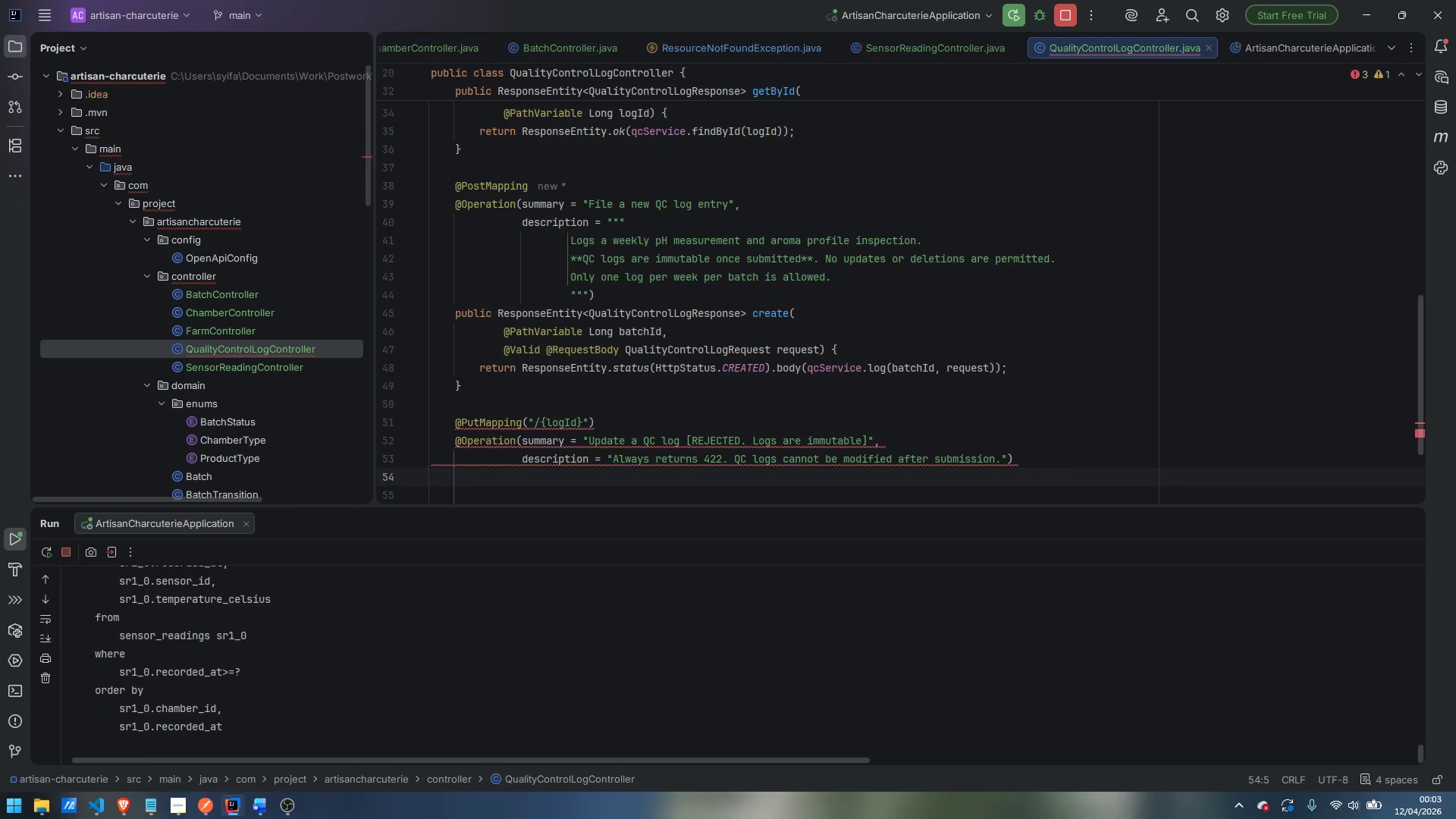 
type(p[ub)
key(Backspace)
key(Backspace)
key(Backspace)
type(ublic ResponseEnt)
 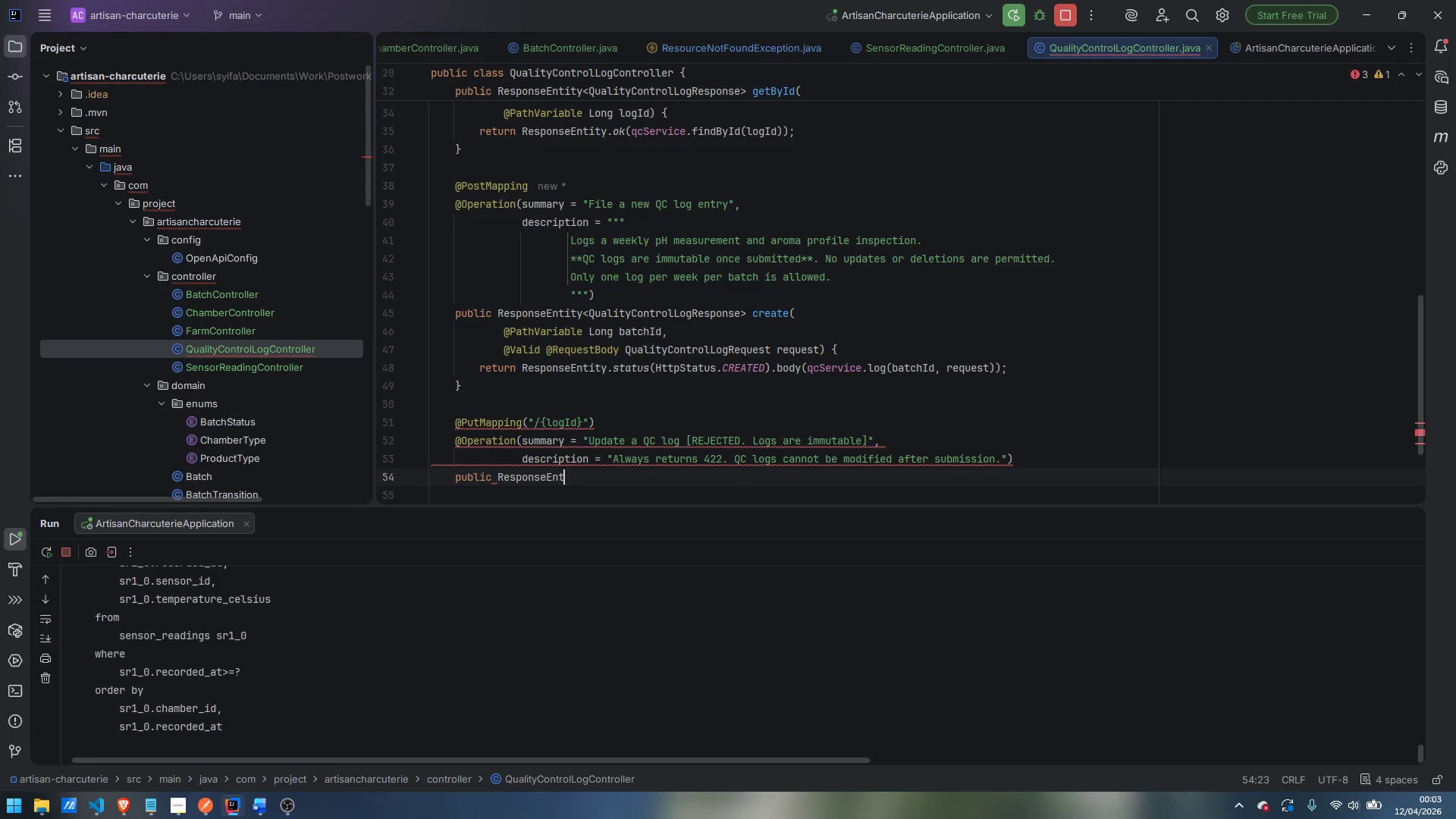 
key(Enter)
 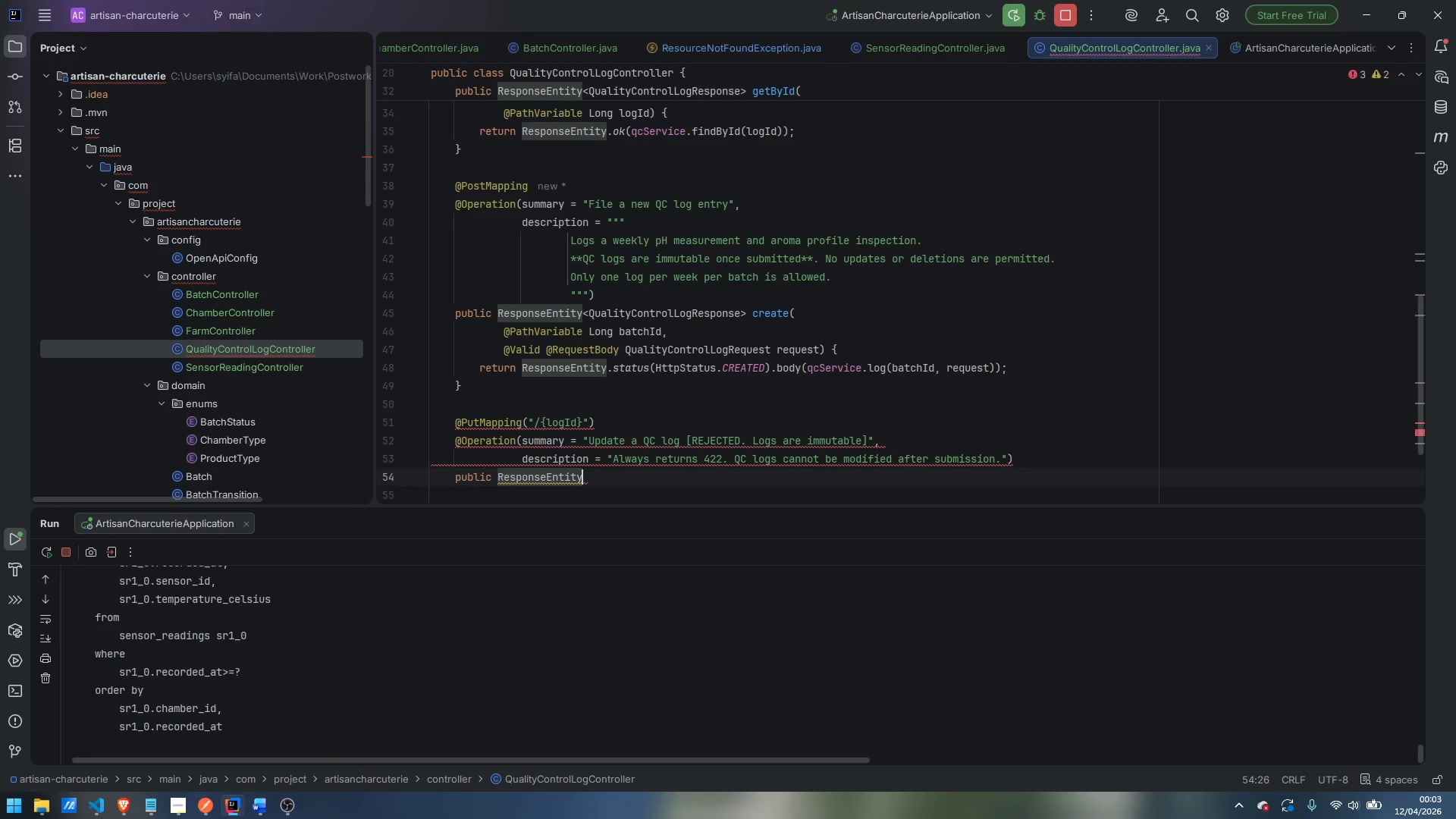 
type(<Void )
key(Backspace)
 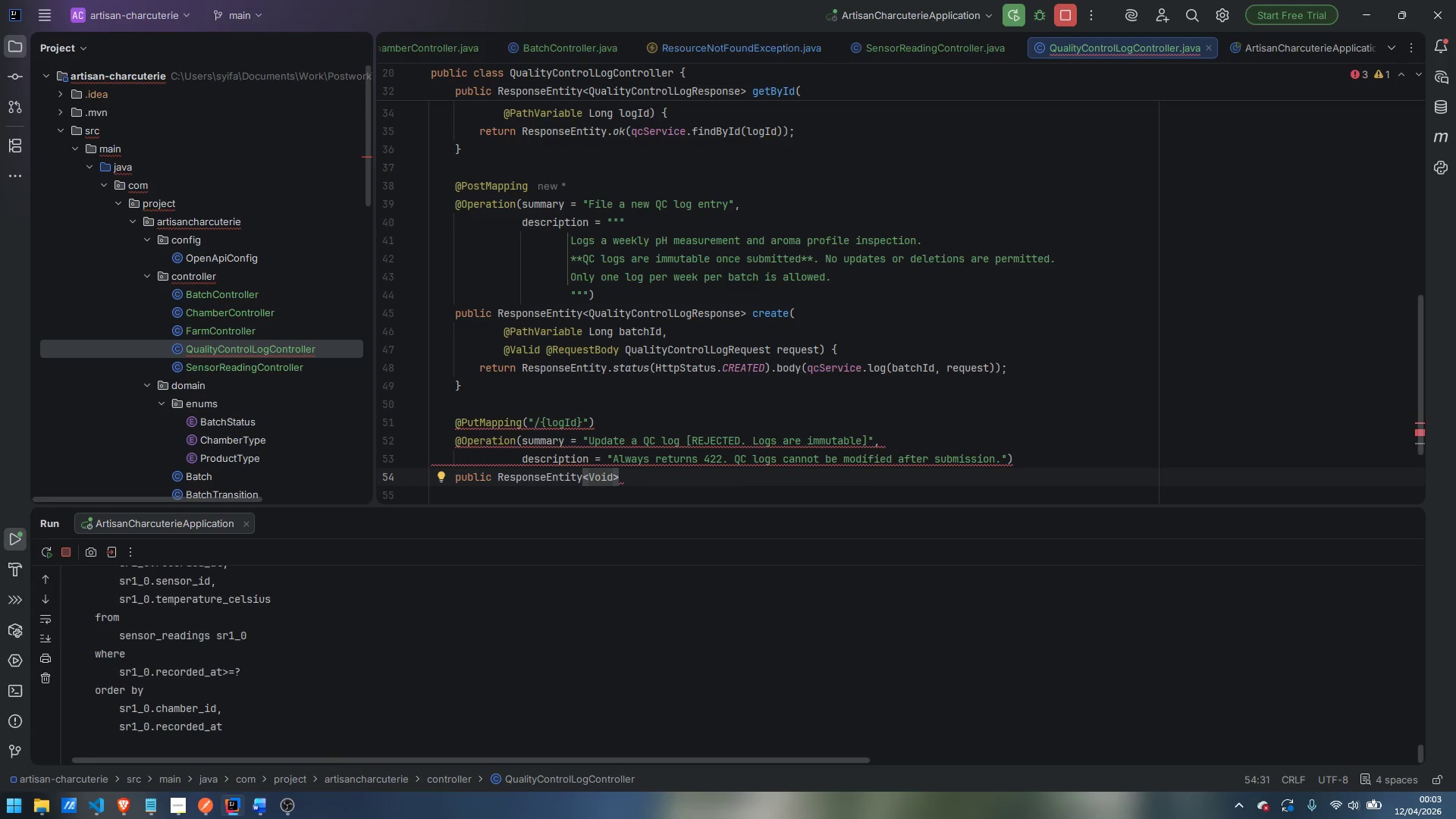 
key(ArrowRight)
 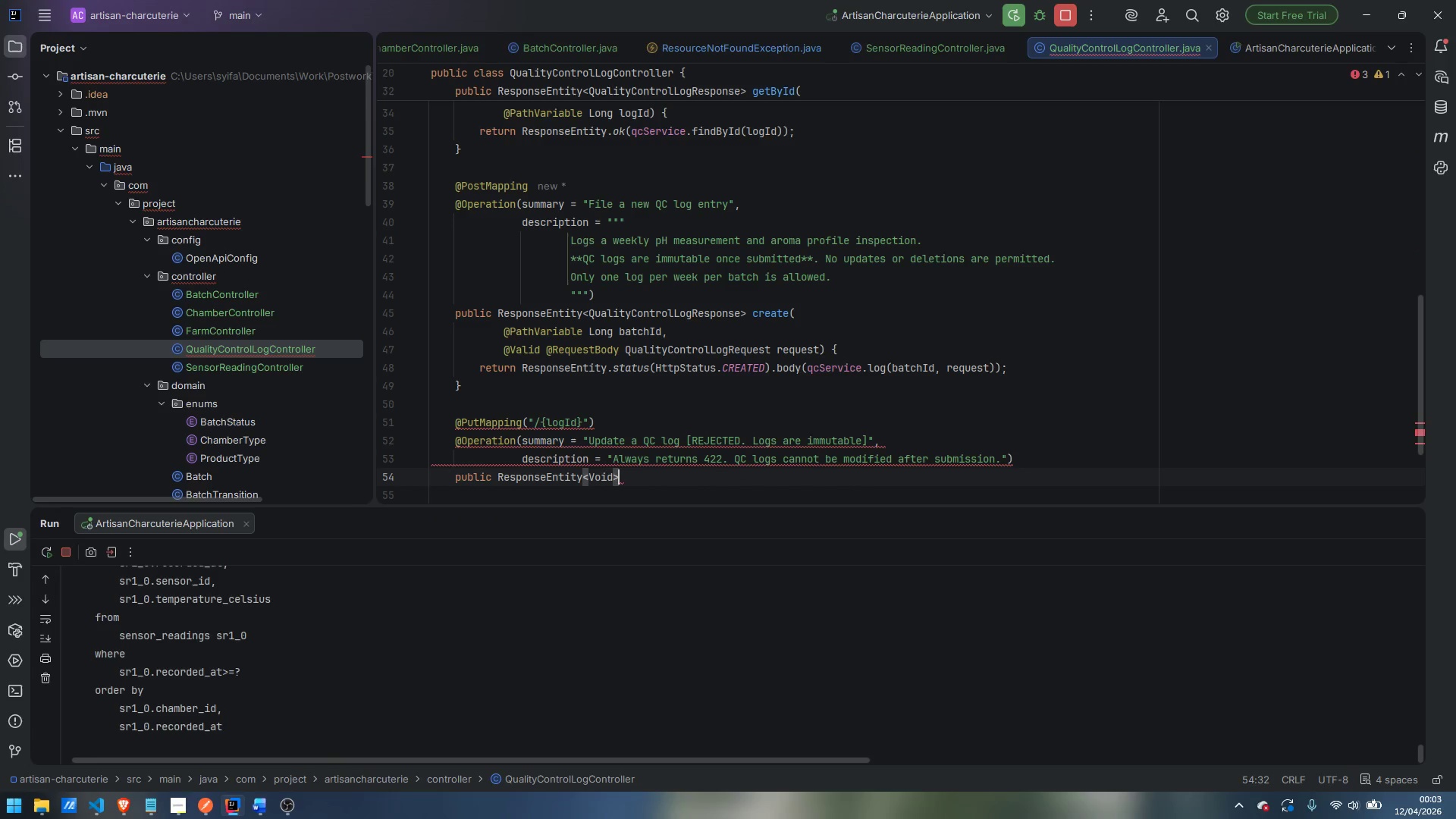 
type( update)
 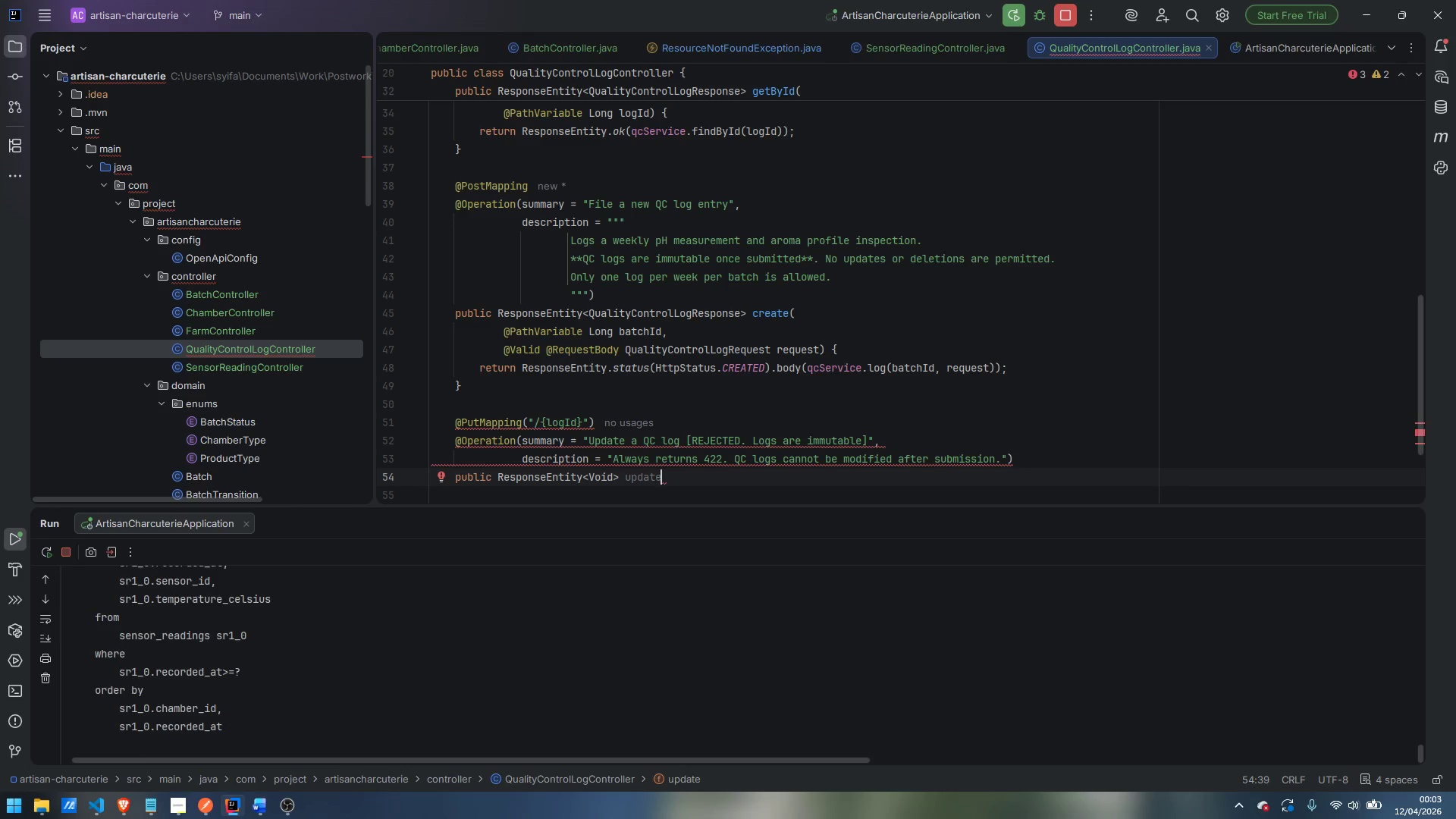 
wait(7.56)
 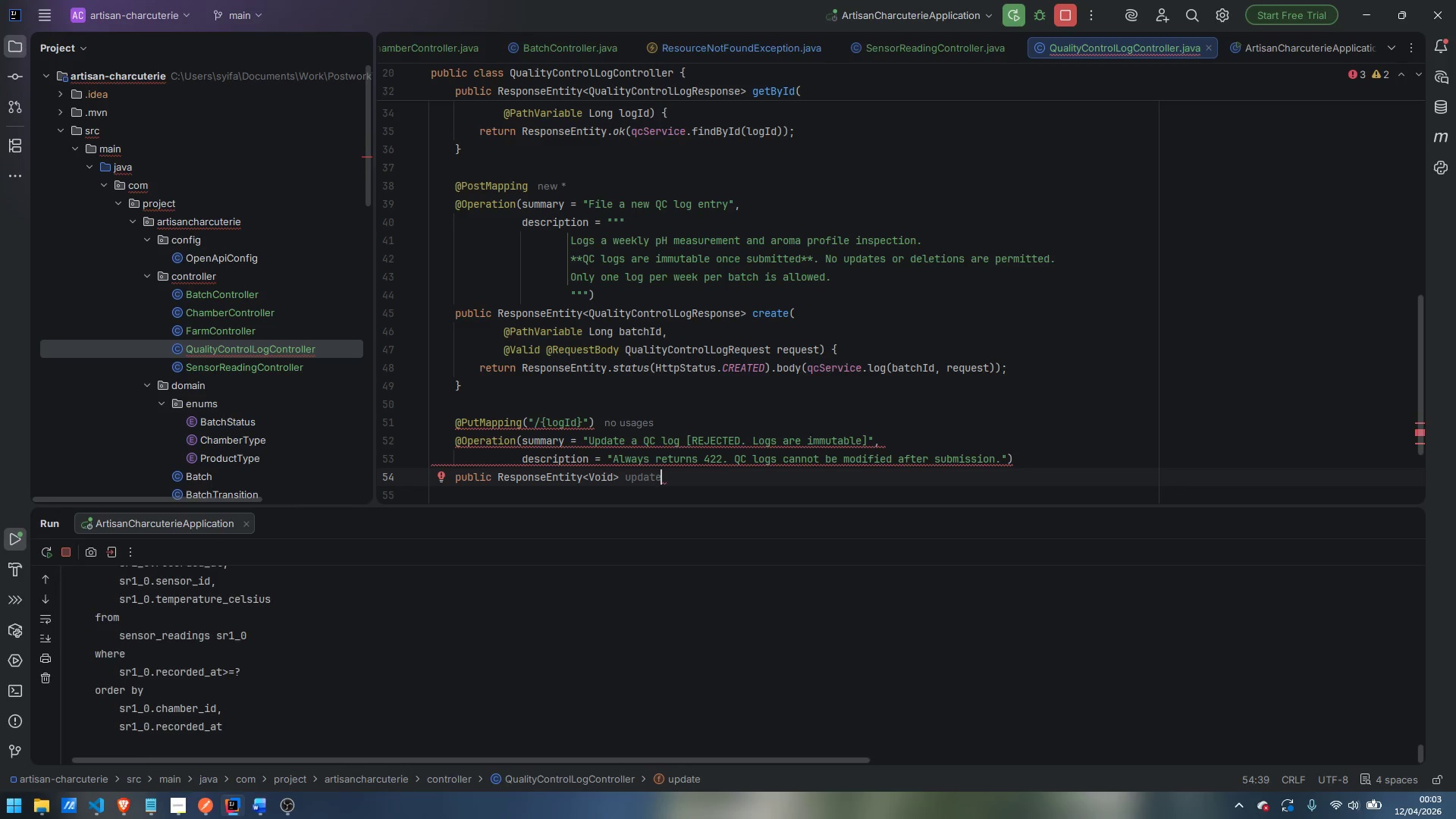 
type((@PathVa)
 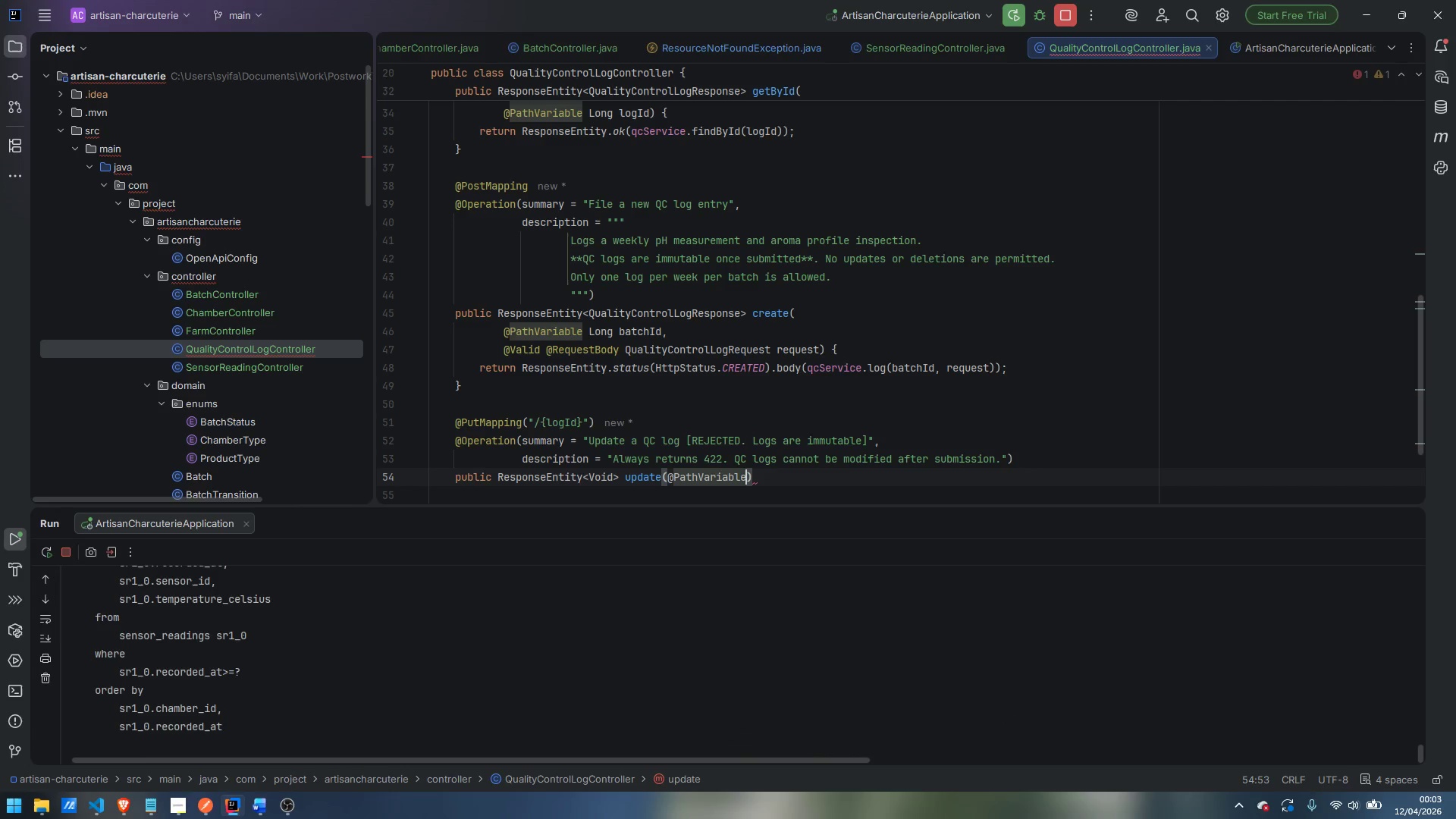 
 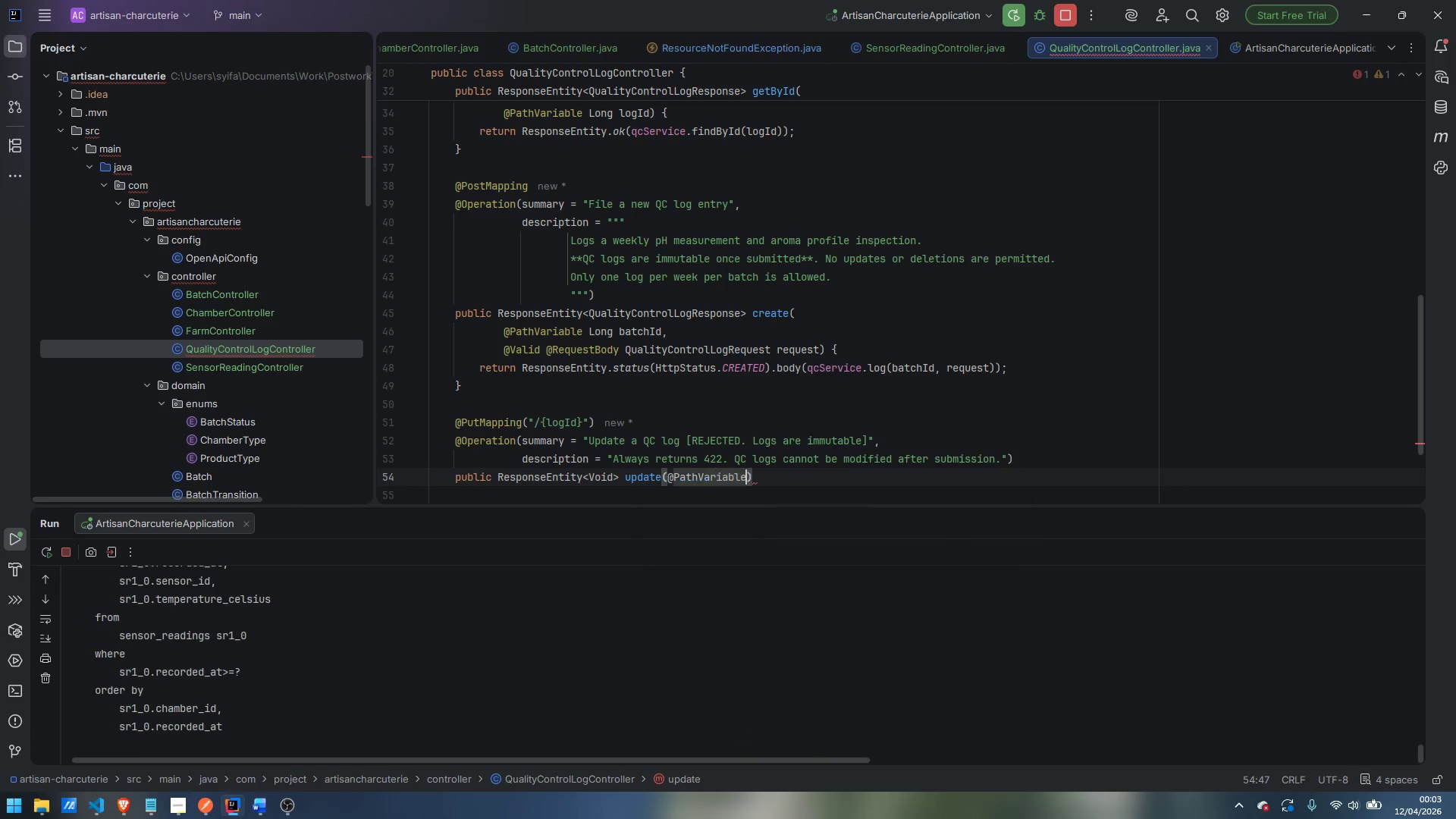 
key(Enter)
 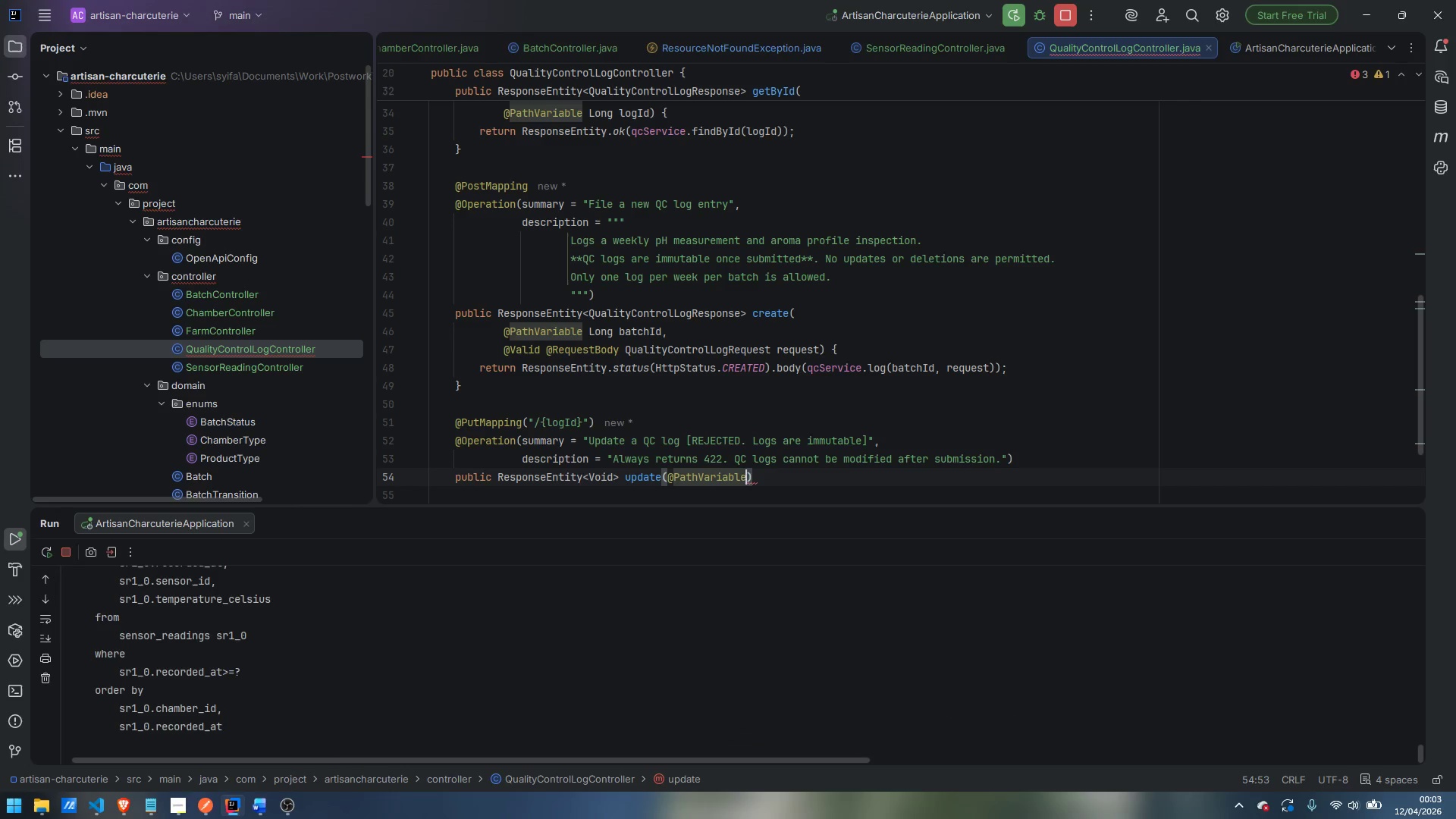 
type( long)
 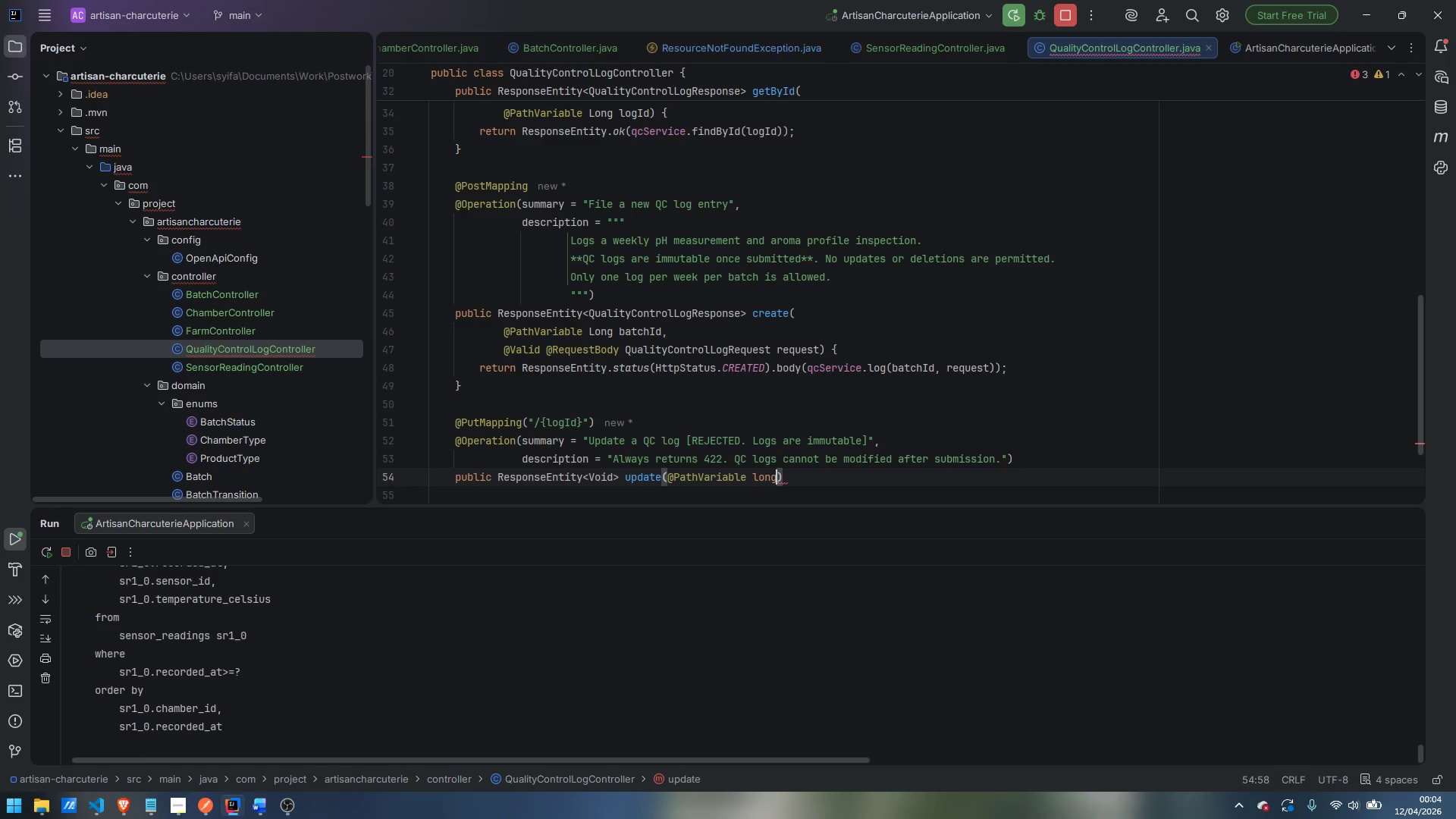 
key(Control+ControlLeft)
 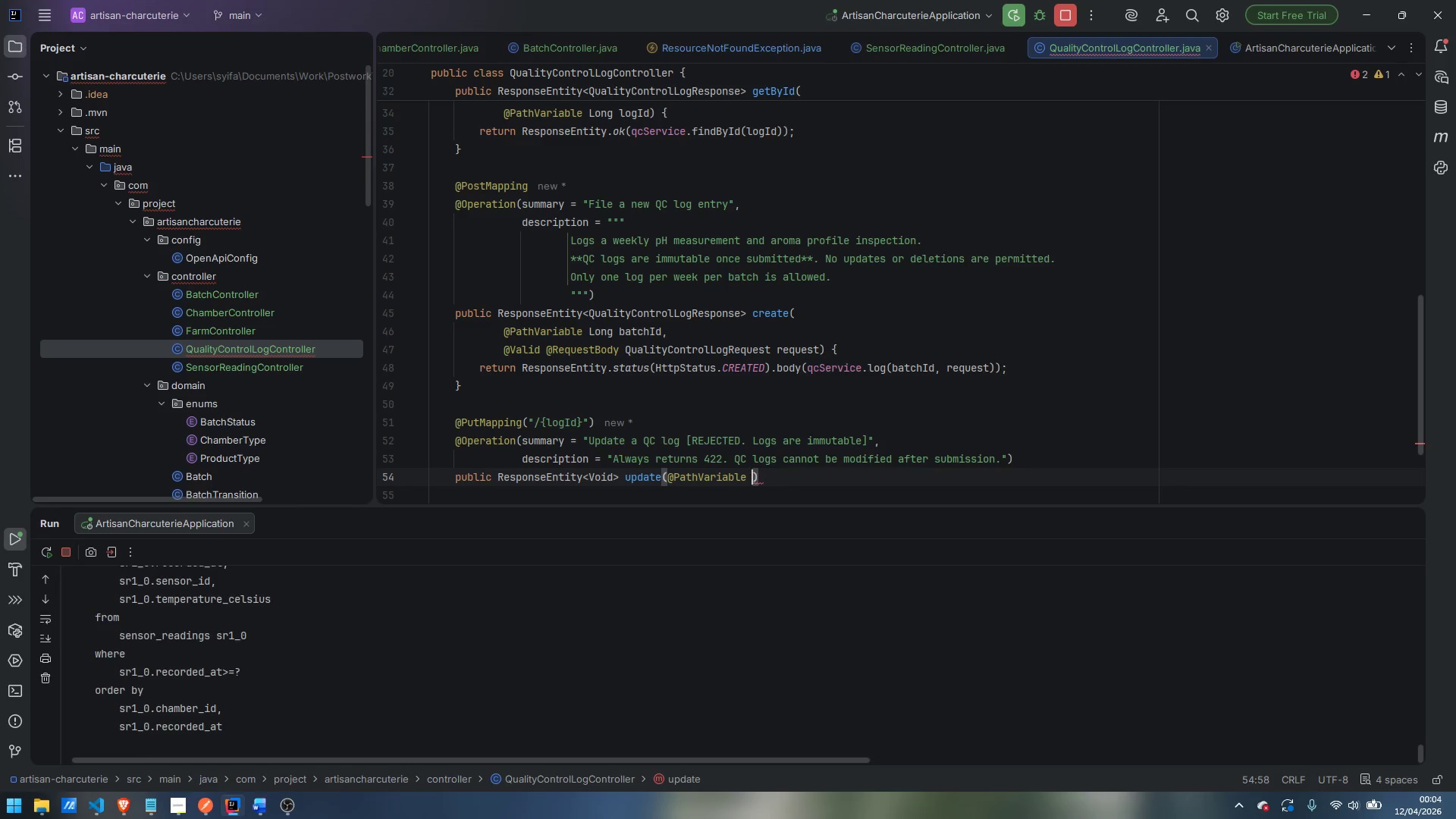 
key(Control+Backspace)
 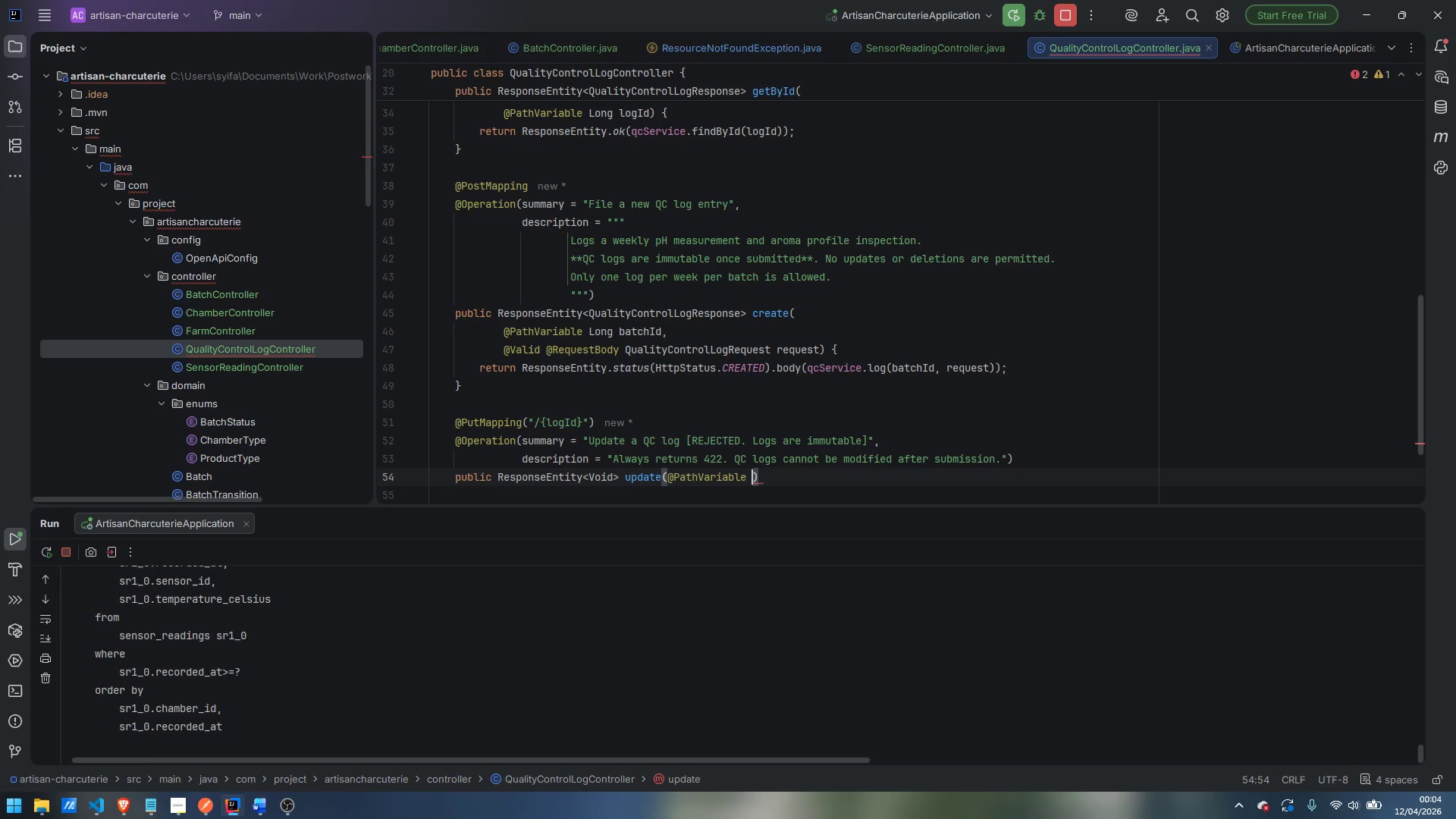 
type(Long batchId, @PathVariable)
 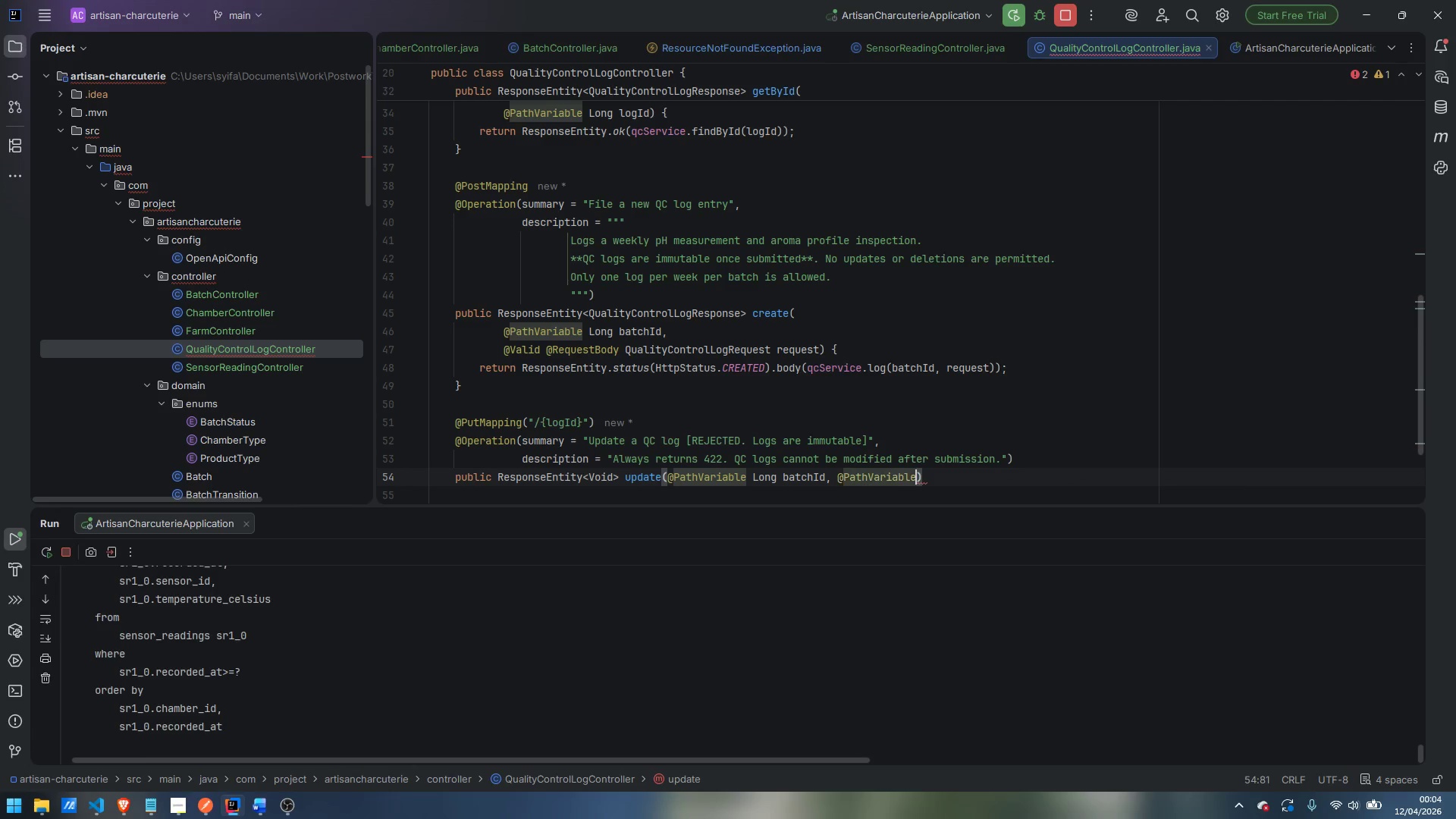 
 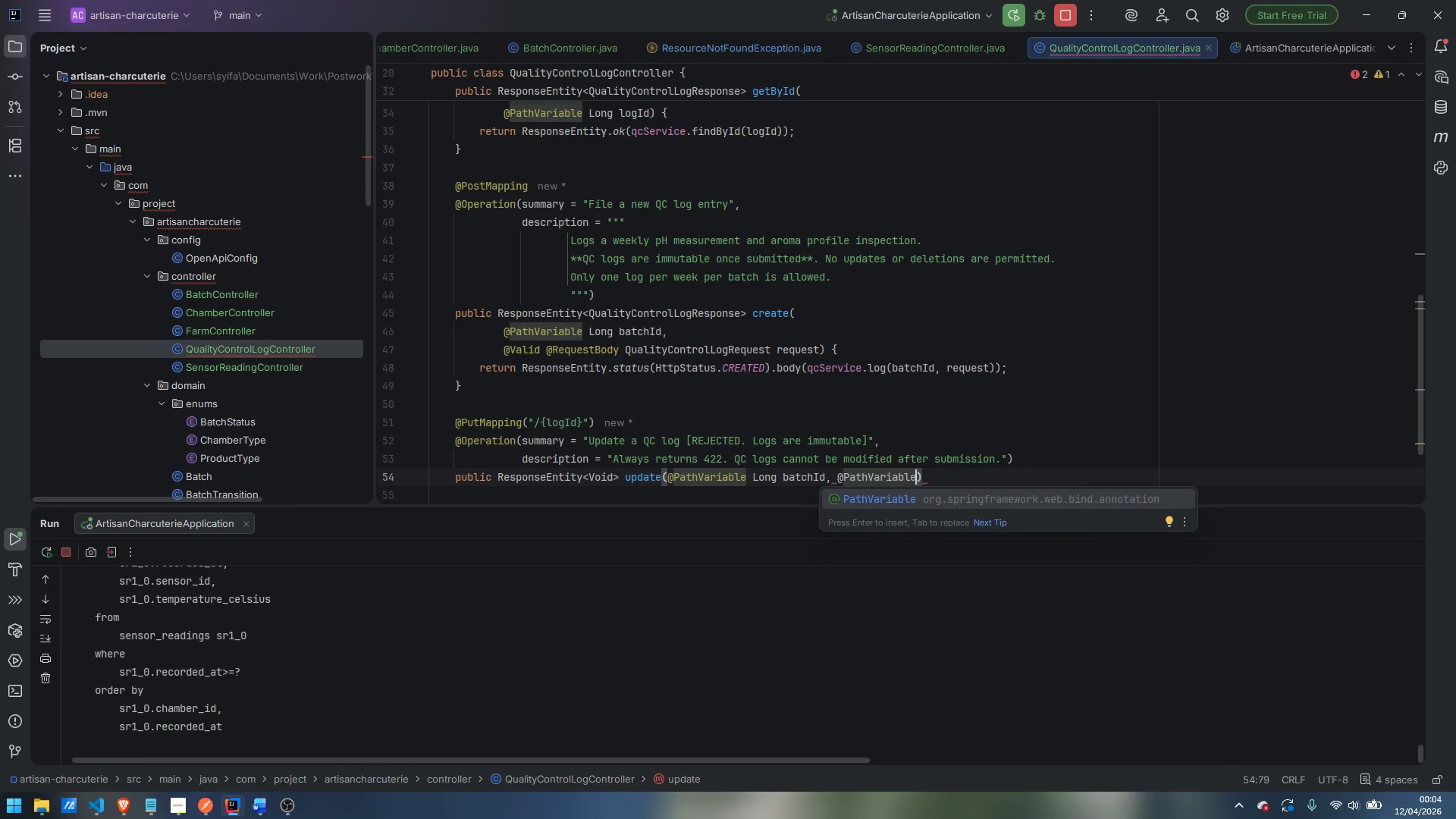 
key(Enter)
 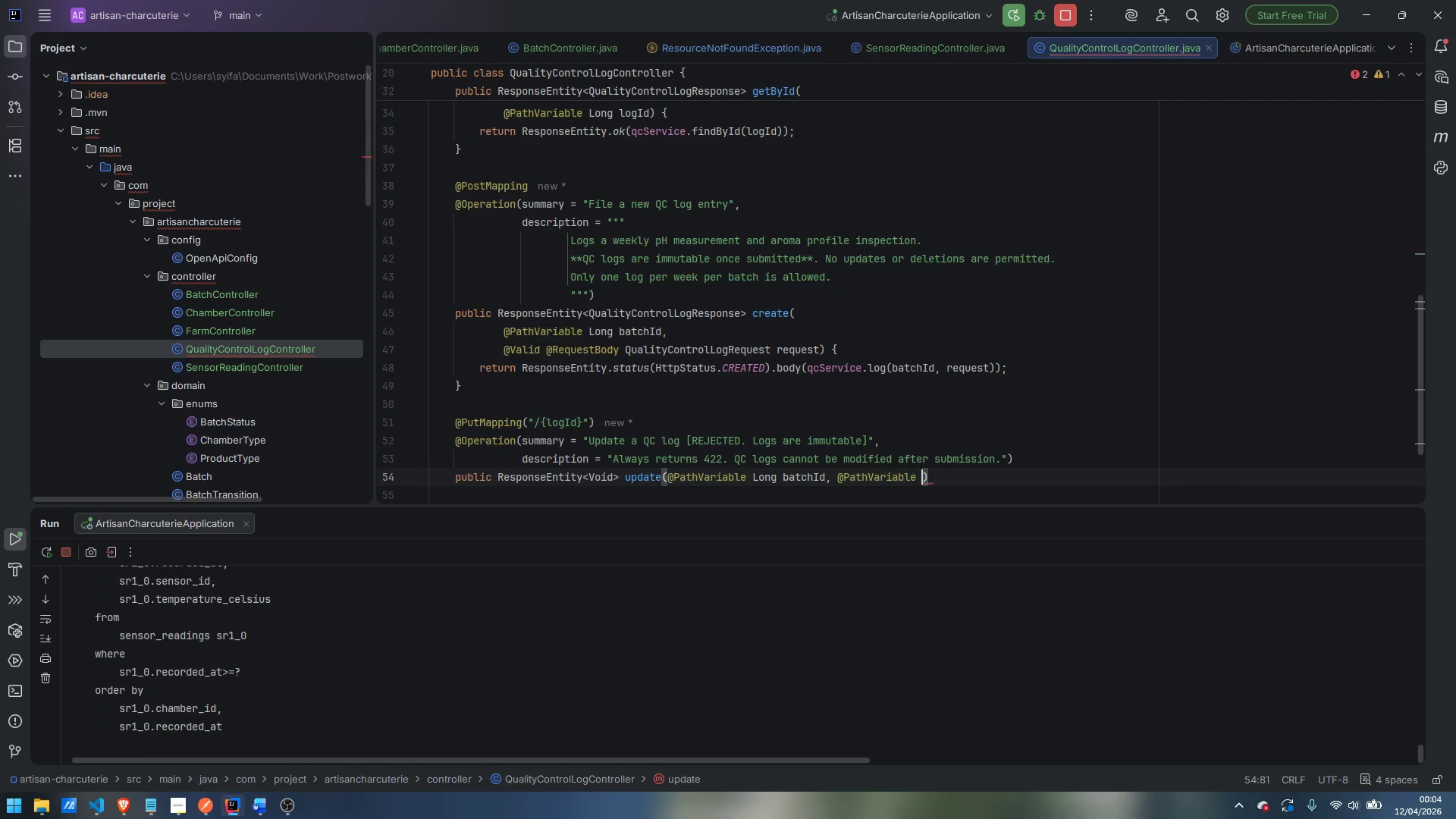 
type( l)
key(Backspace)
type(Long logId)
 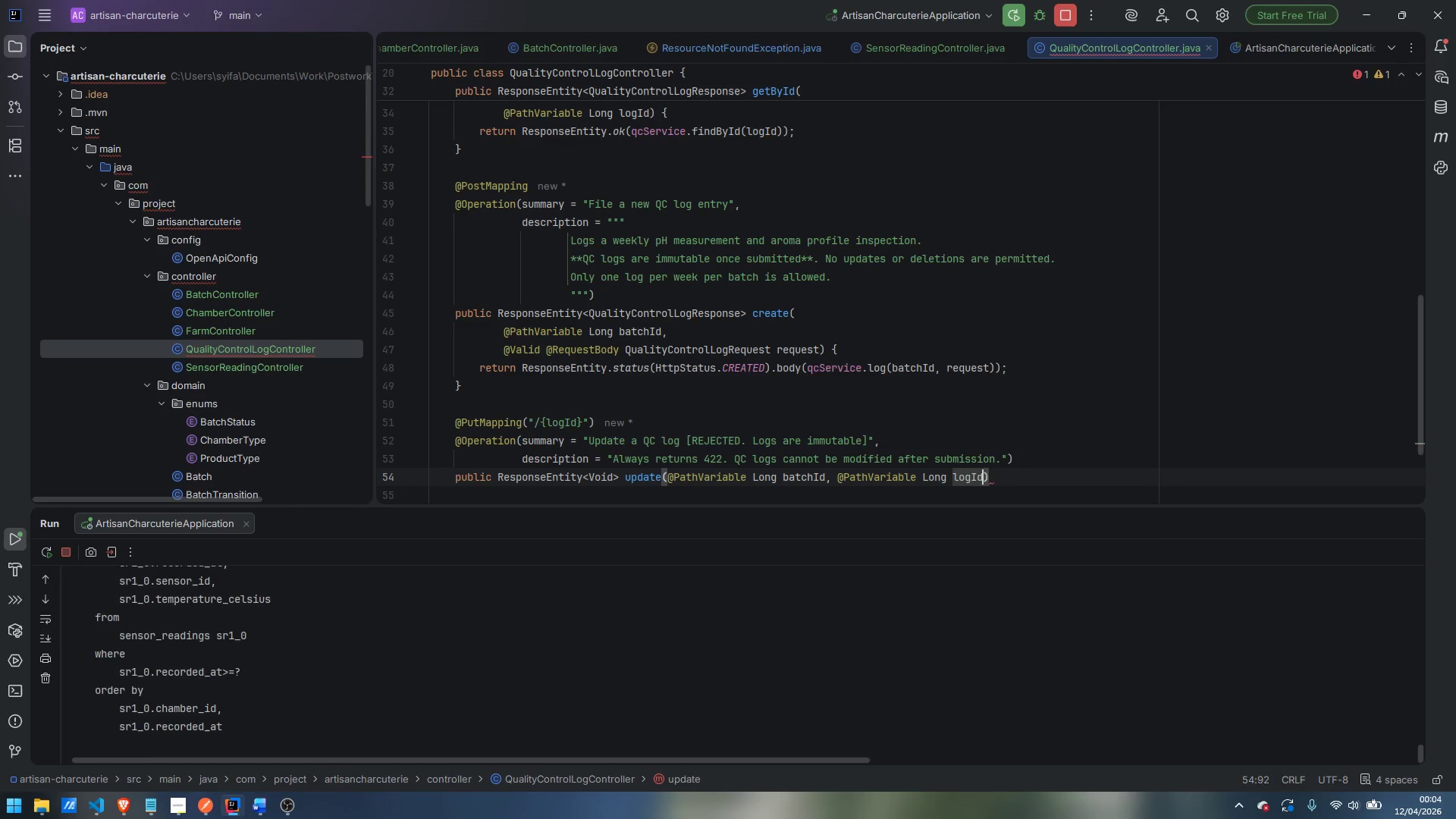 
key(ArrowRight)
 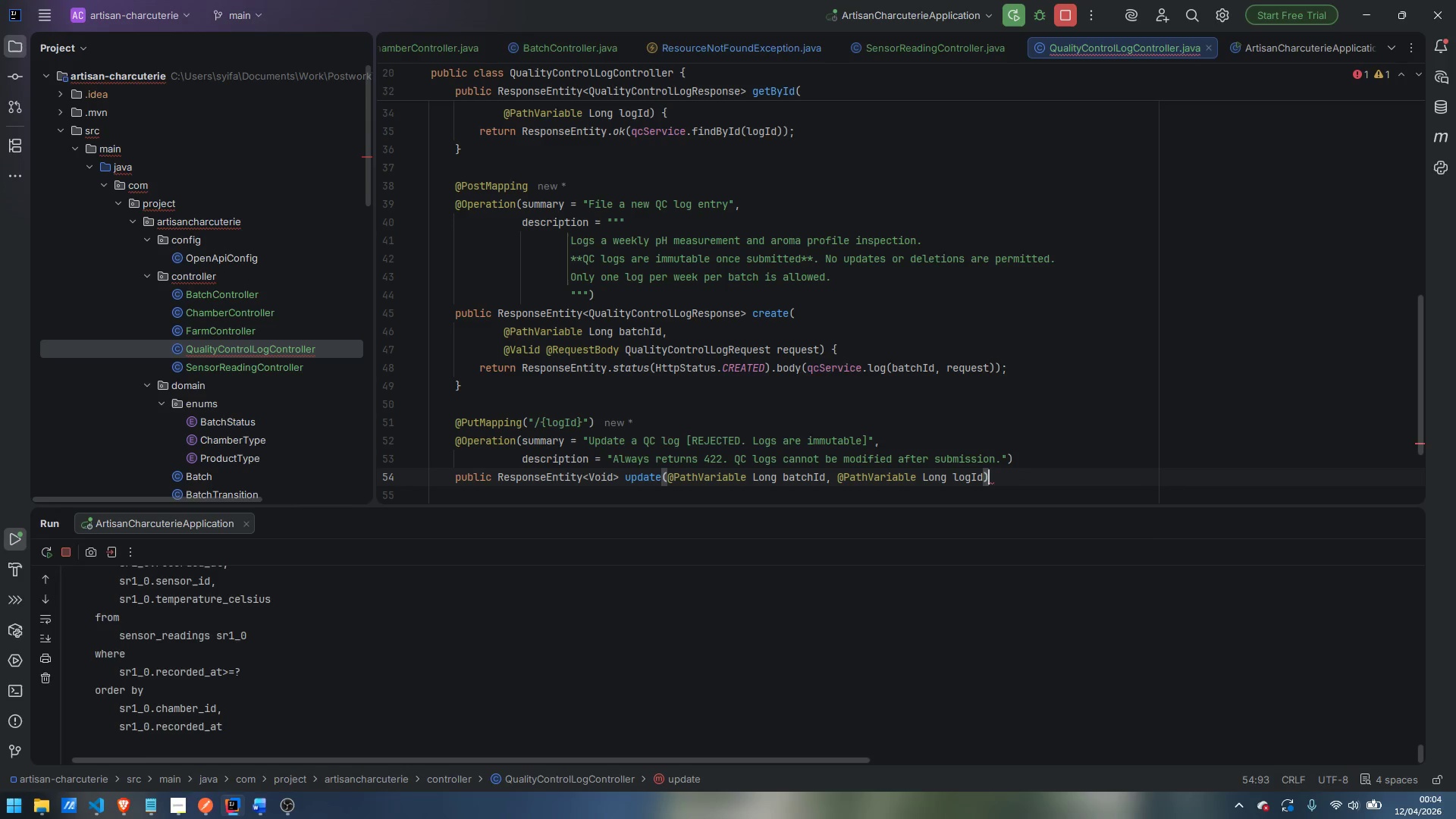 
key(Space)
 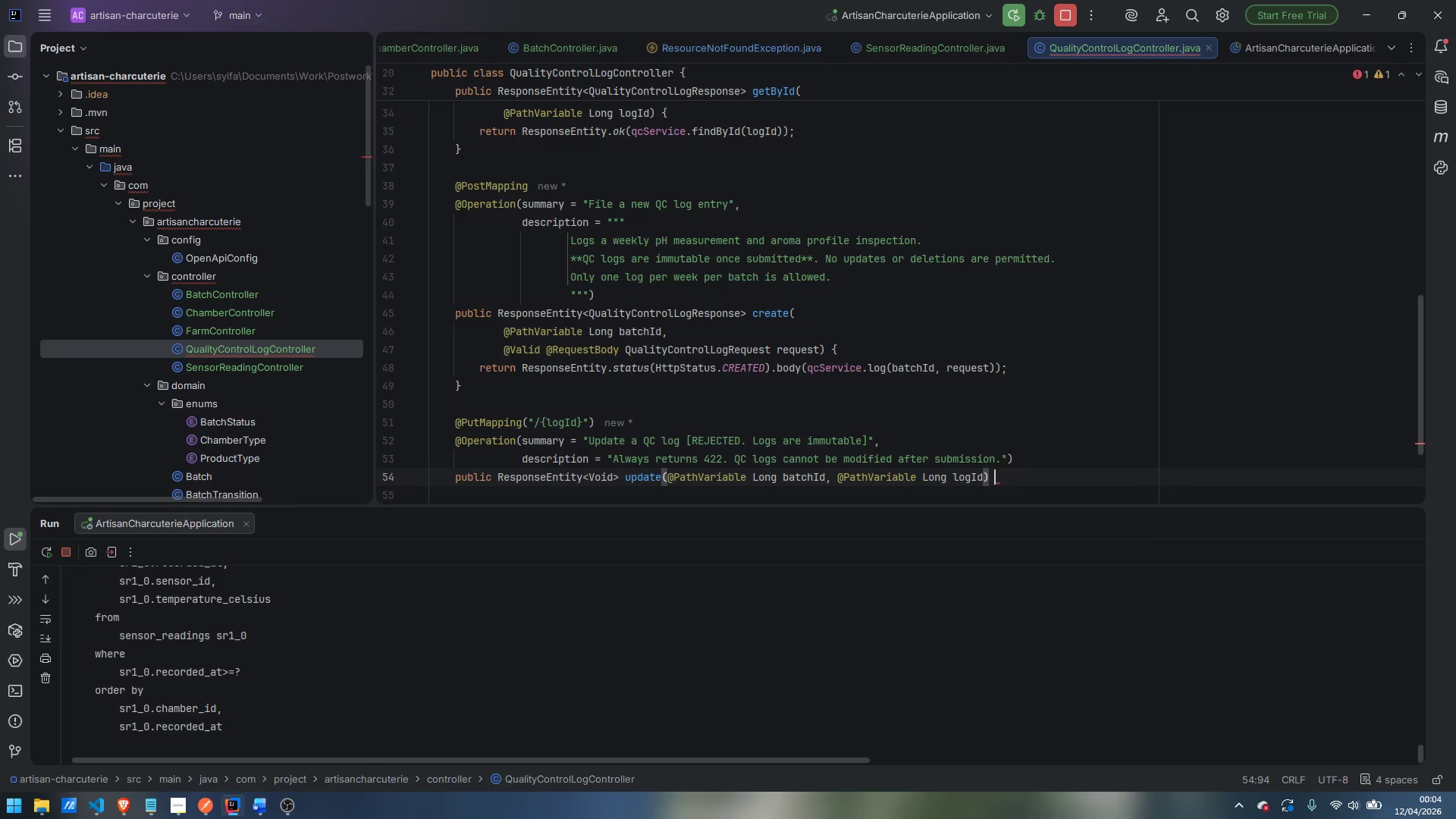 
key(Shift+BracketLeft)
 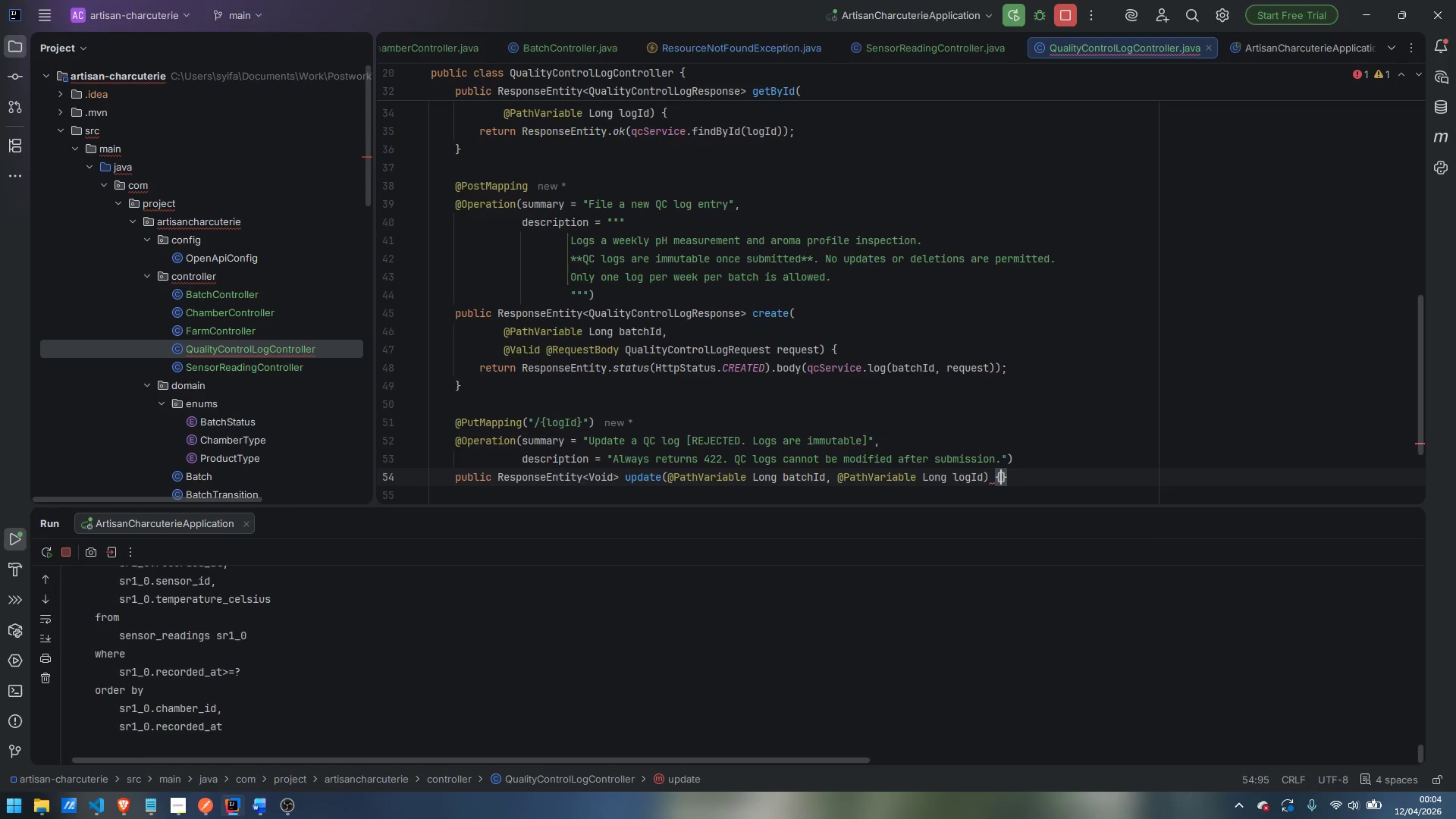 
key(Enter)
 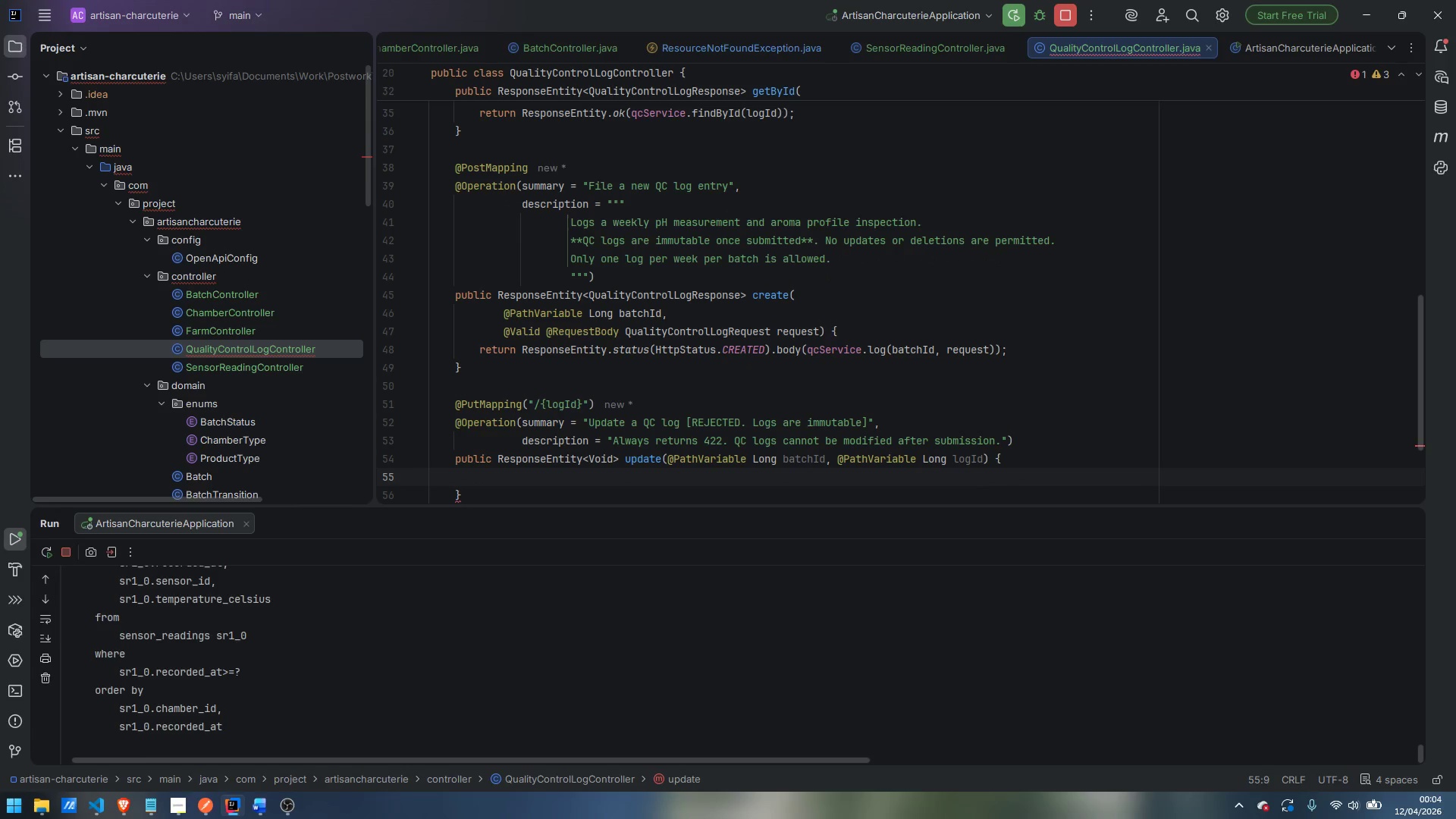 
type(qcService/.)
key(Backspace)
type(reje)
 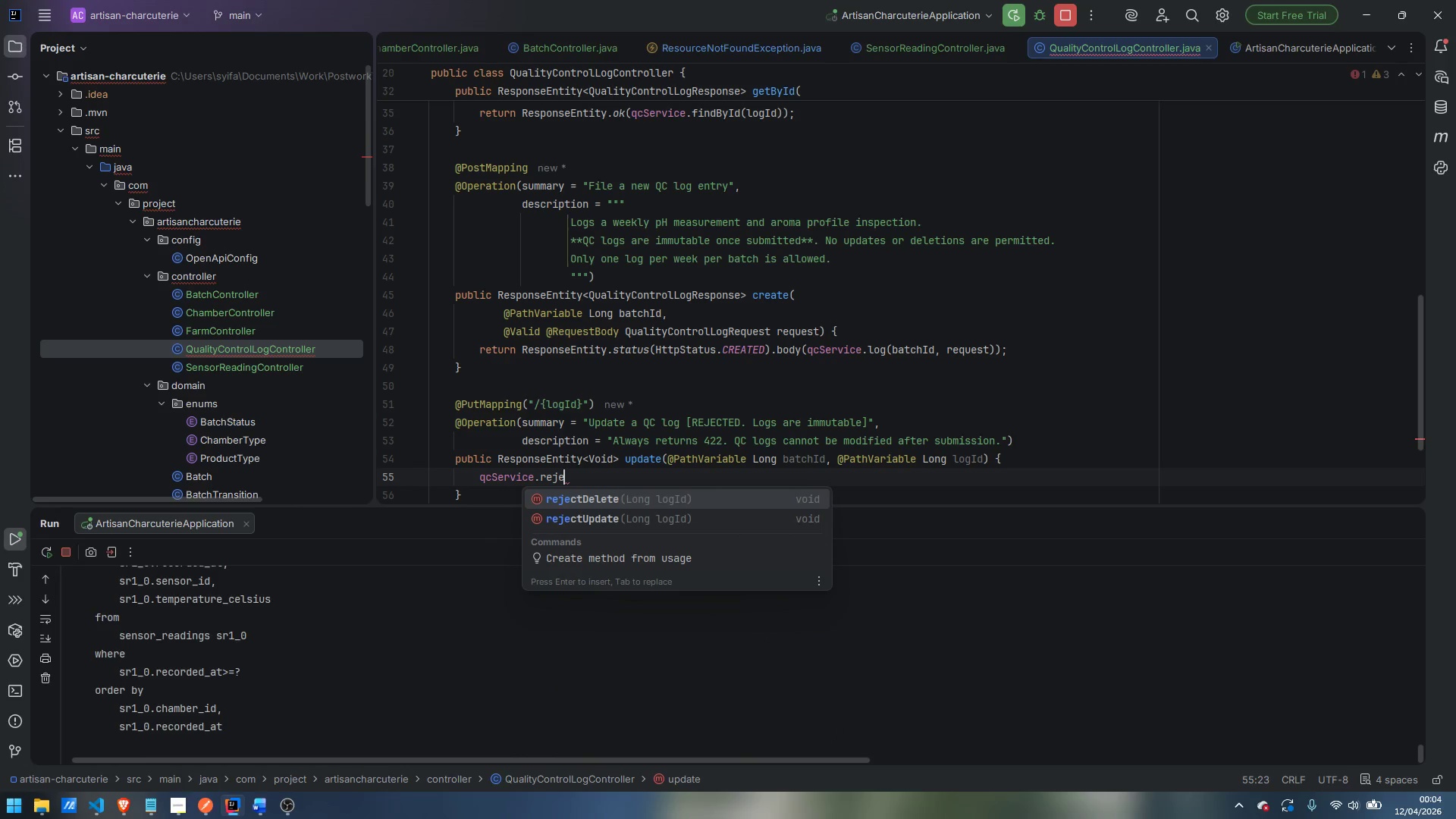 
key(ArrowDown)
 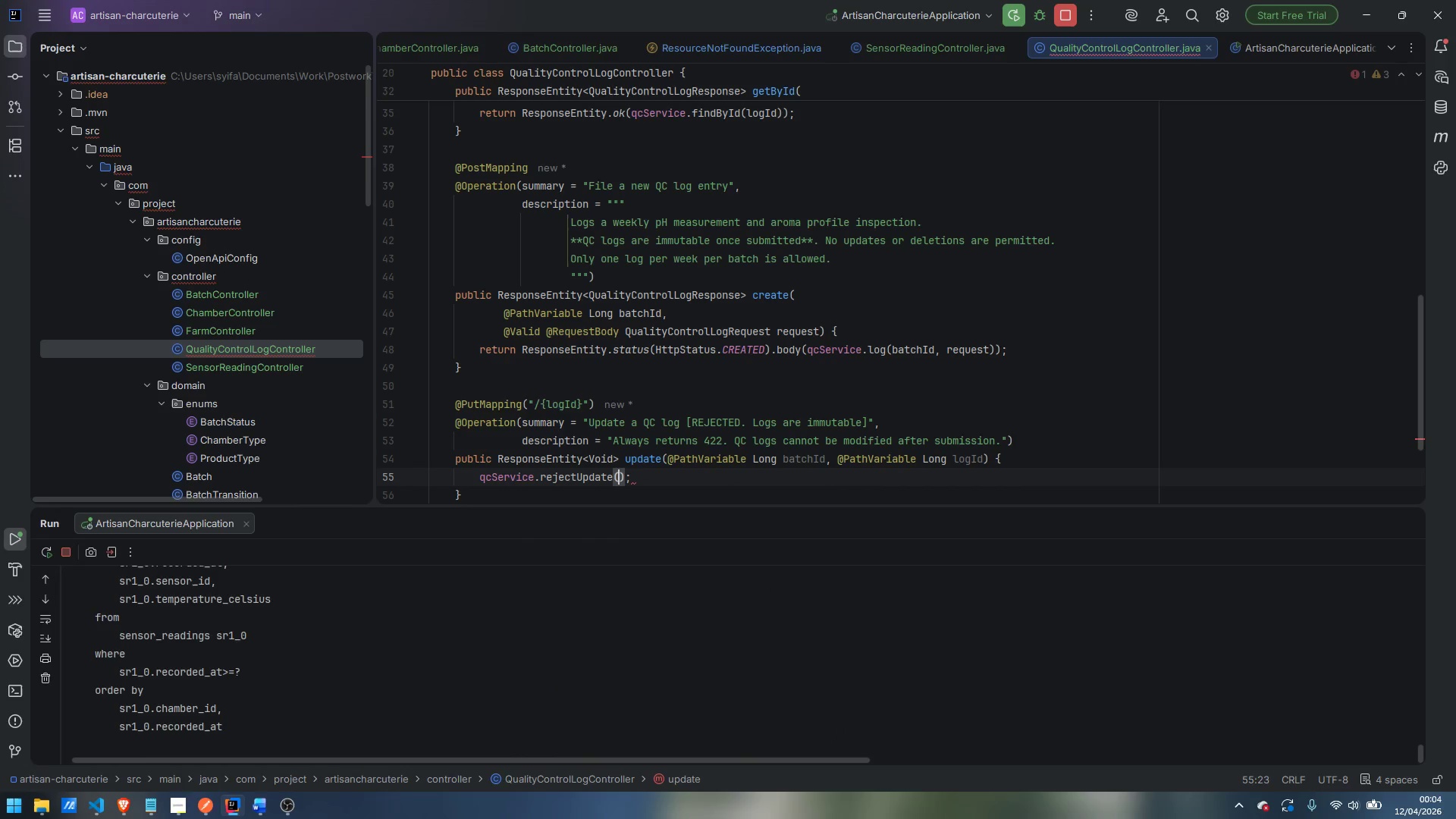 
key(Enter)
 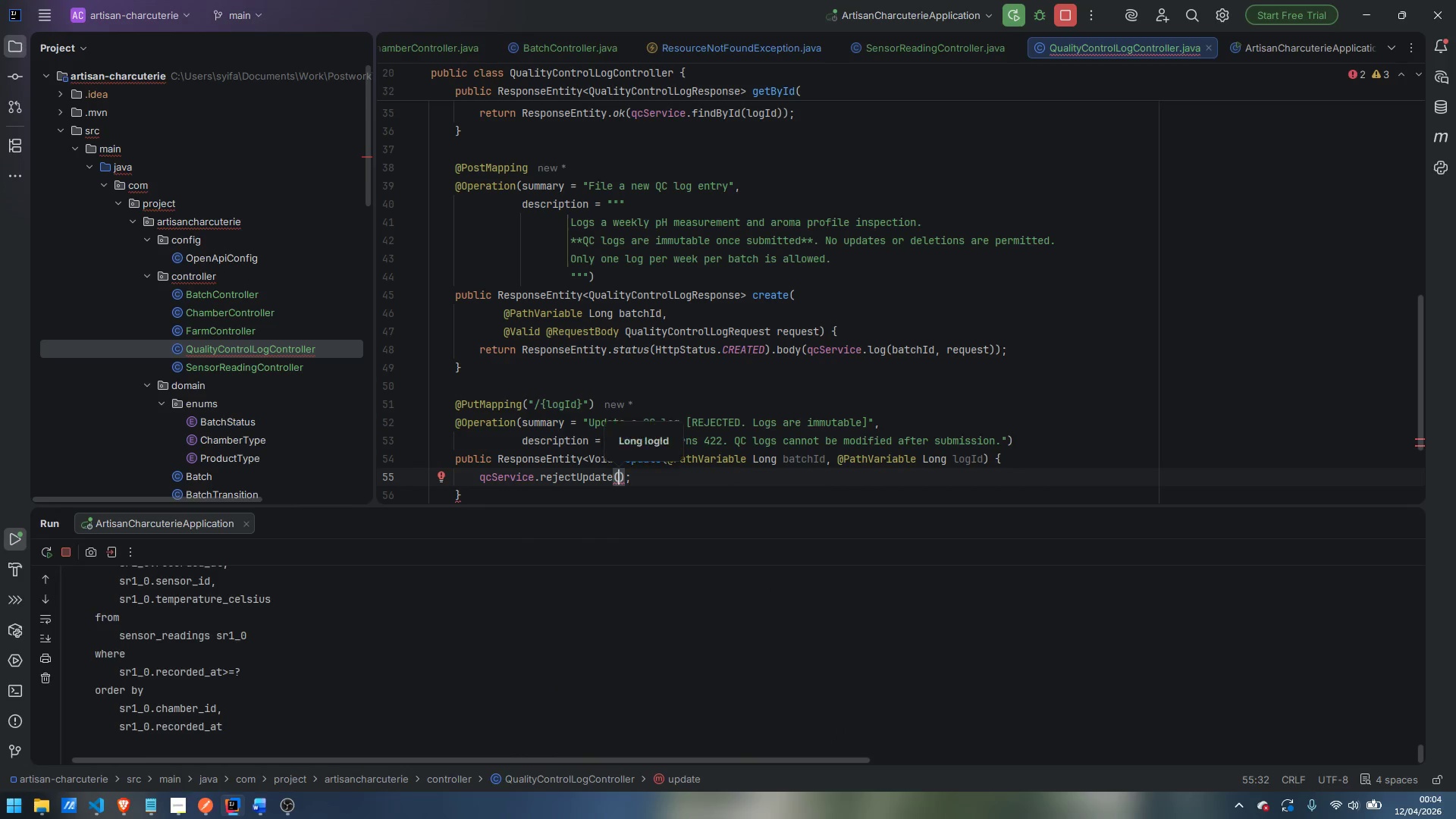 
type(logId)
 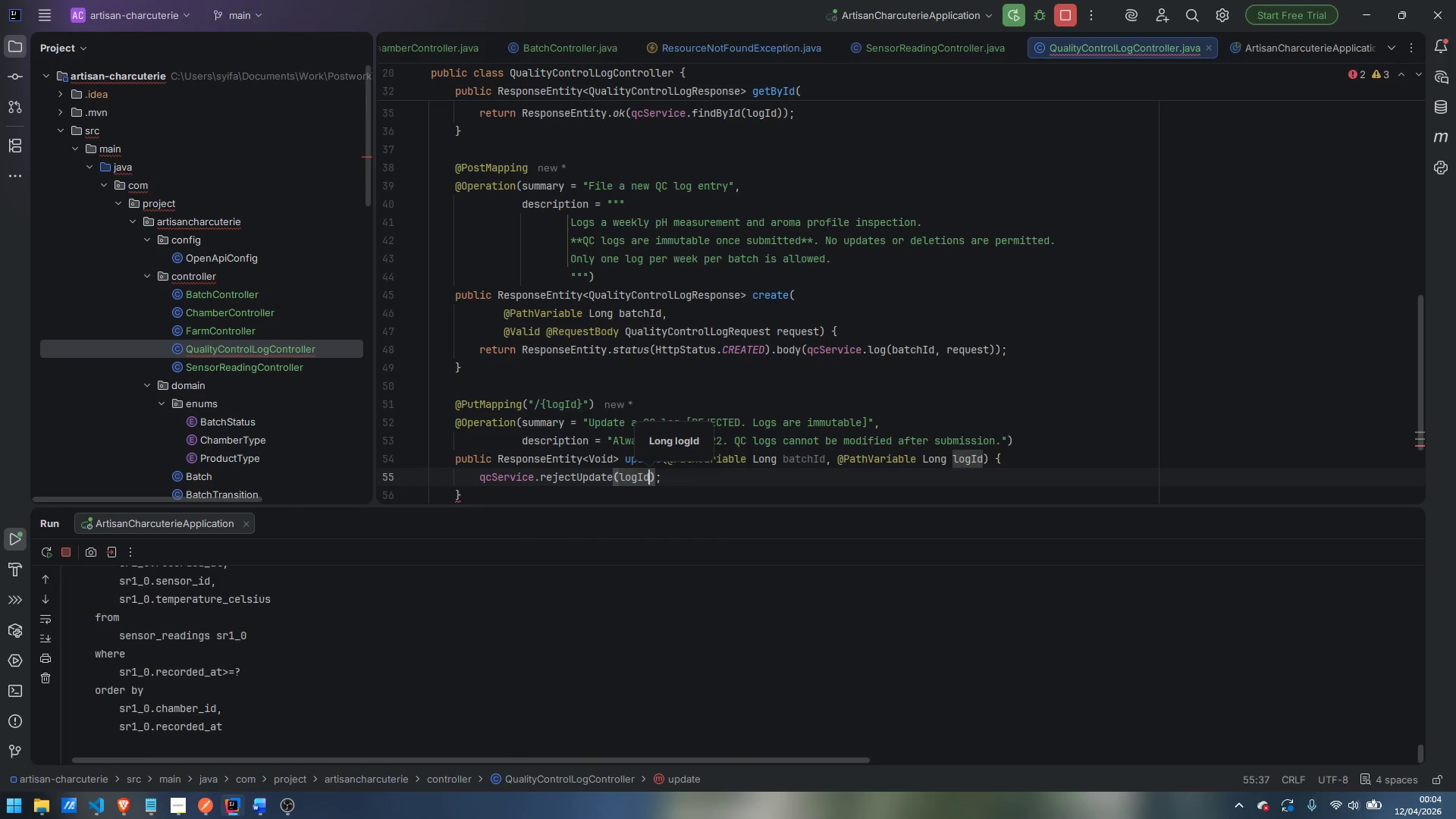 
key(ArrowRight)
 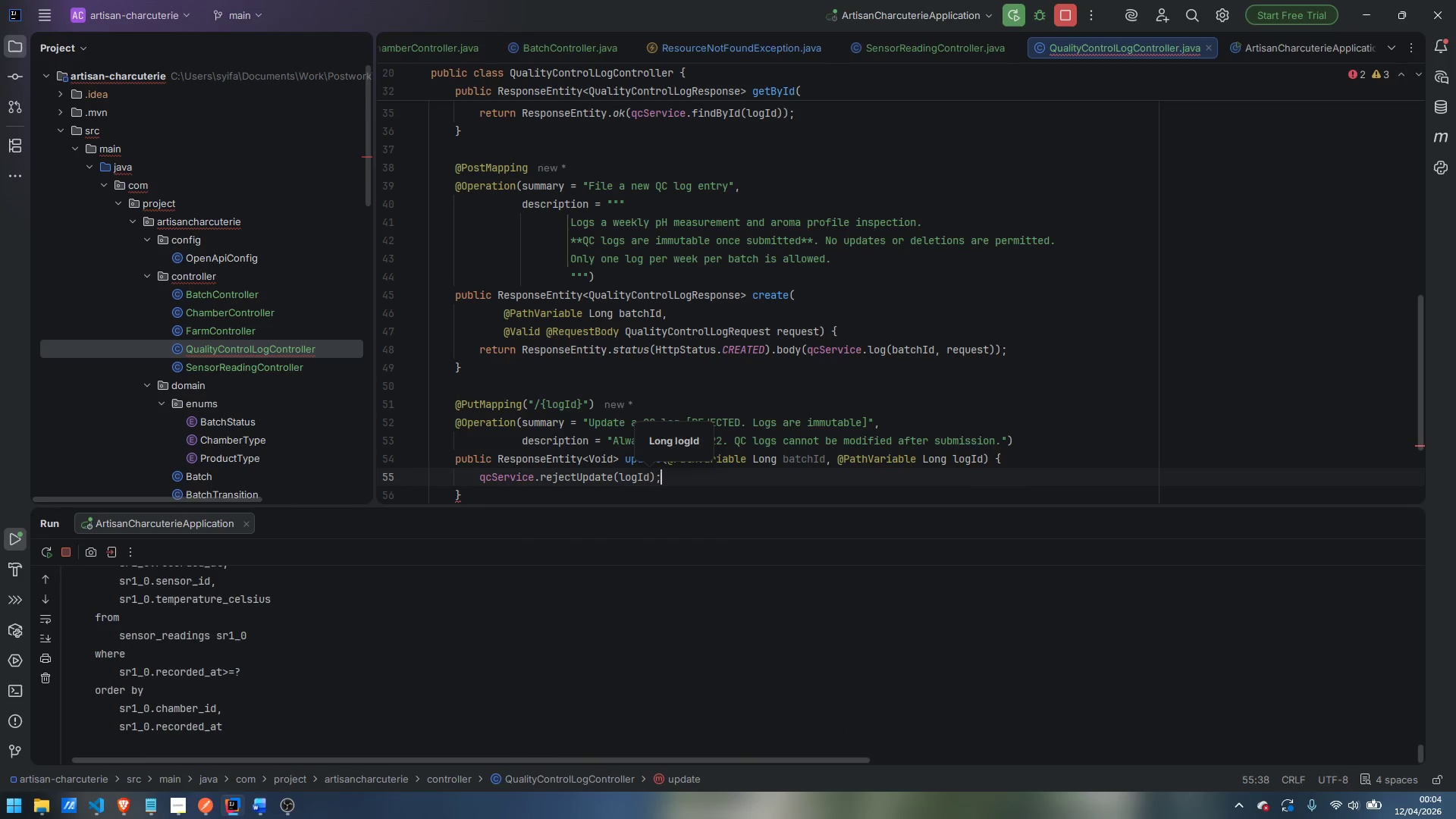 
key(ArrowRight)
 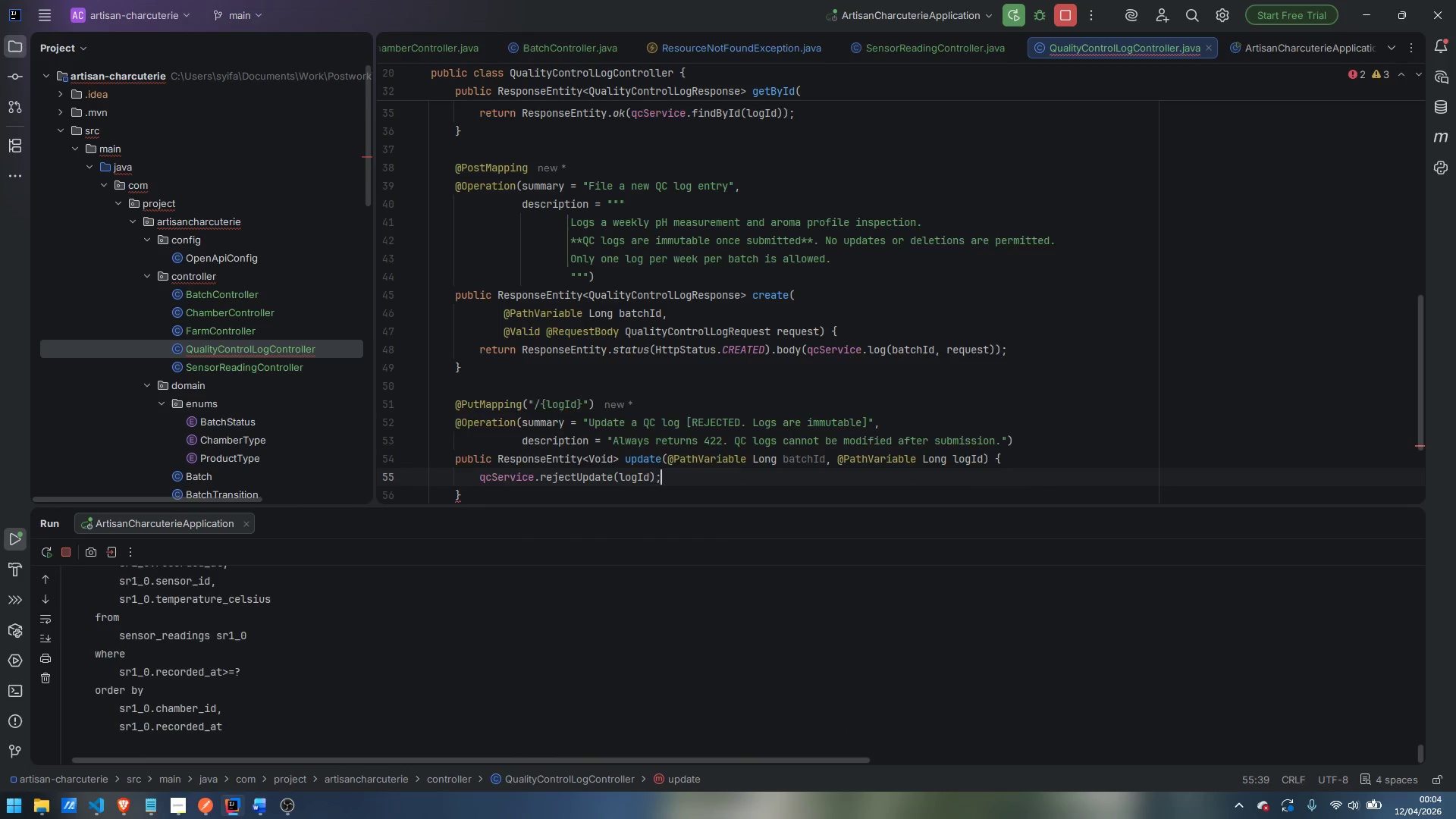 
key(Enter)
 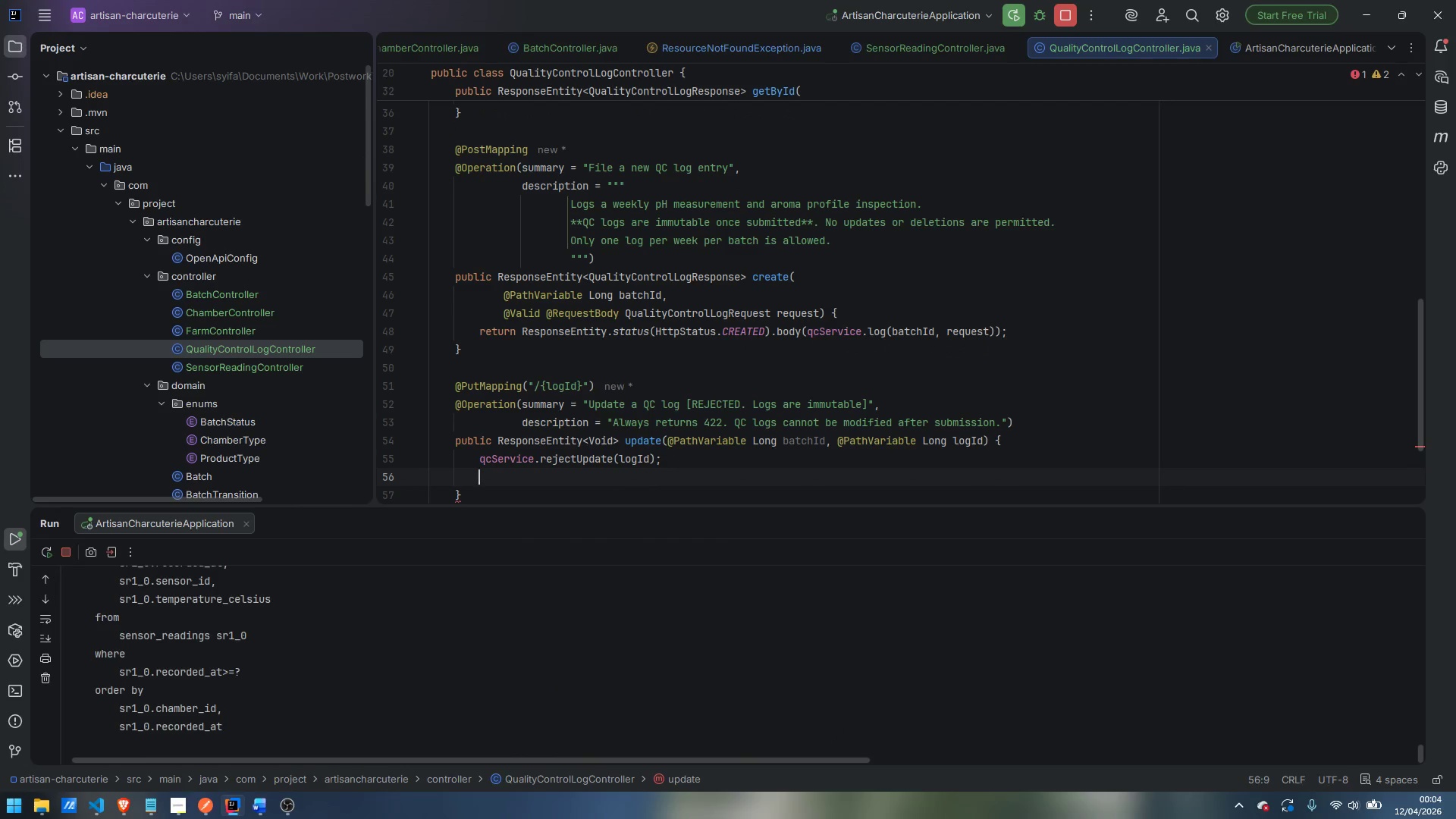 
type(return Respose)
key(Backspace)
key(Backspace)
type(nse)
 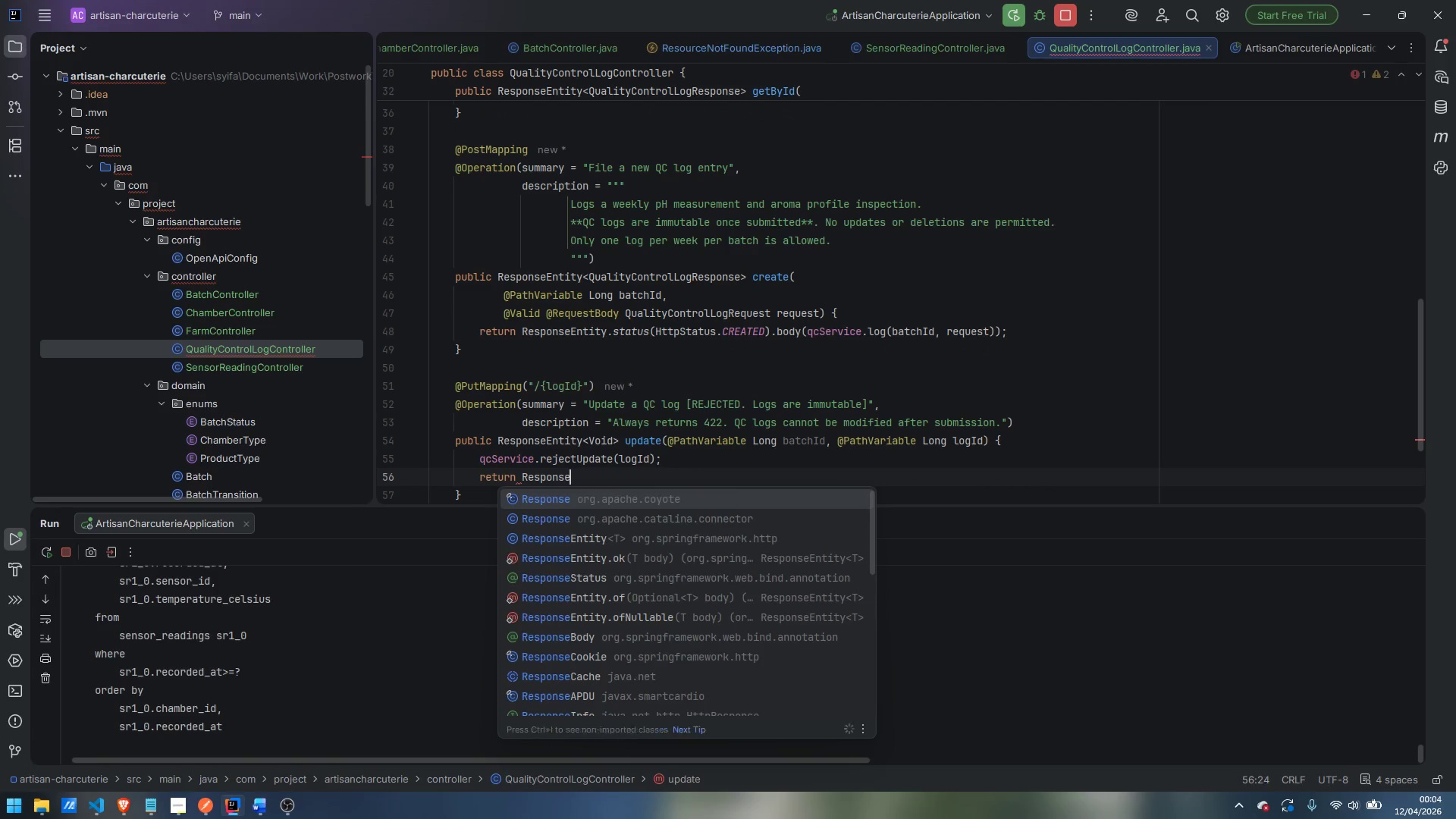 
key(Enter)
 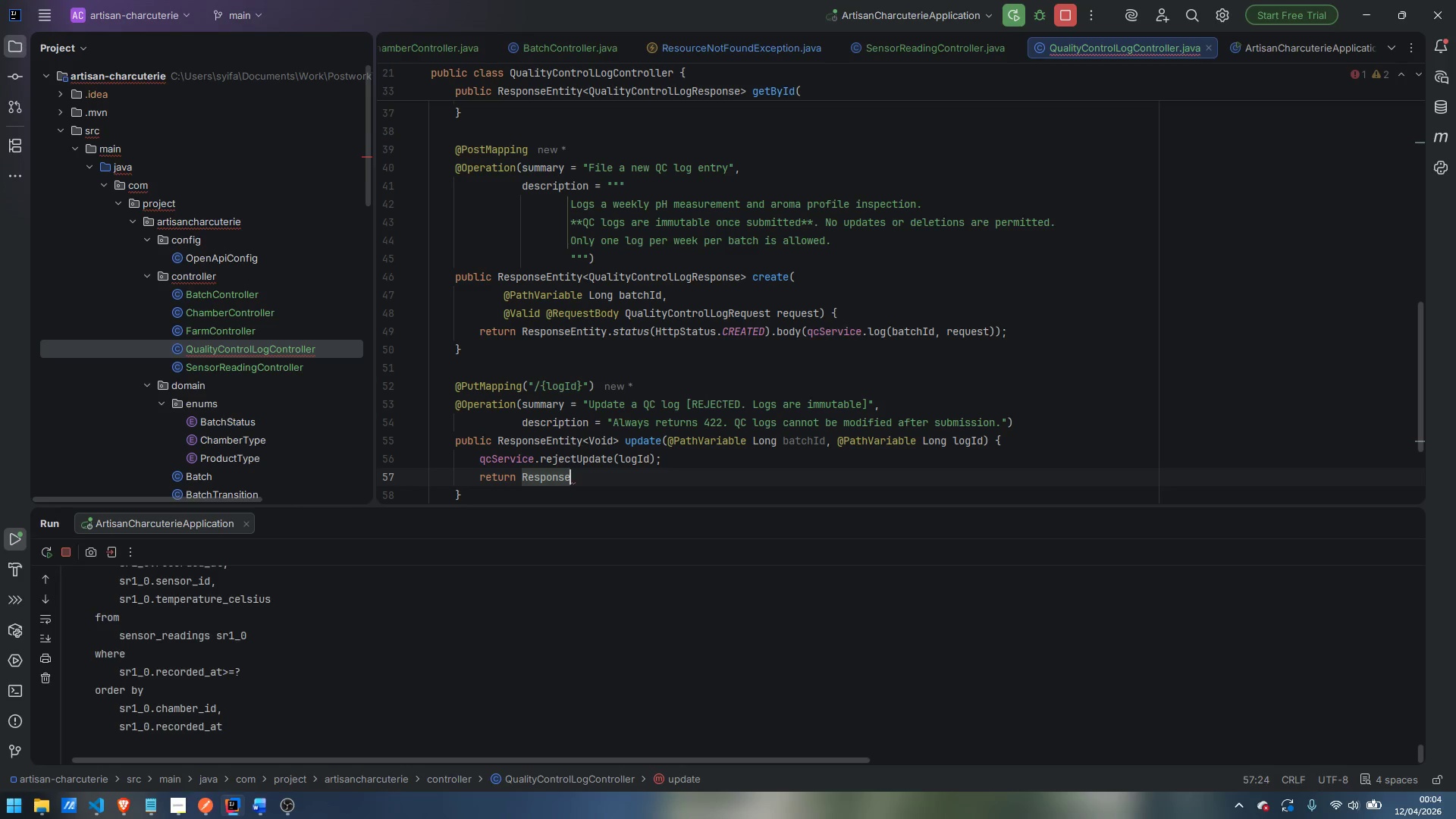 
key(Control+ControlLeft)
 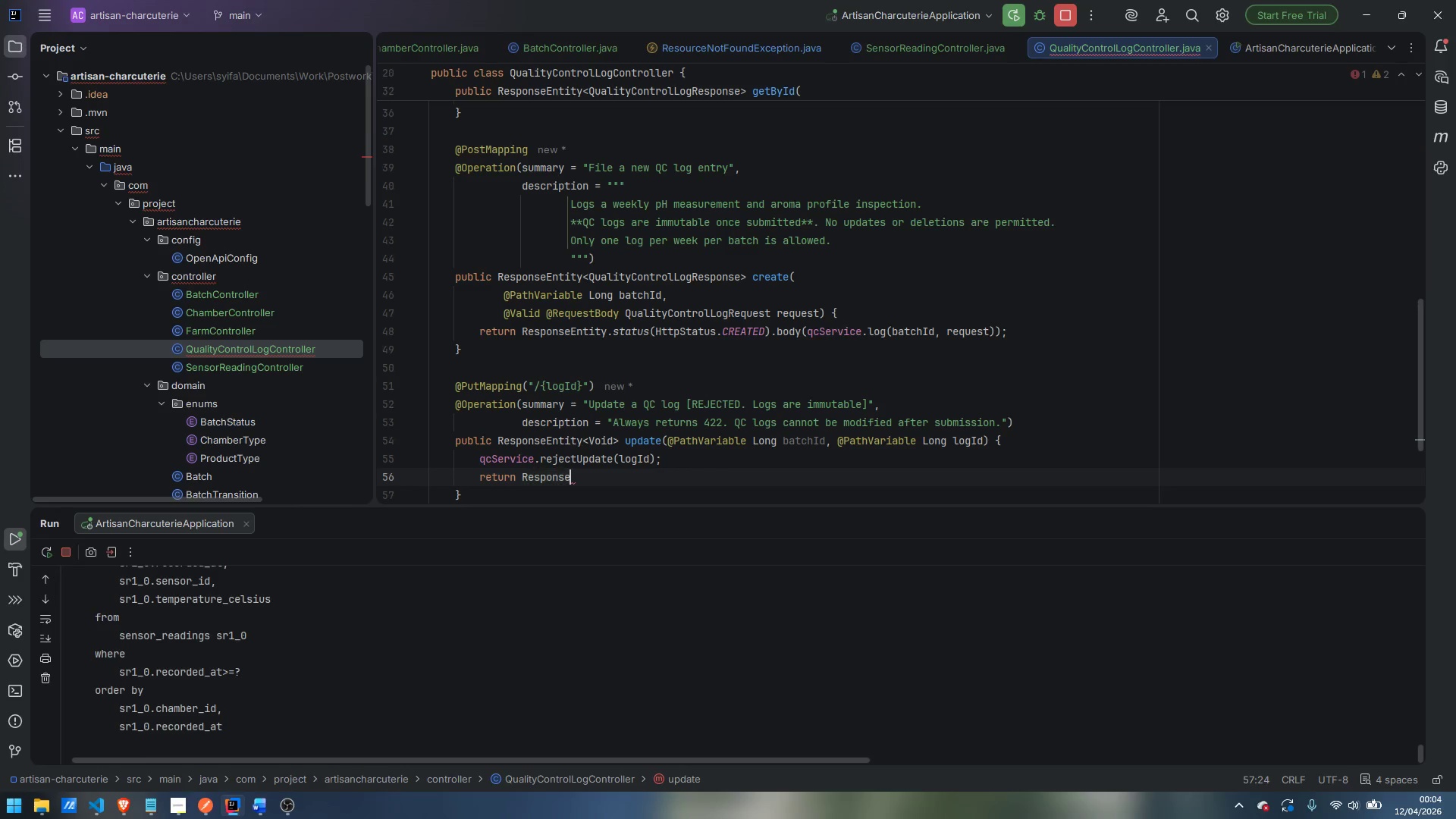 
key(Control+Z)
 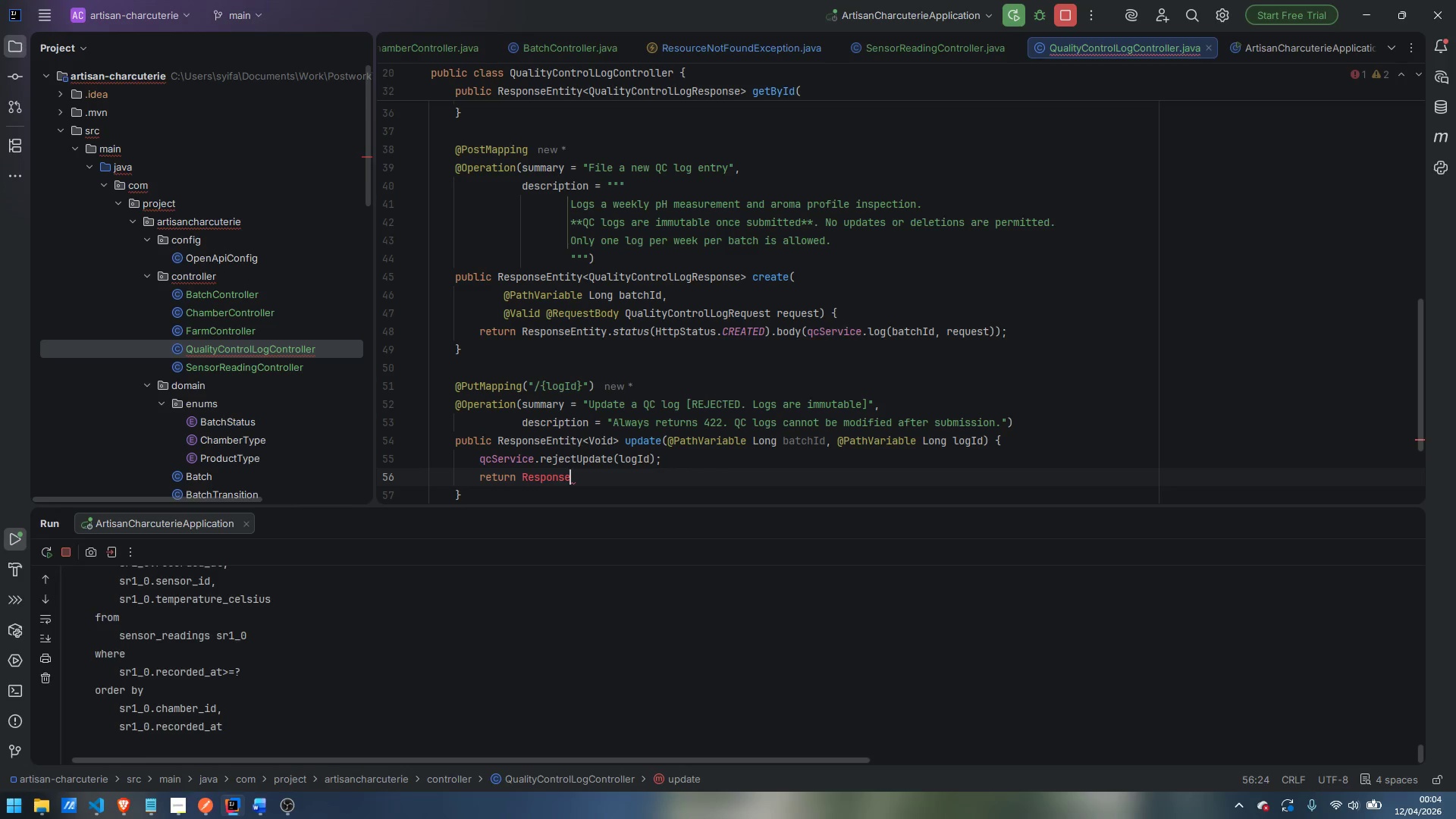 
type(En)
 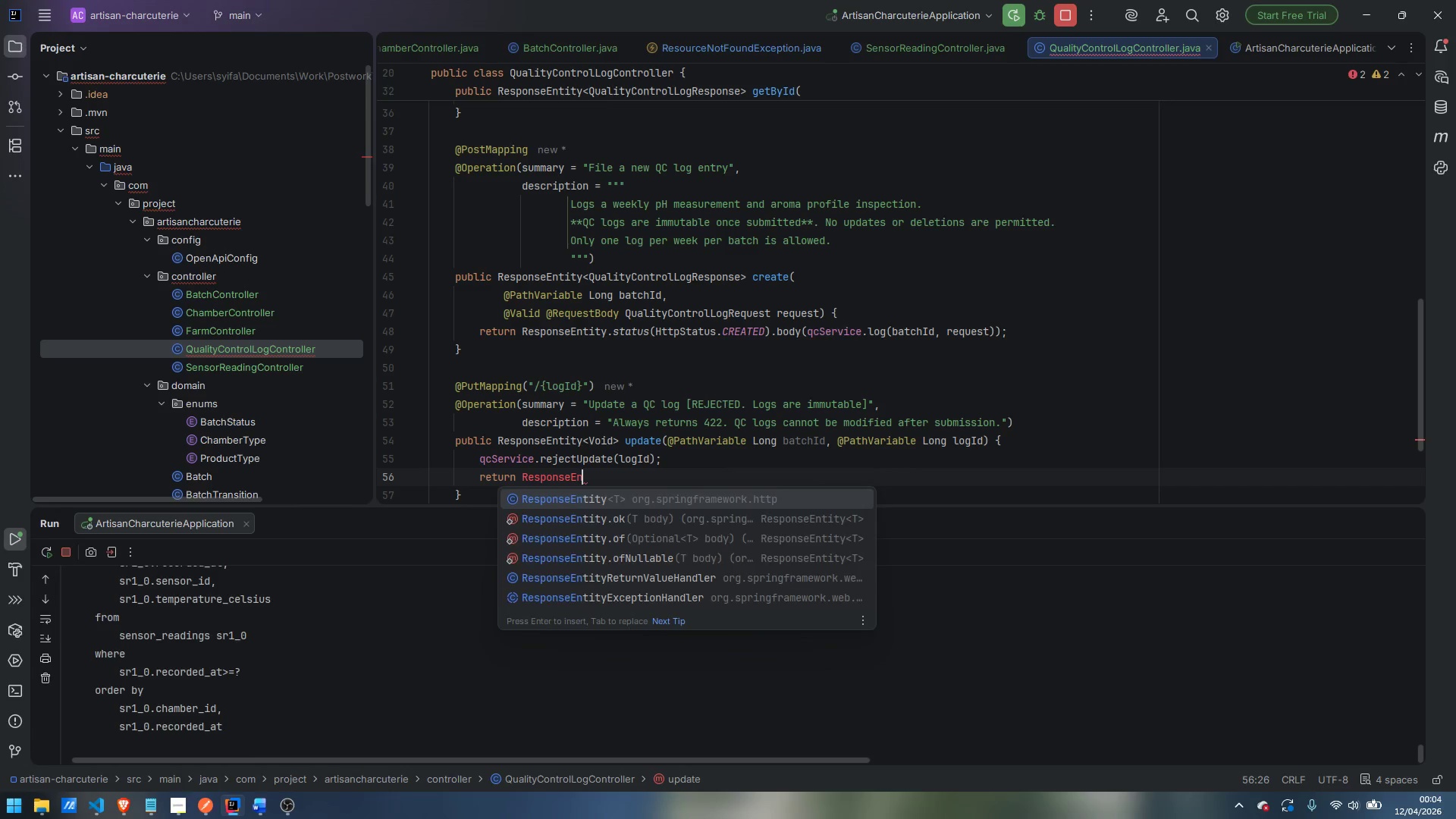 
key(Enter)
 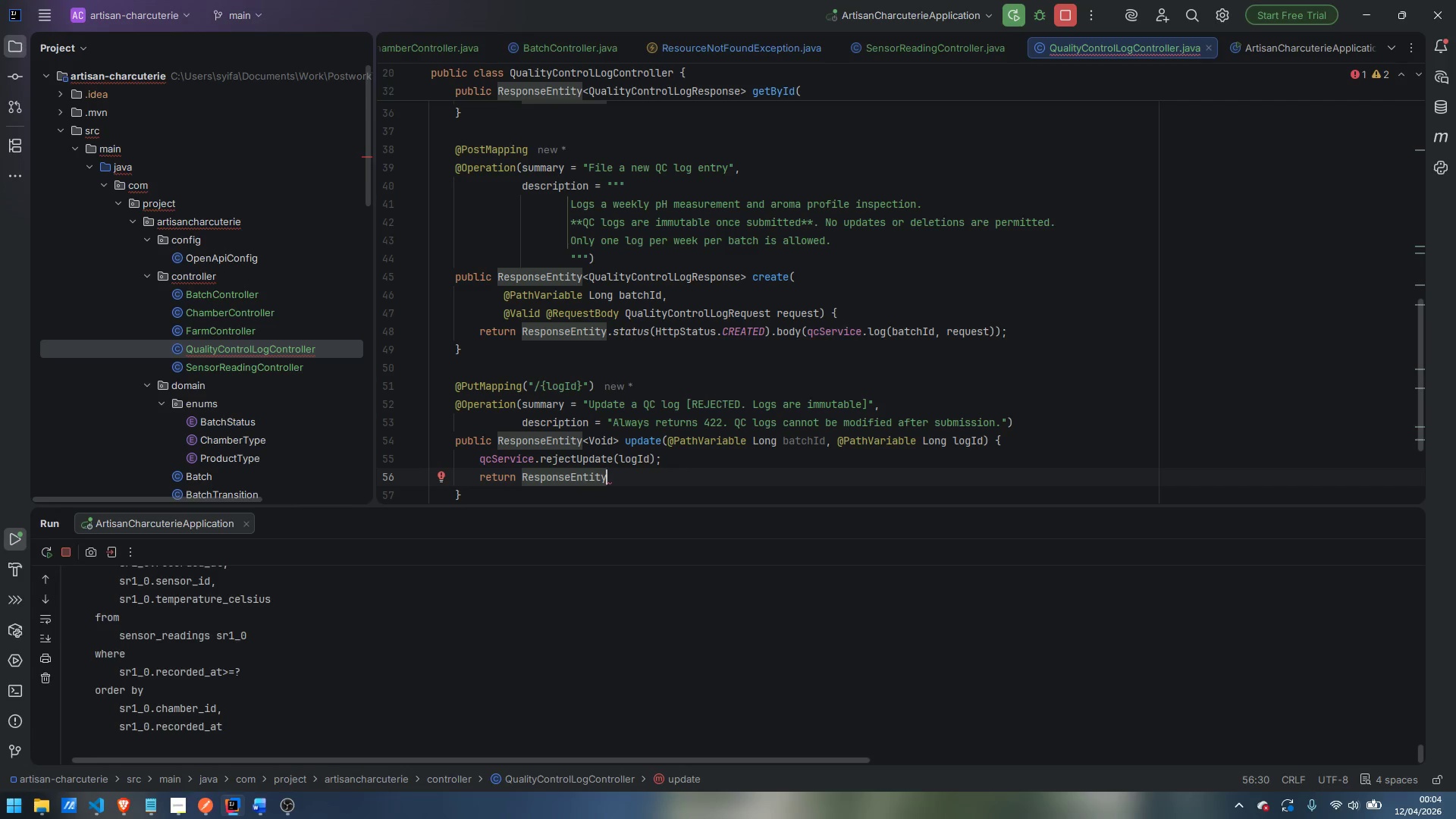 
type(.unpr)
 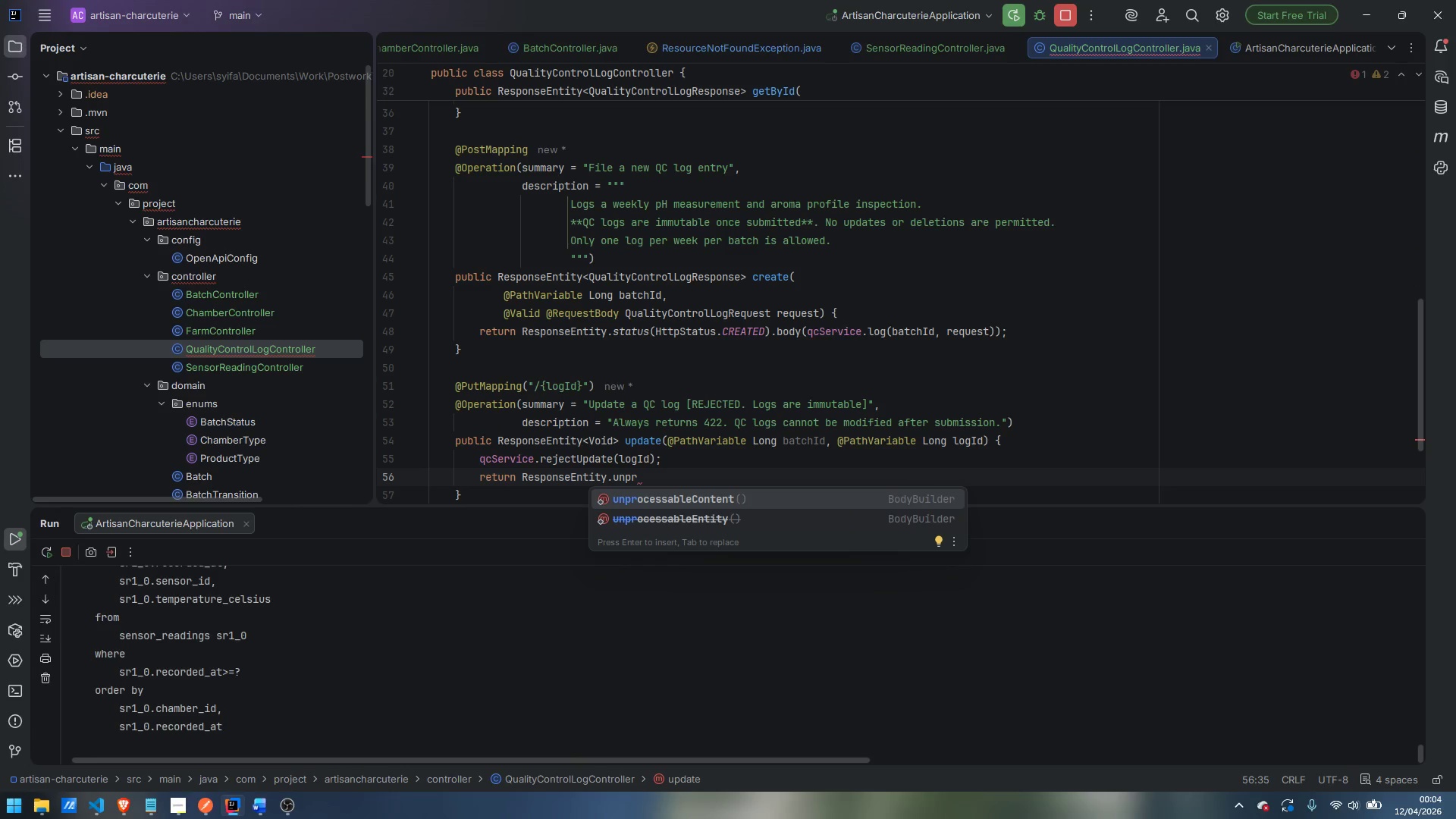 
key(ArrowDown)
 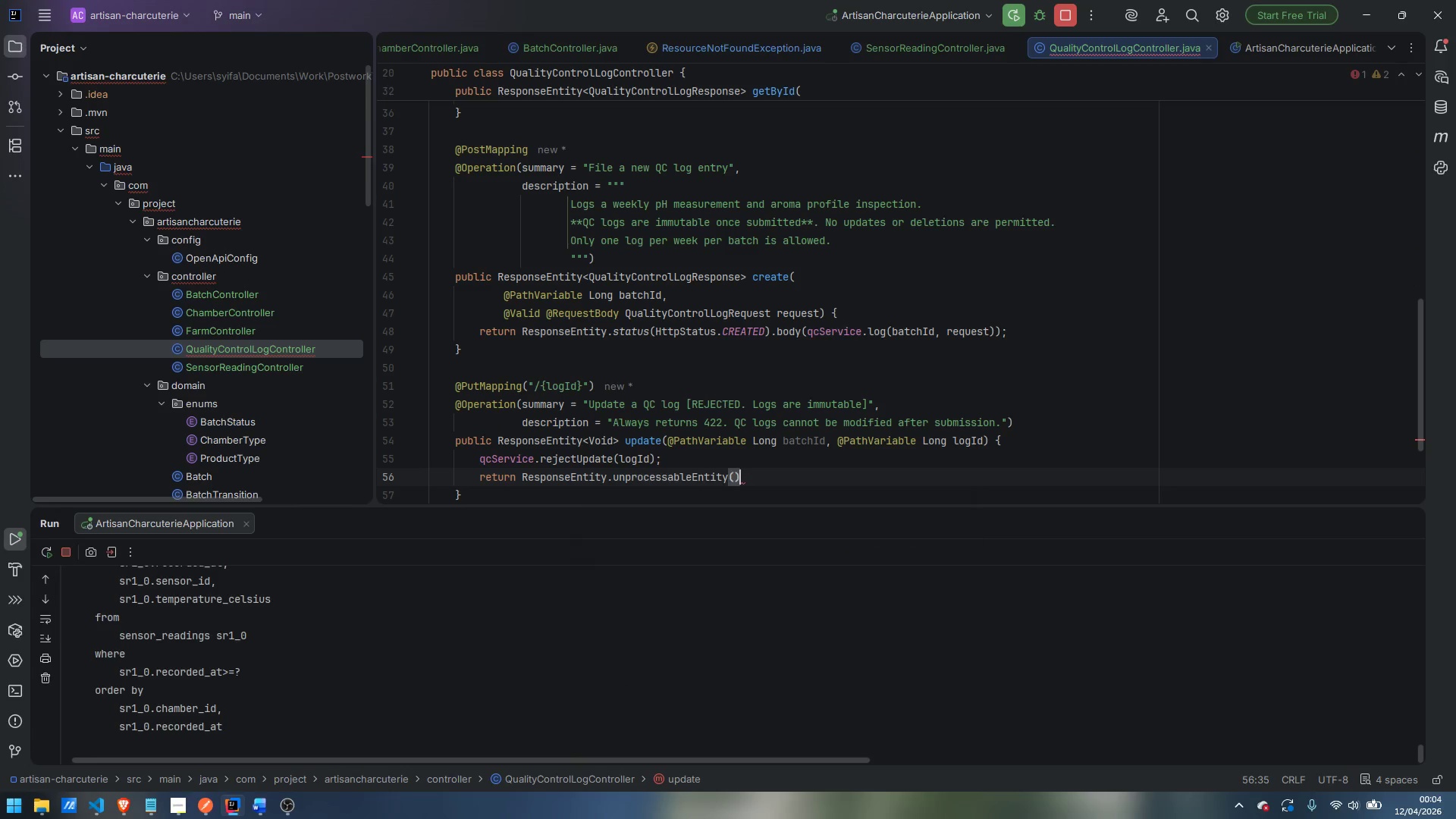 
key(Enter)
 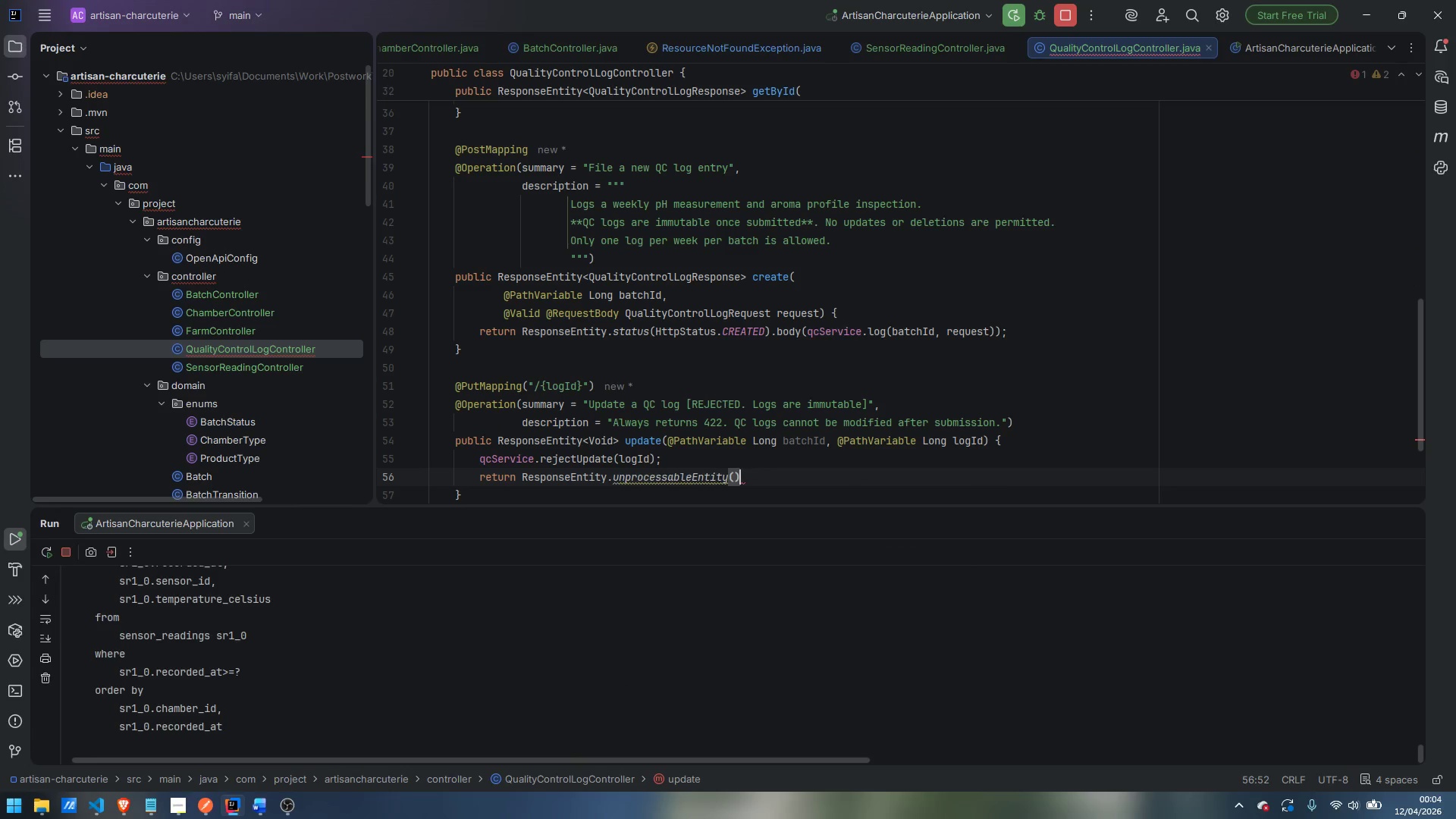 
type(.bui)
 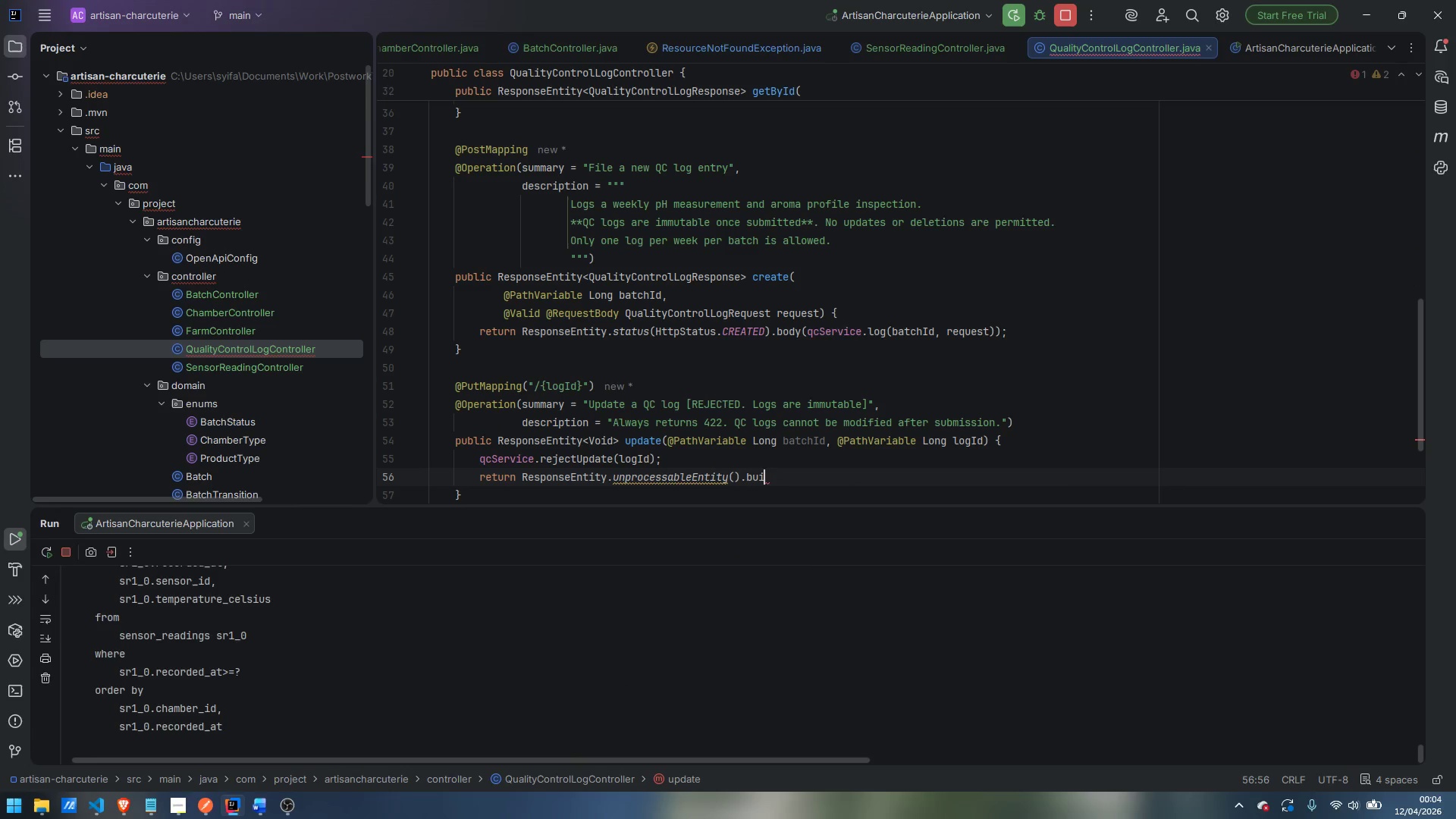 
key(Enter)
 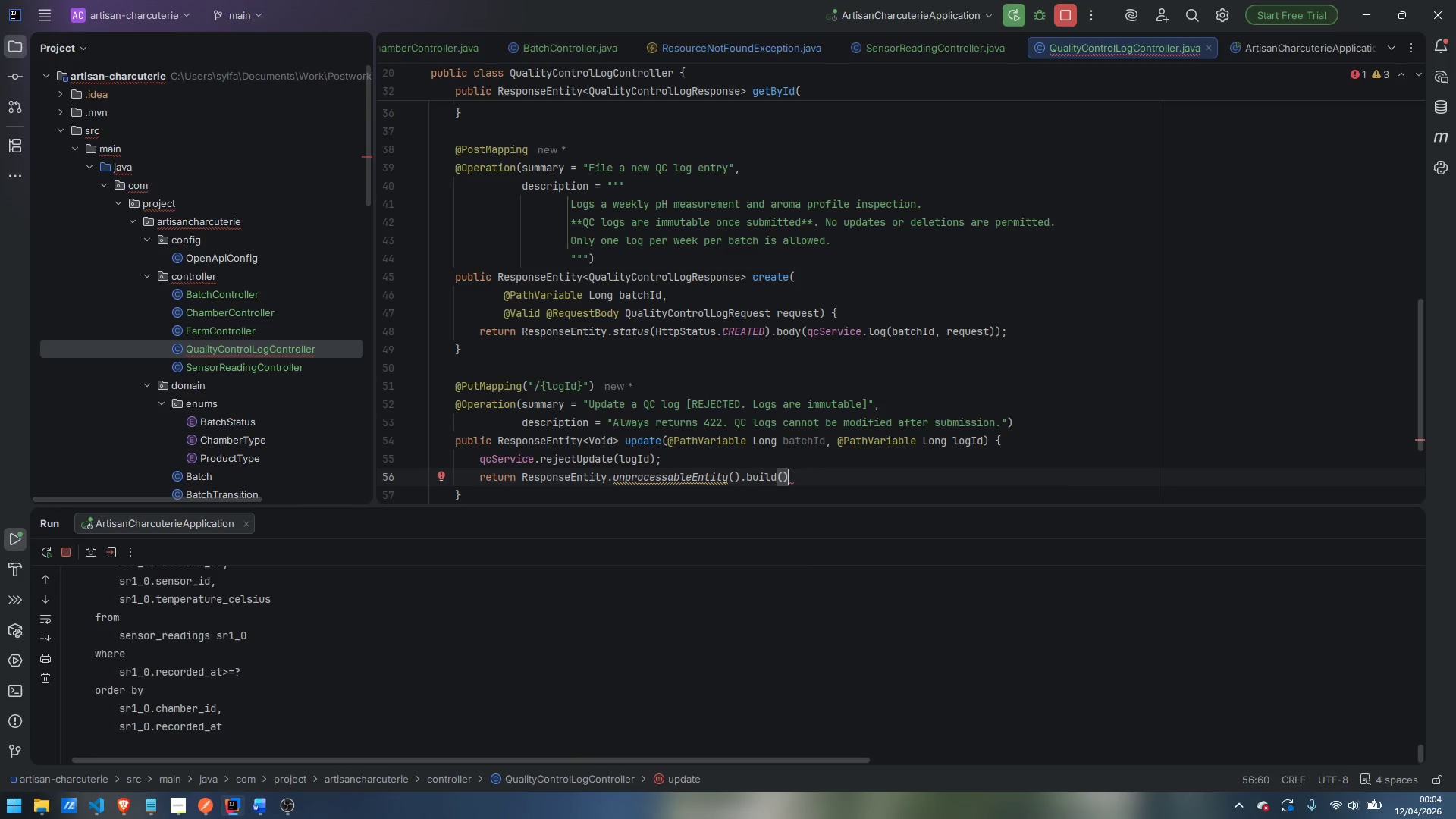 
key(Semicolon)
 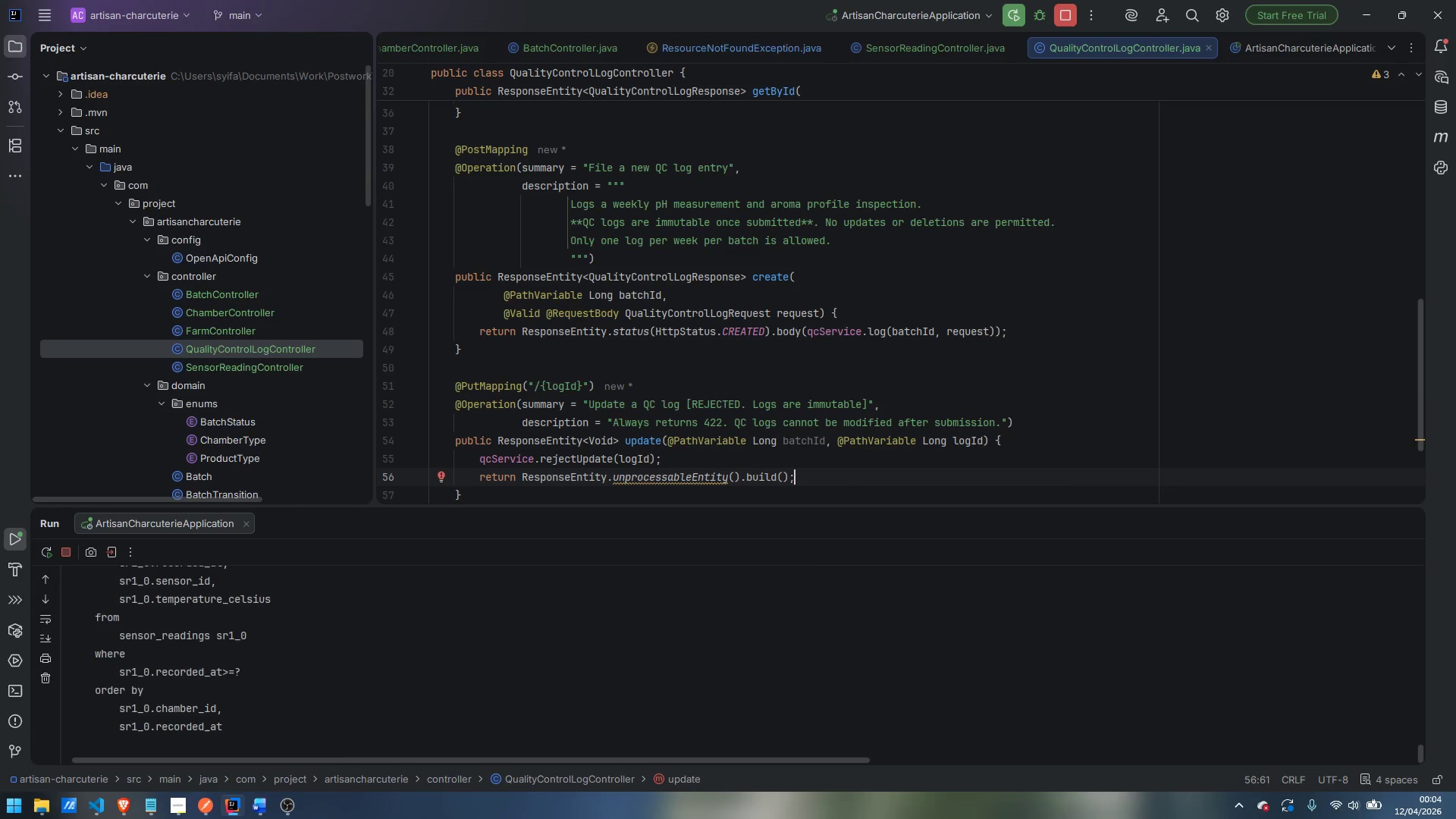 
key(ArrowDown)
 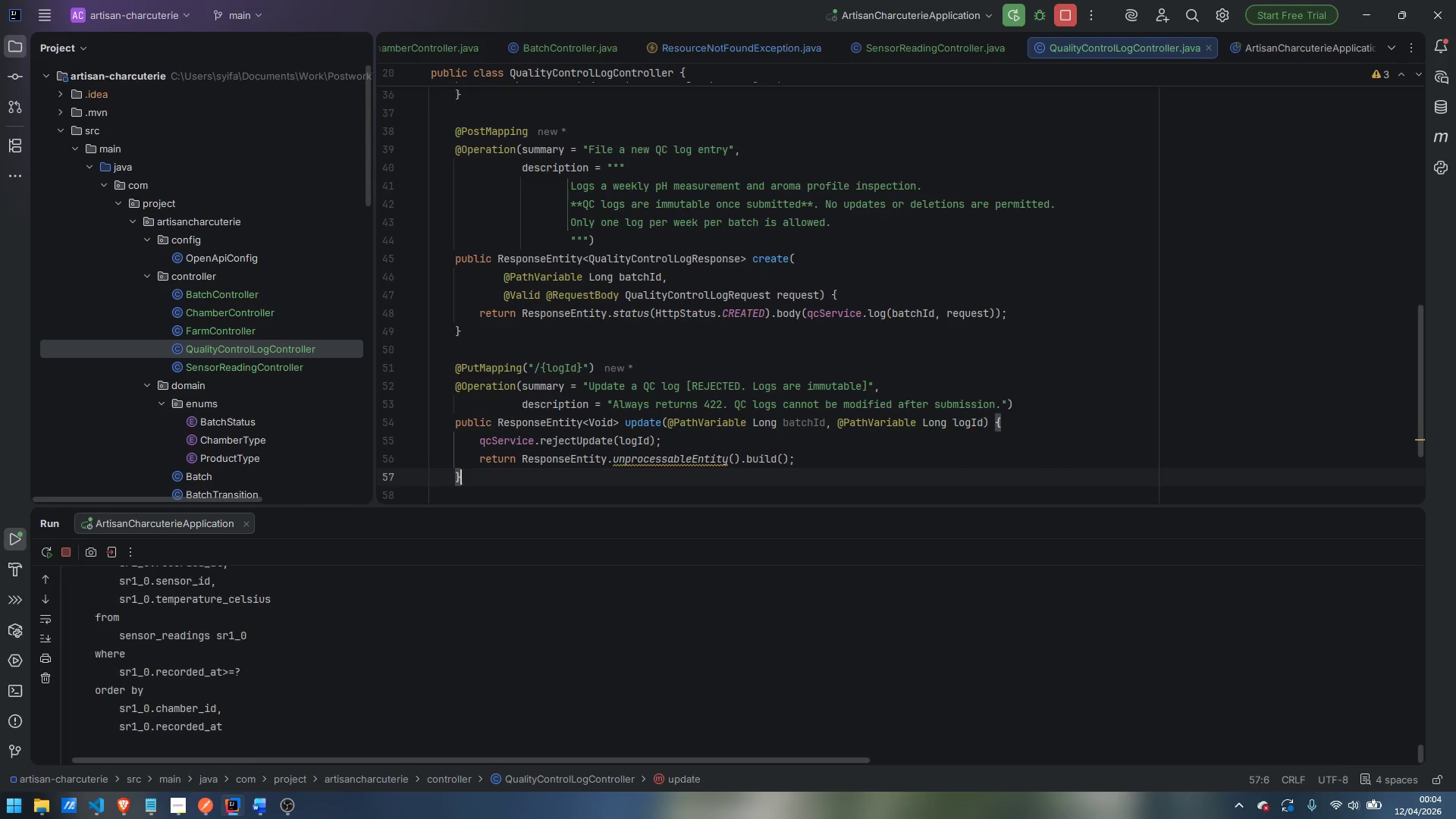 
key(Enter)
 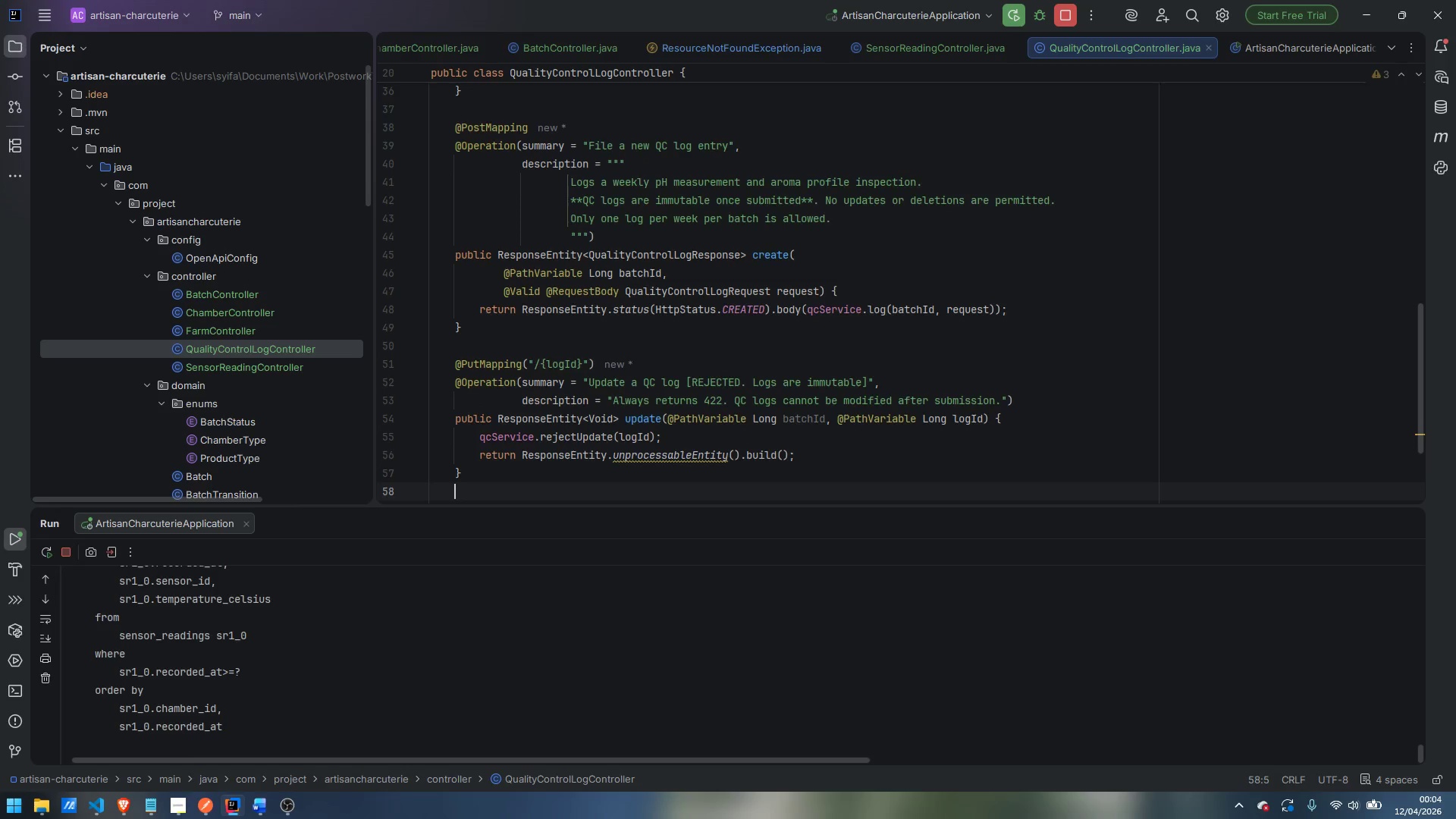 
key(Enter)
 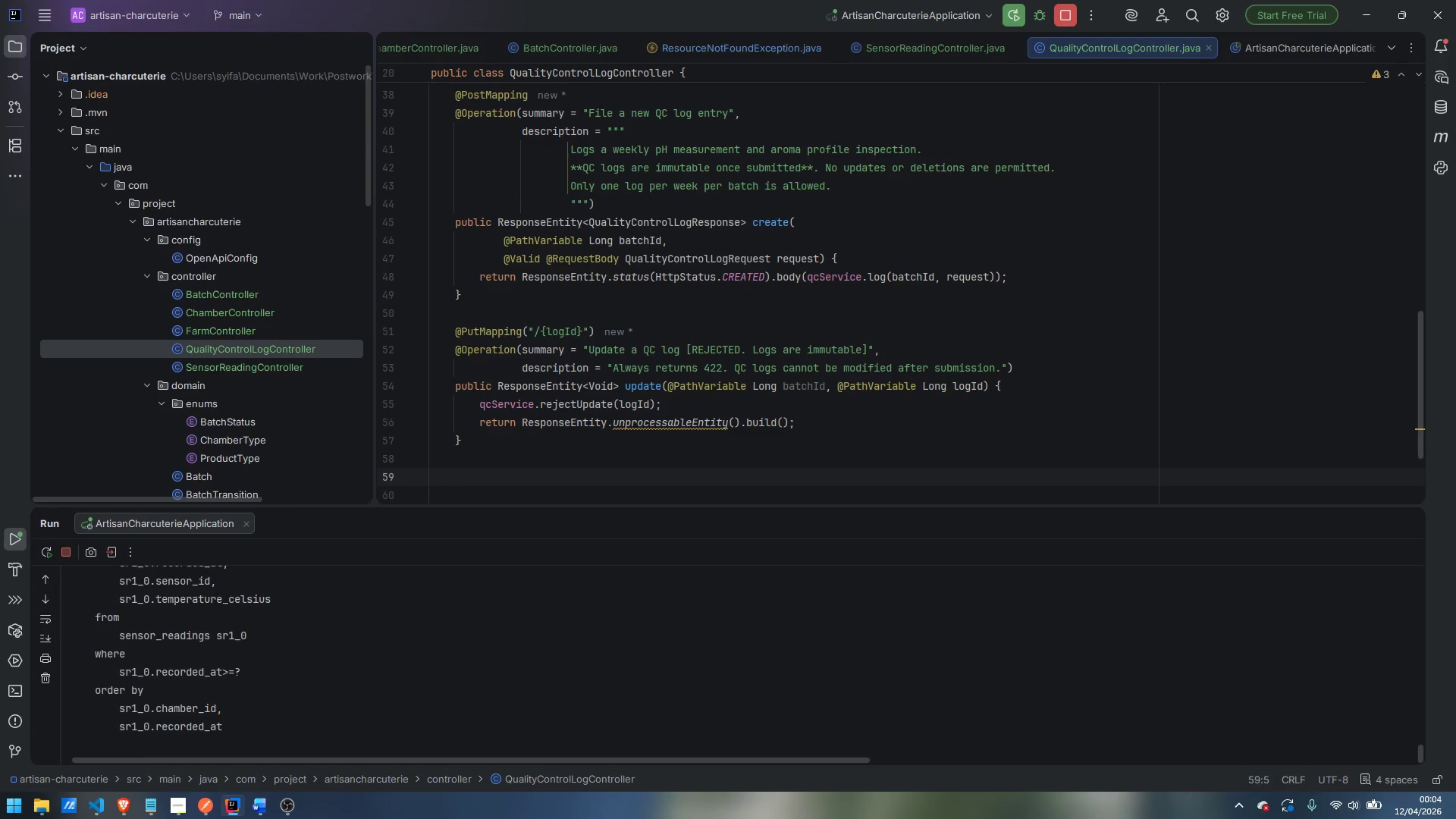 
wait(5.11)
 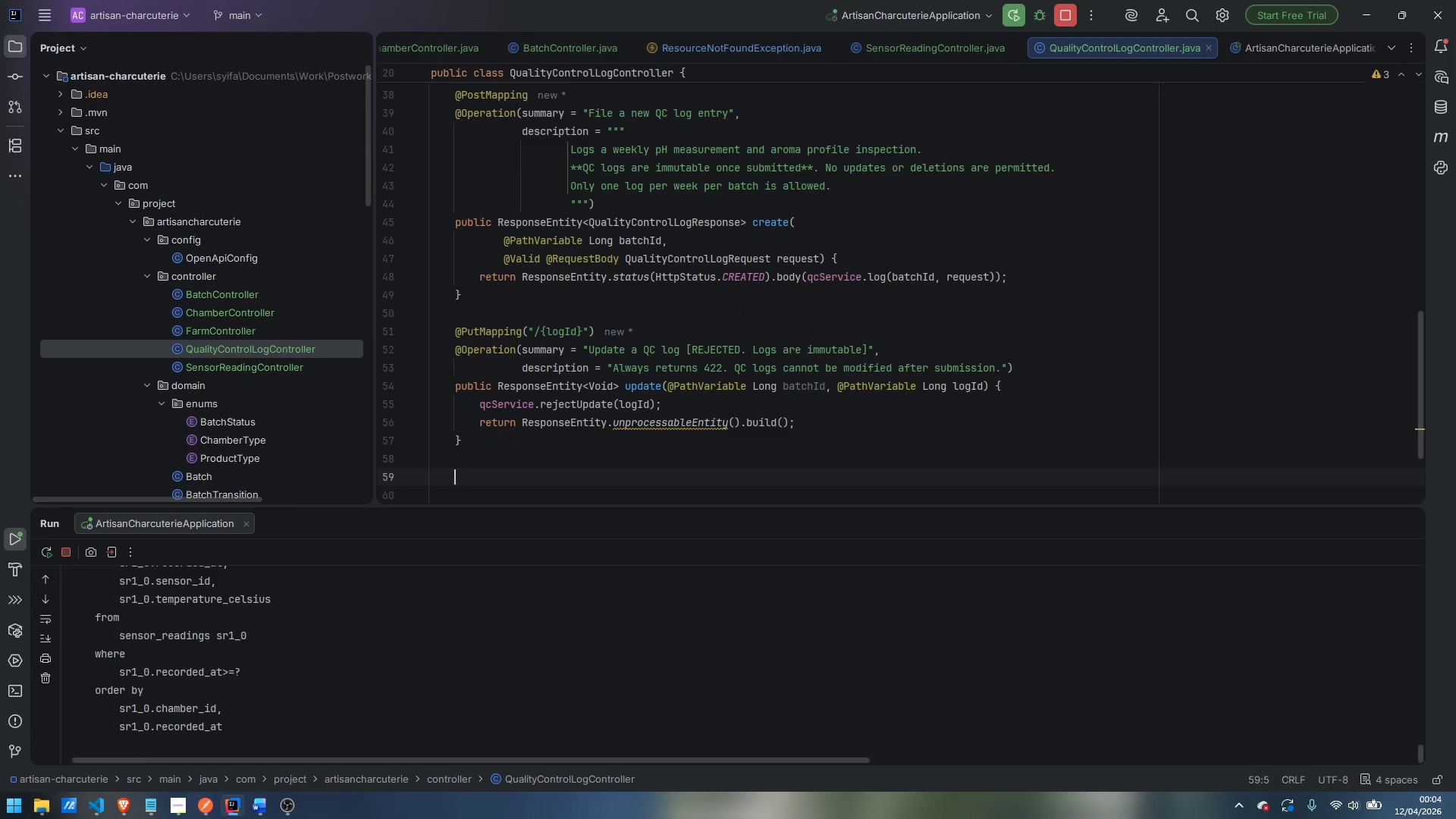 
type(@Delete)
 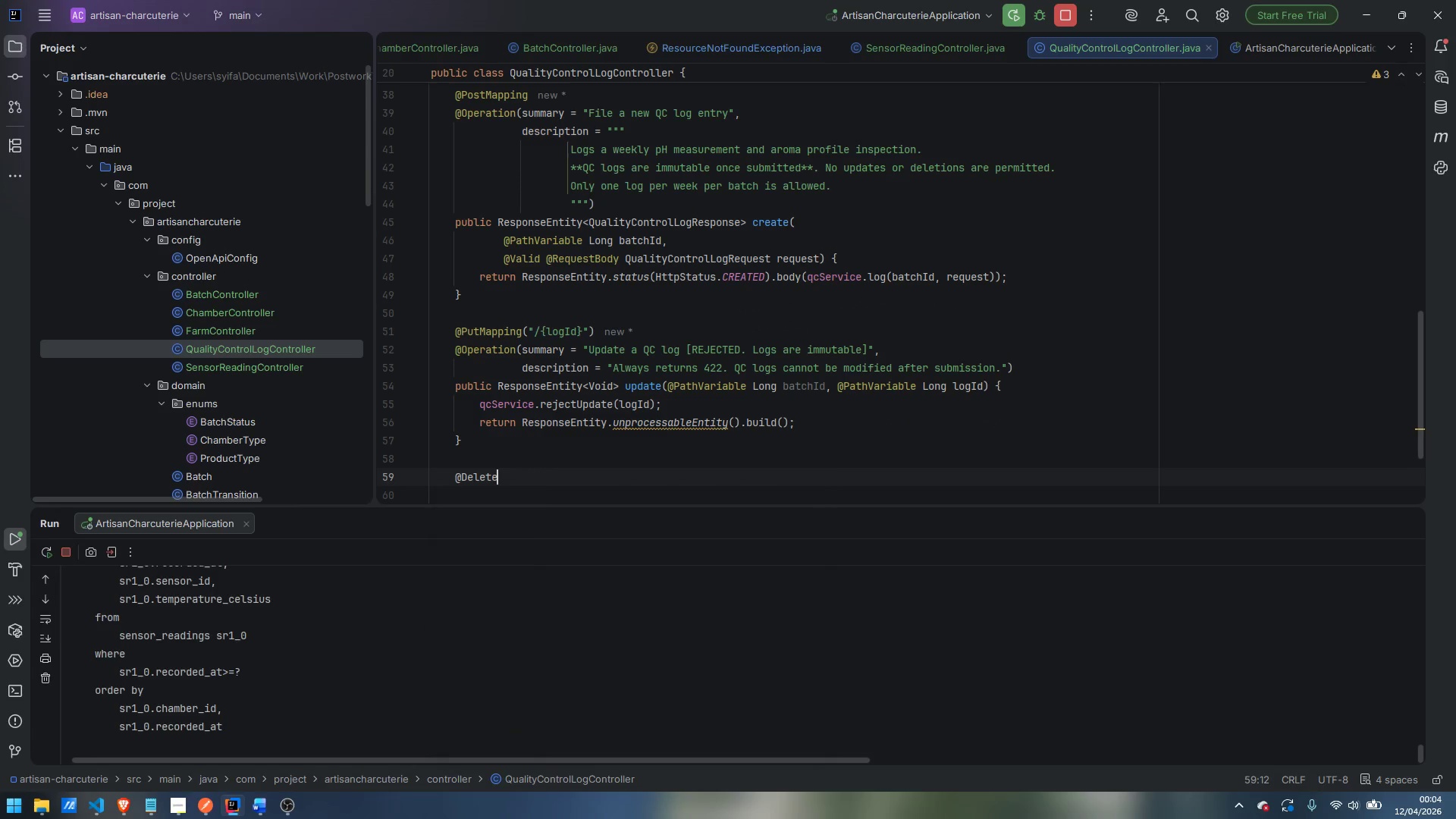 
key(Enter)
 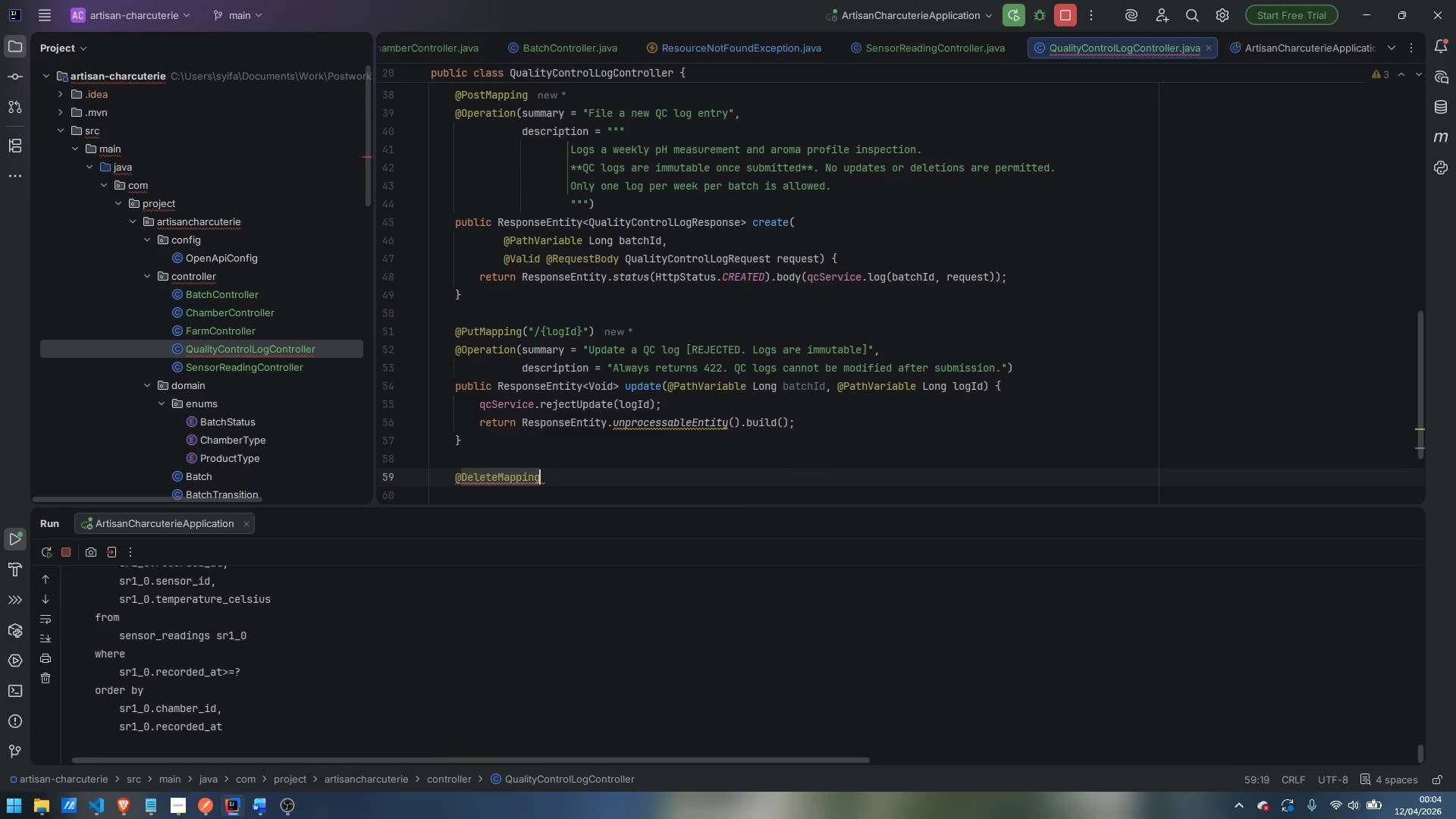 
key(Shift+9)
 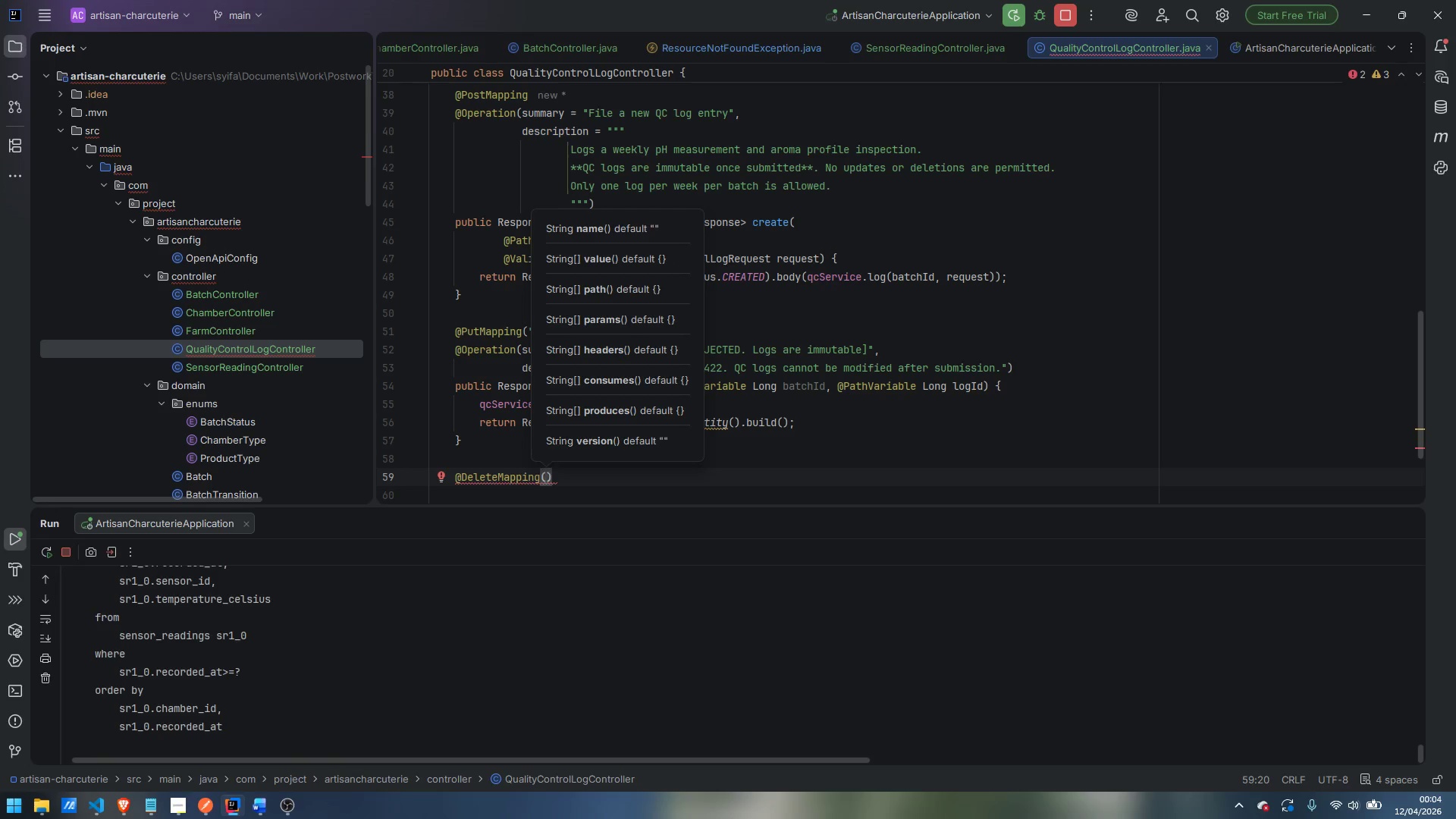 
key(Shift+Quote)
 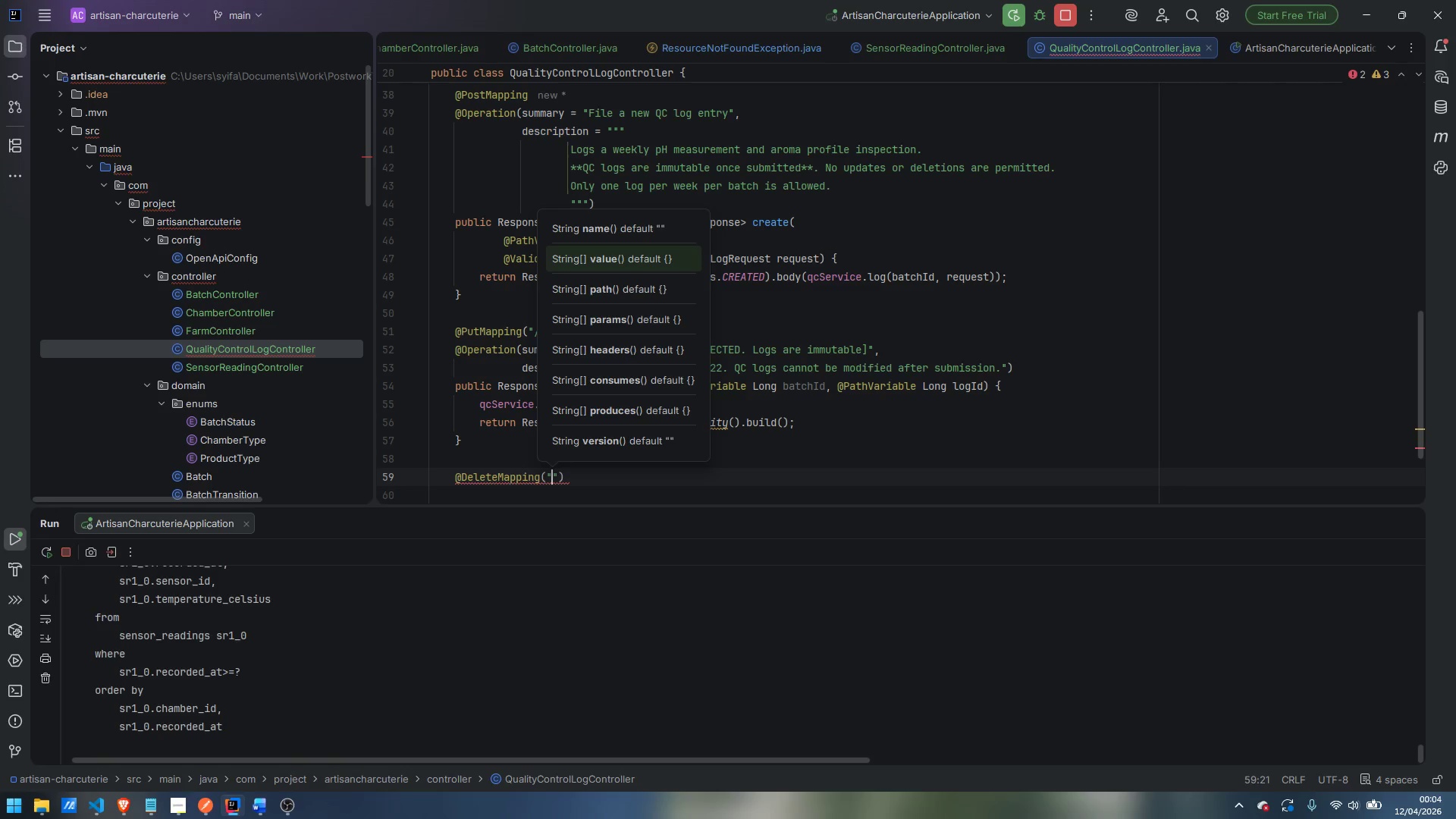 
key(Slash)
 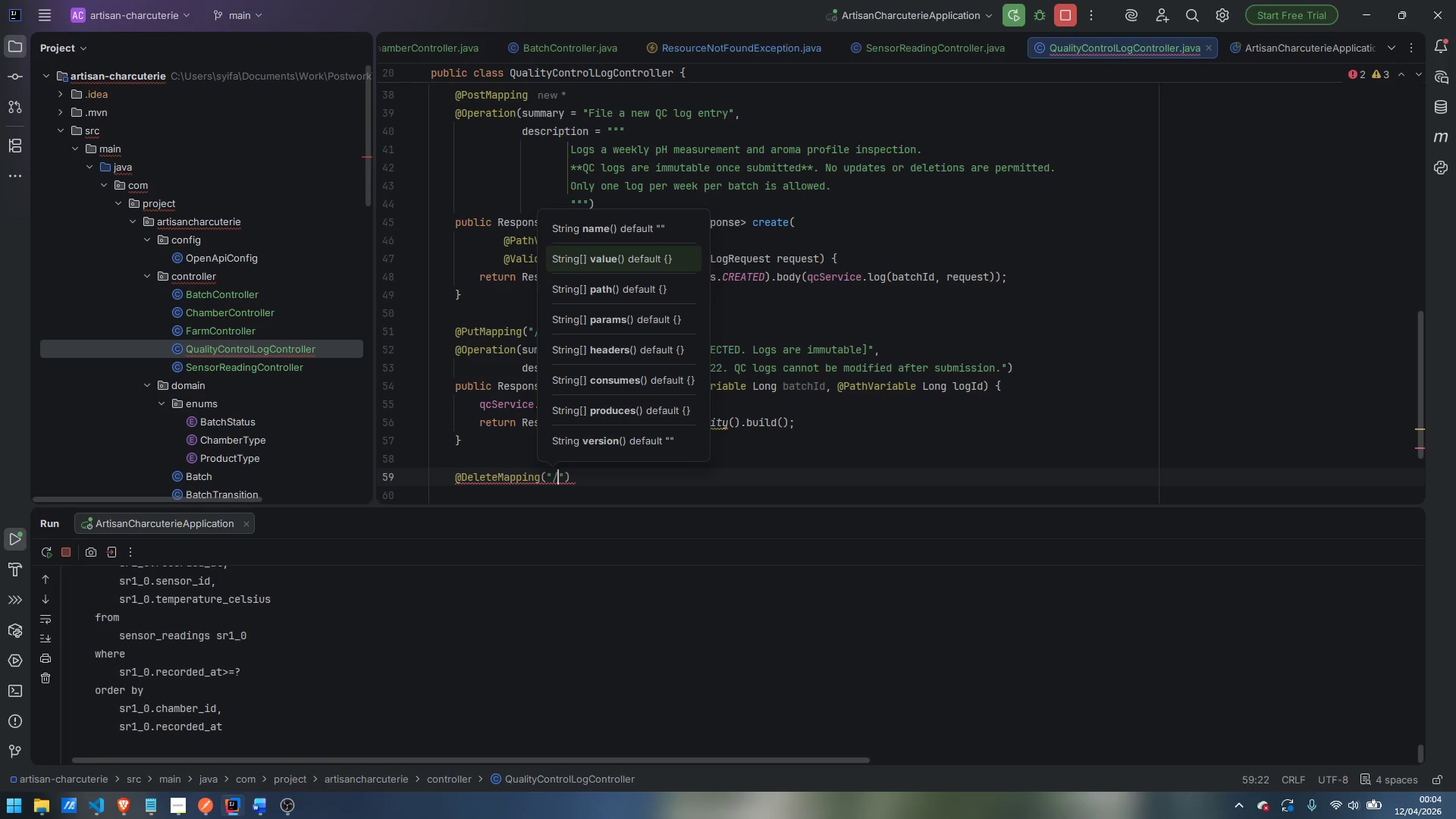 
key(Shift+BracketLeft)
 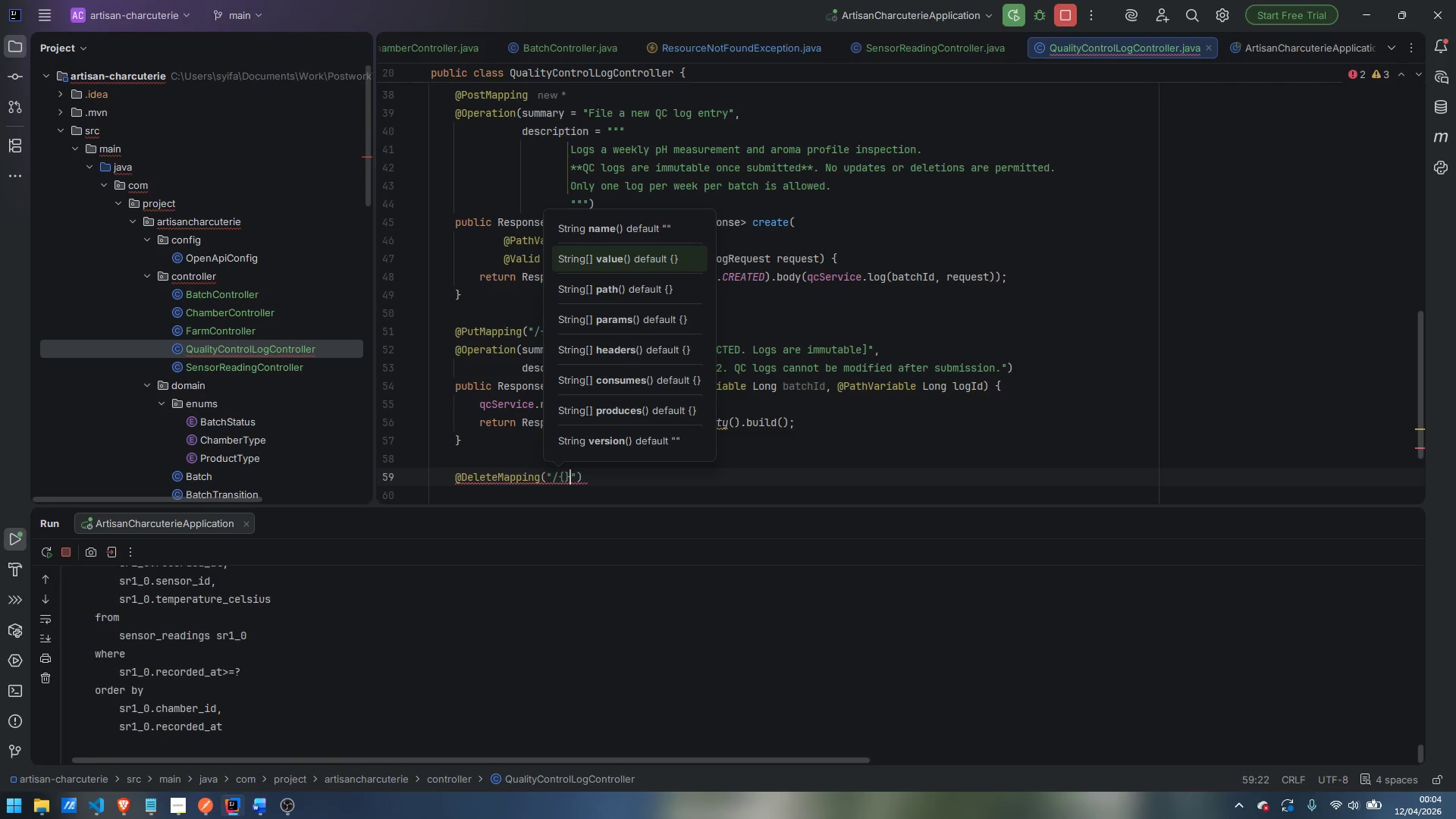 
key(Shift+BracketRight)
 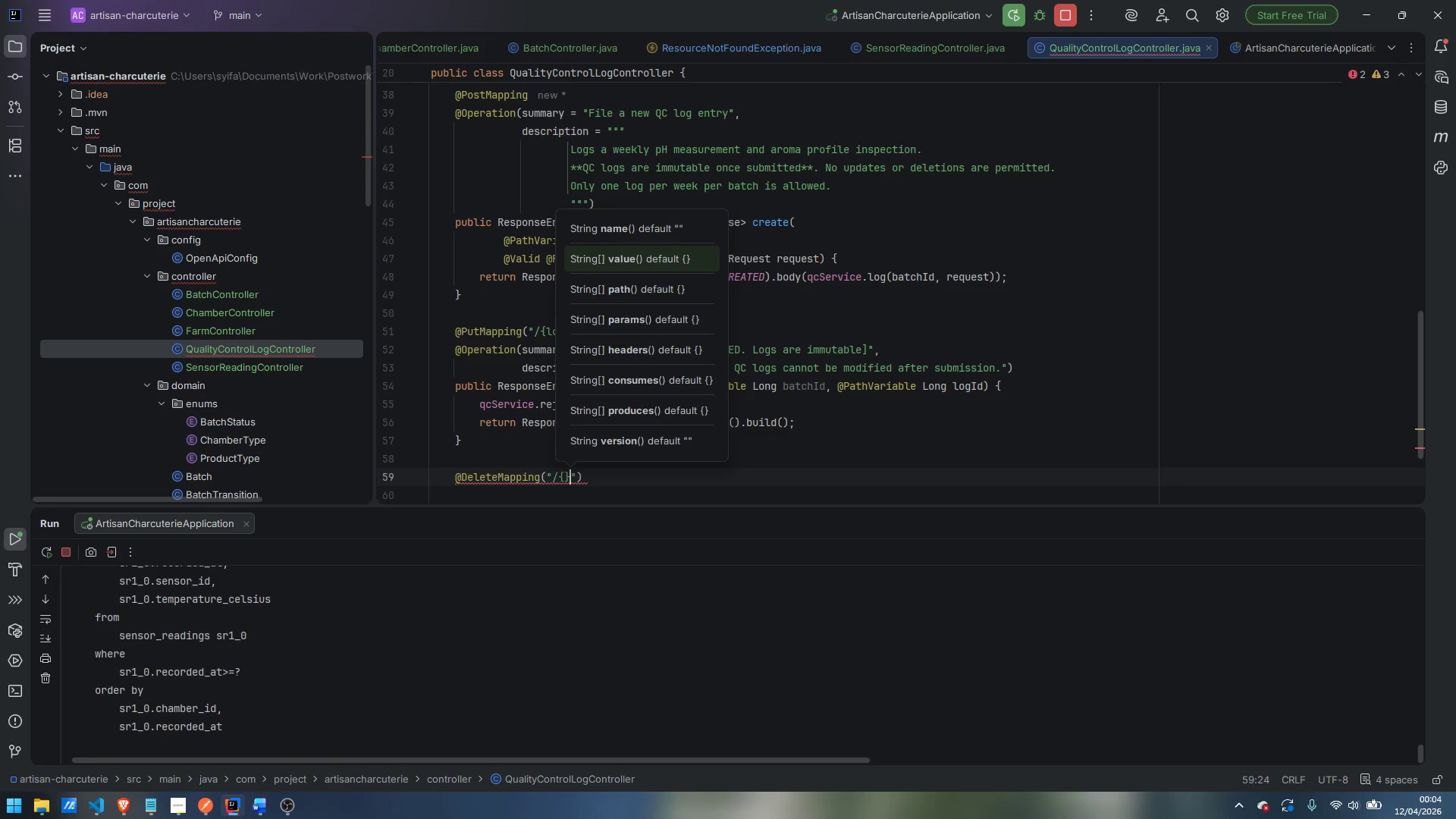 
key(ArrowLeft)
 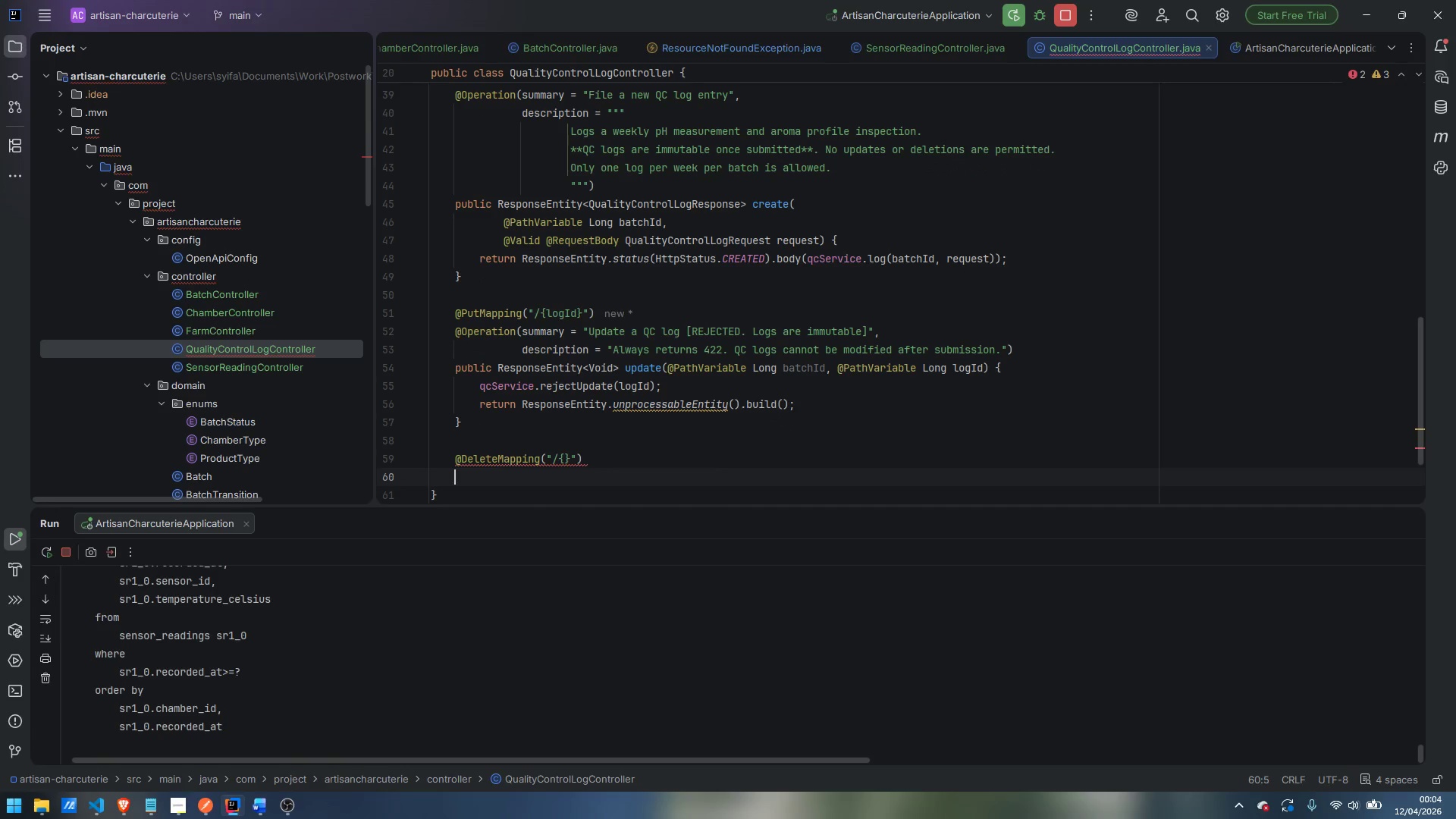 
key(ArrowDown)
 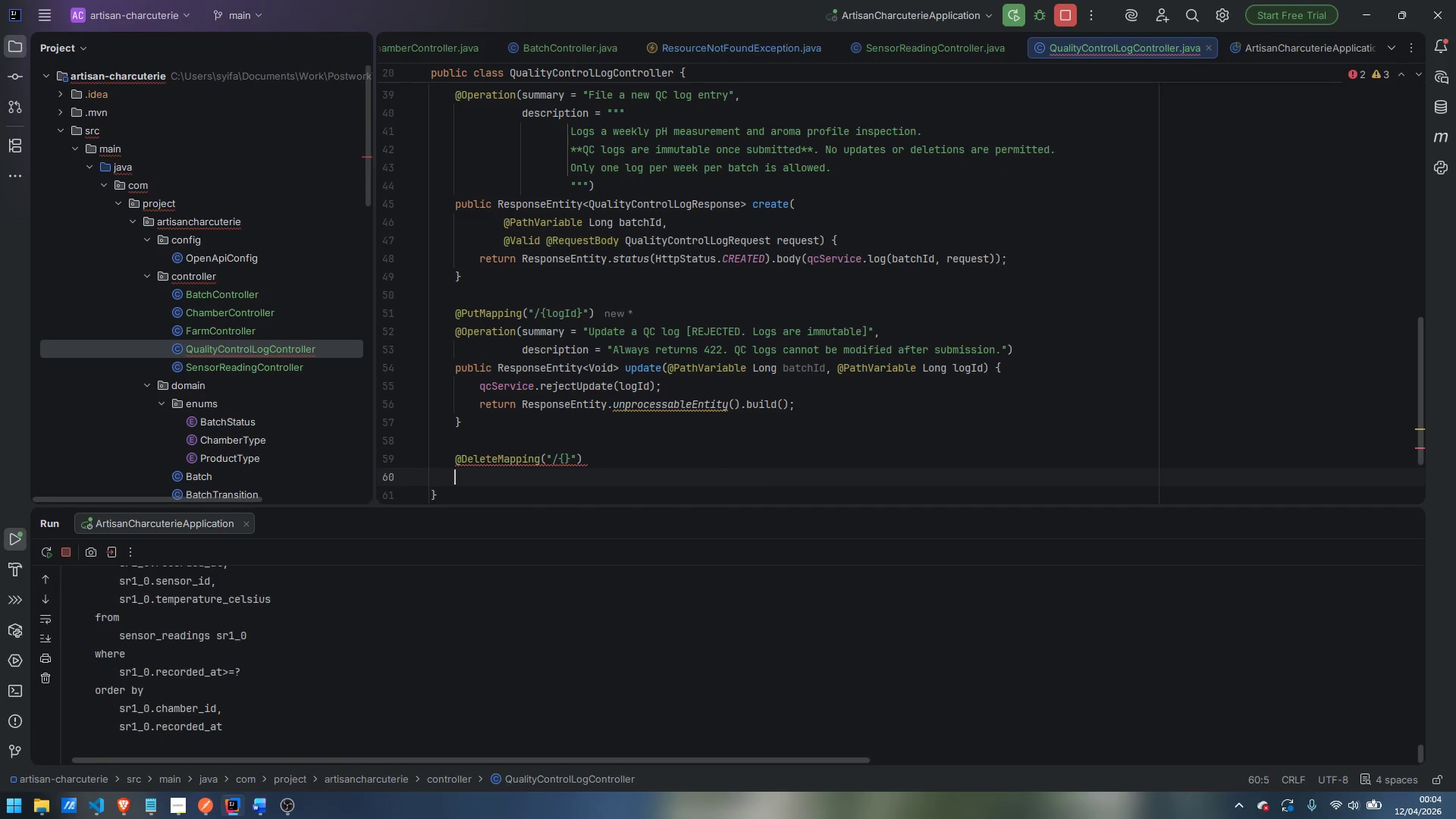 
key(ArrowLeft)
 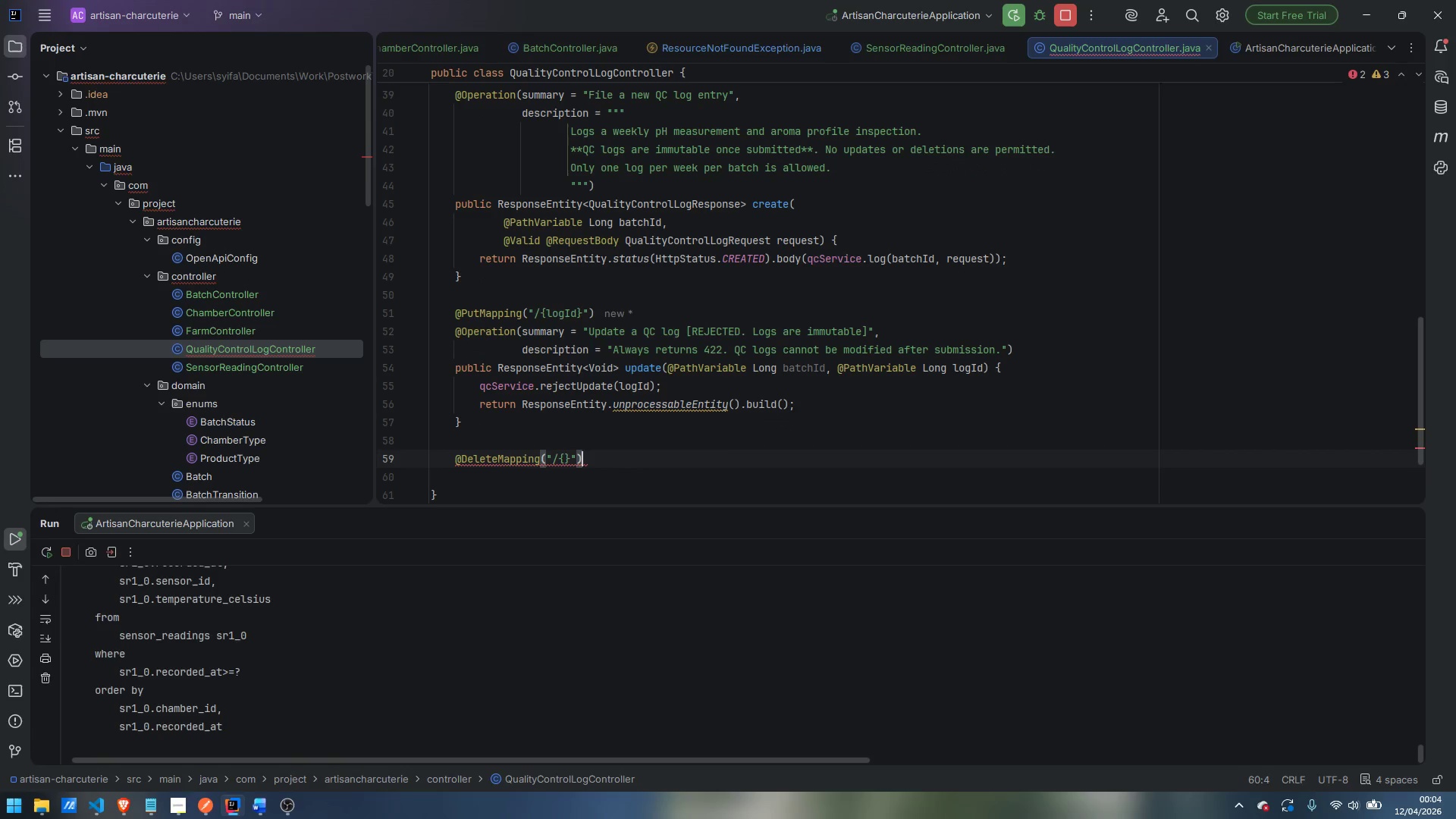 
key(Control+ArrowLeft)
 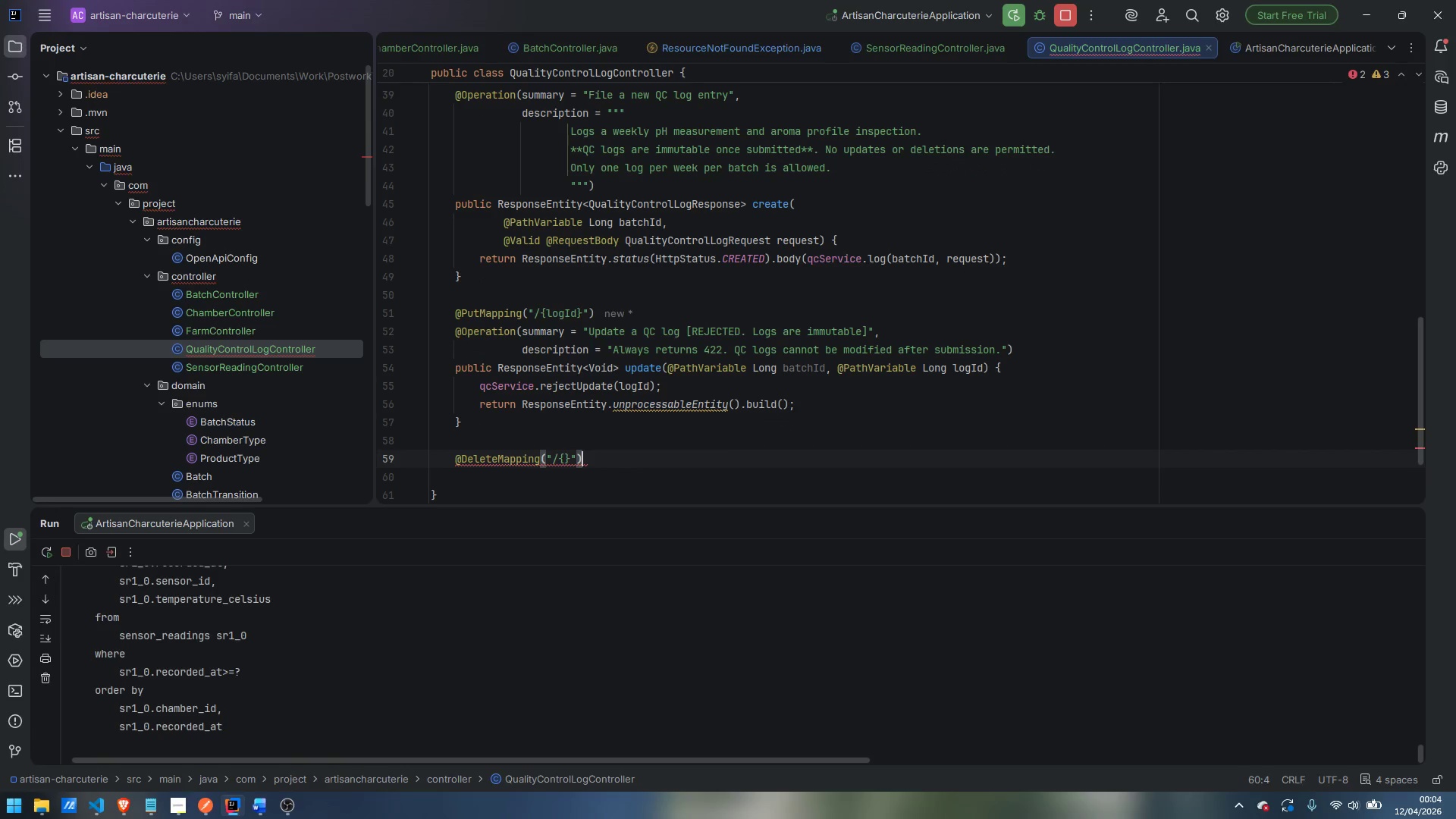 
key(ArrowLeft)
 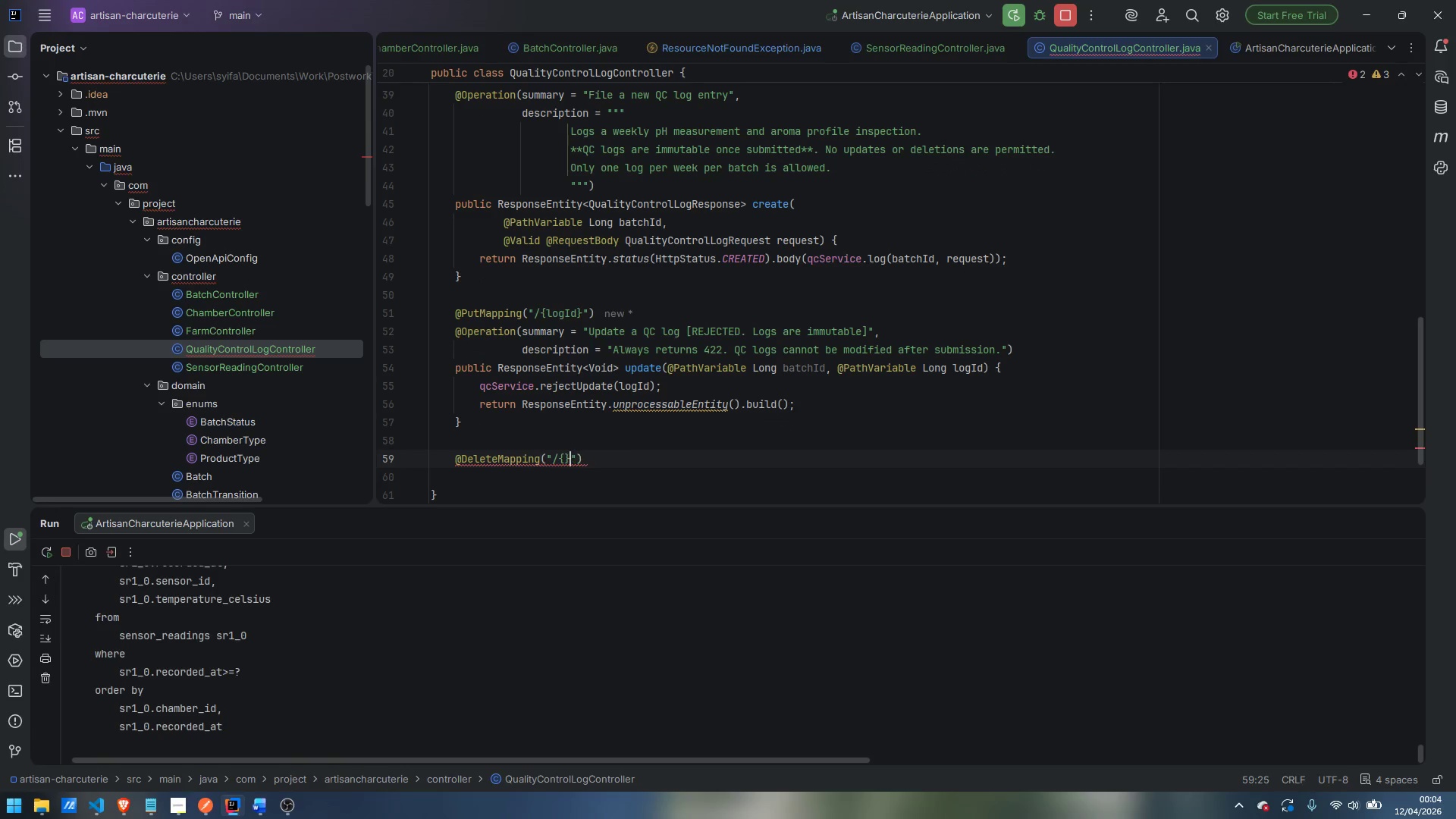 
key(ArrowLeft)
 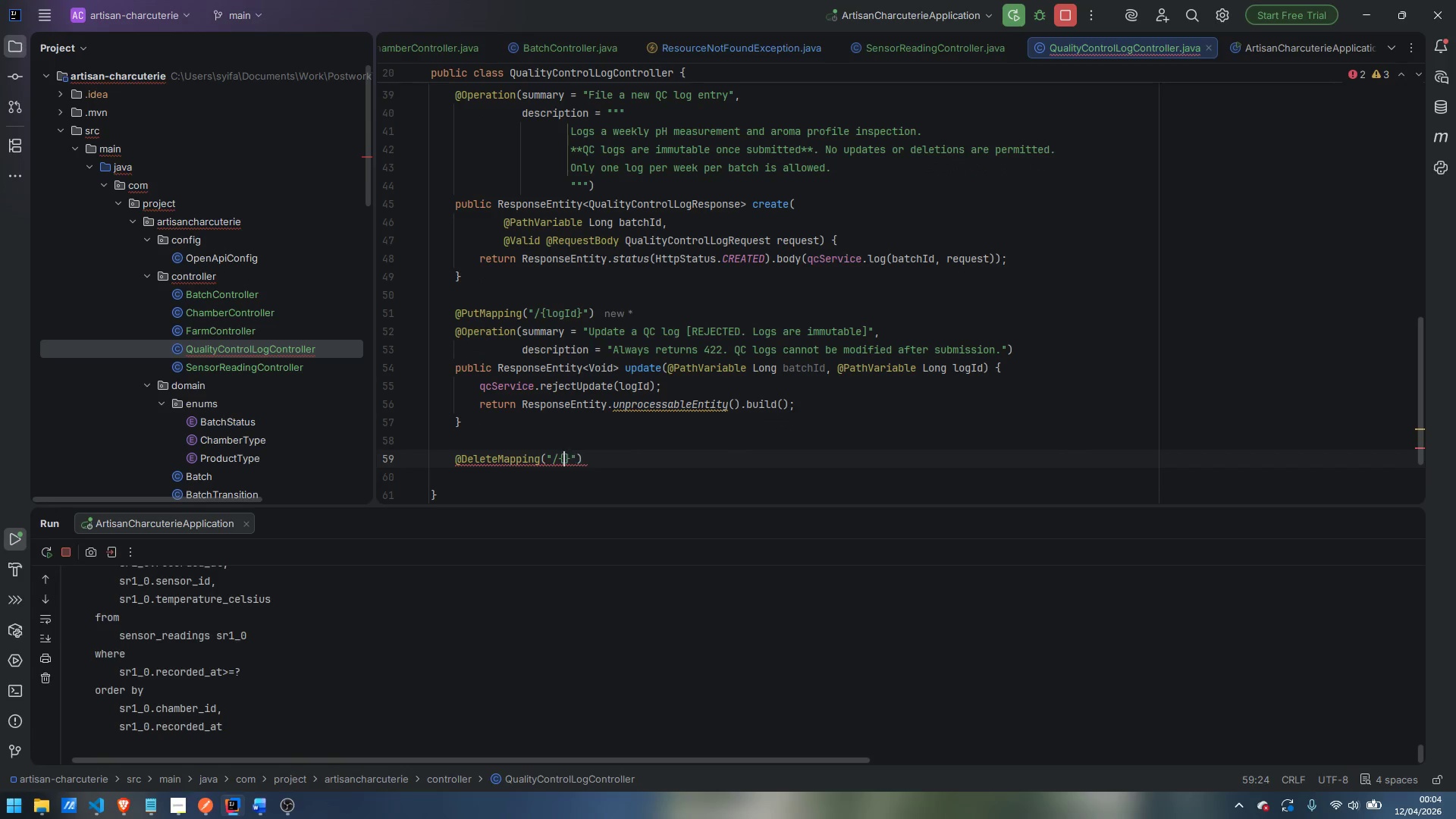 
key(ArrowLeft)
 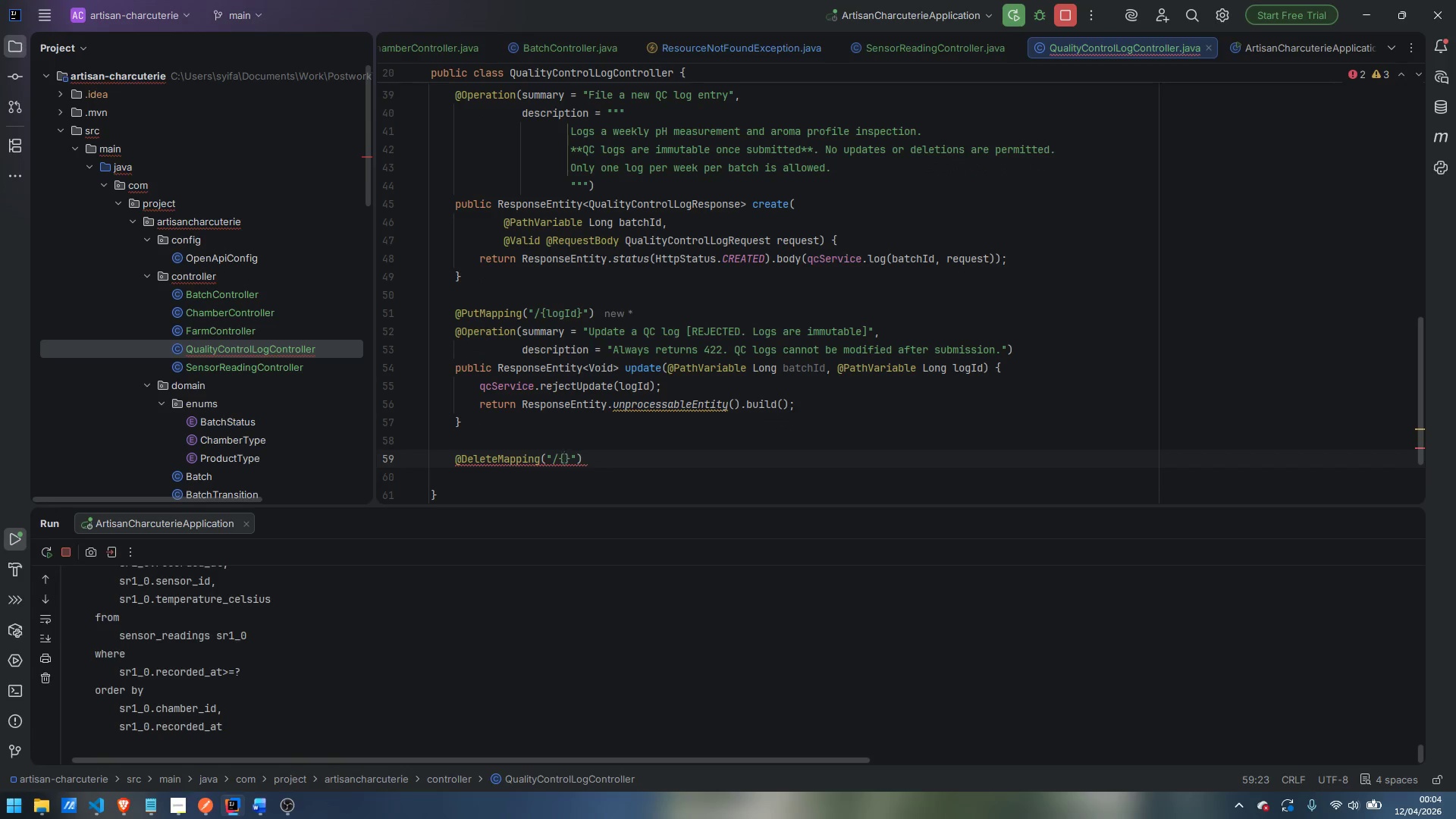 
type(logId)
 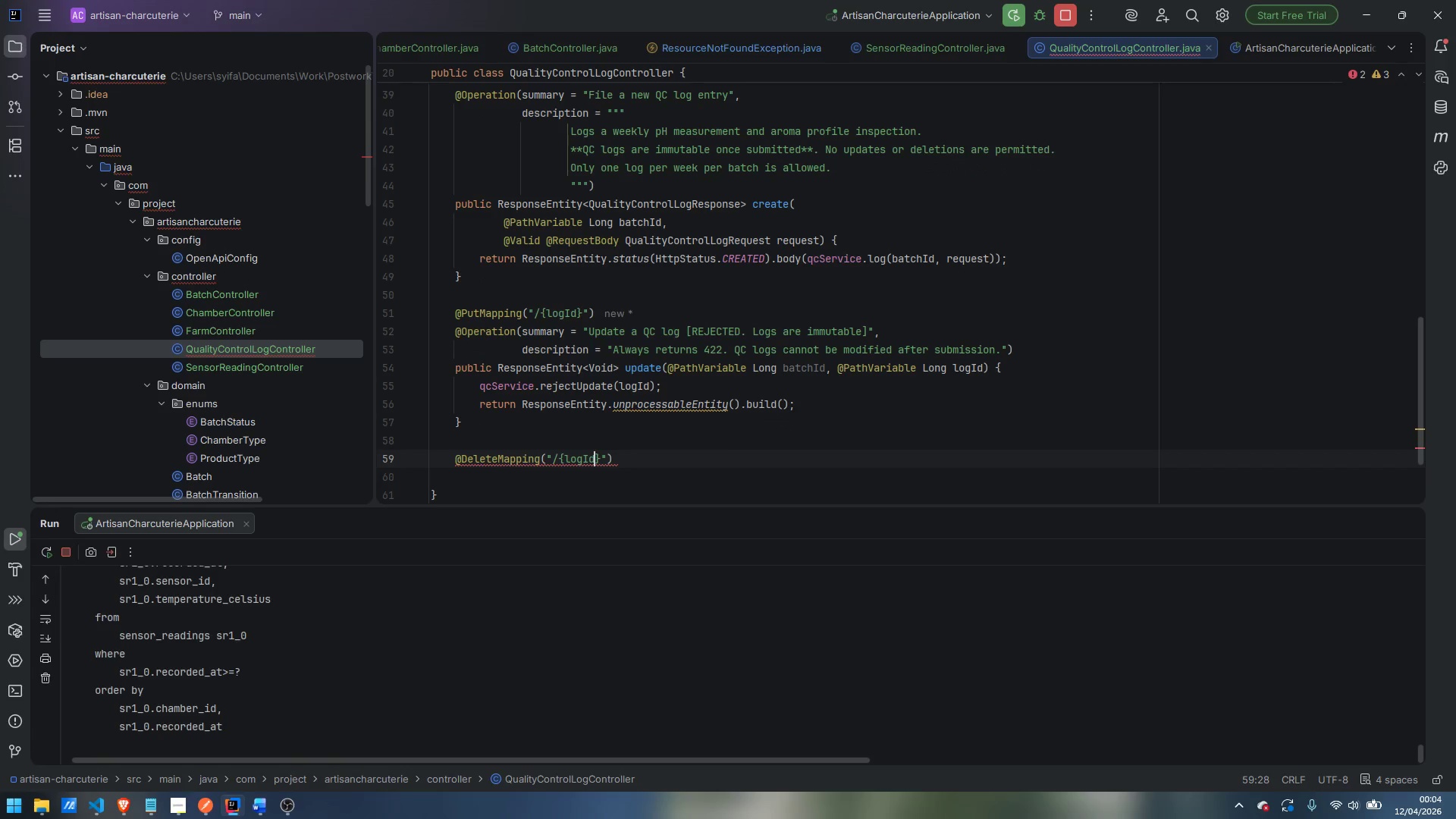 
key(ArrowDown)
 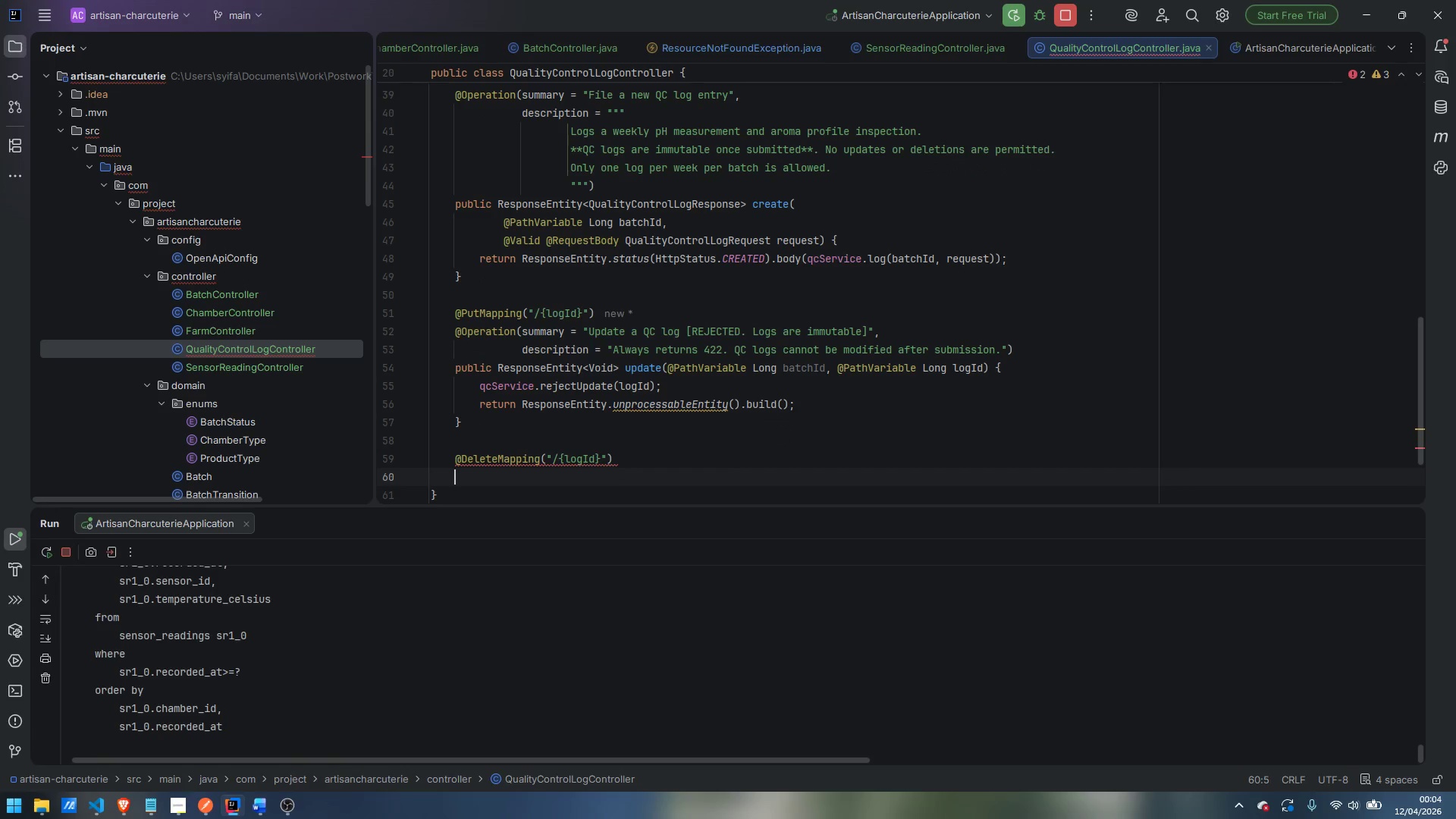 
type(@Operation)
 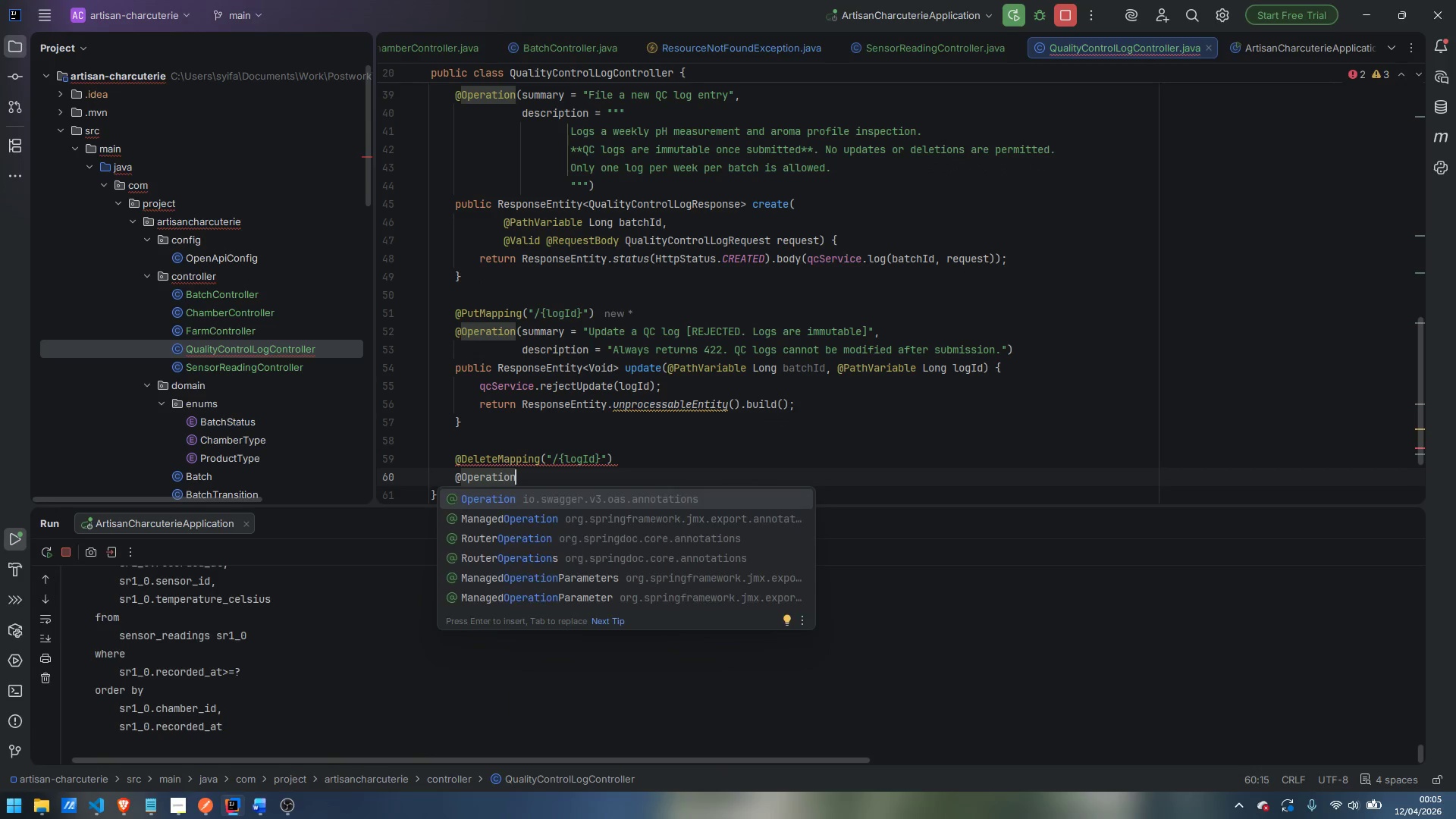 
key(Enter)
 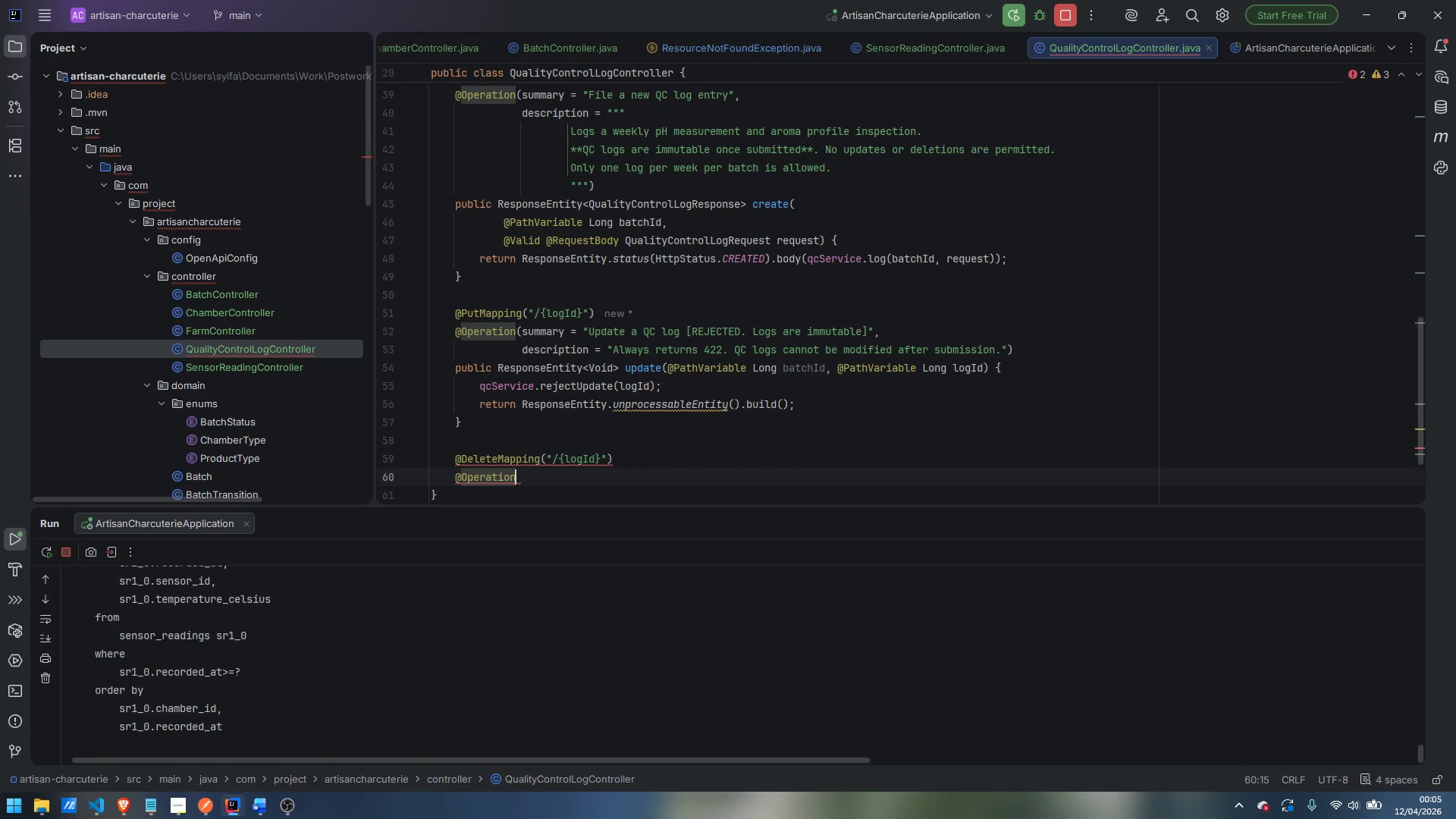 
type((summary)
 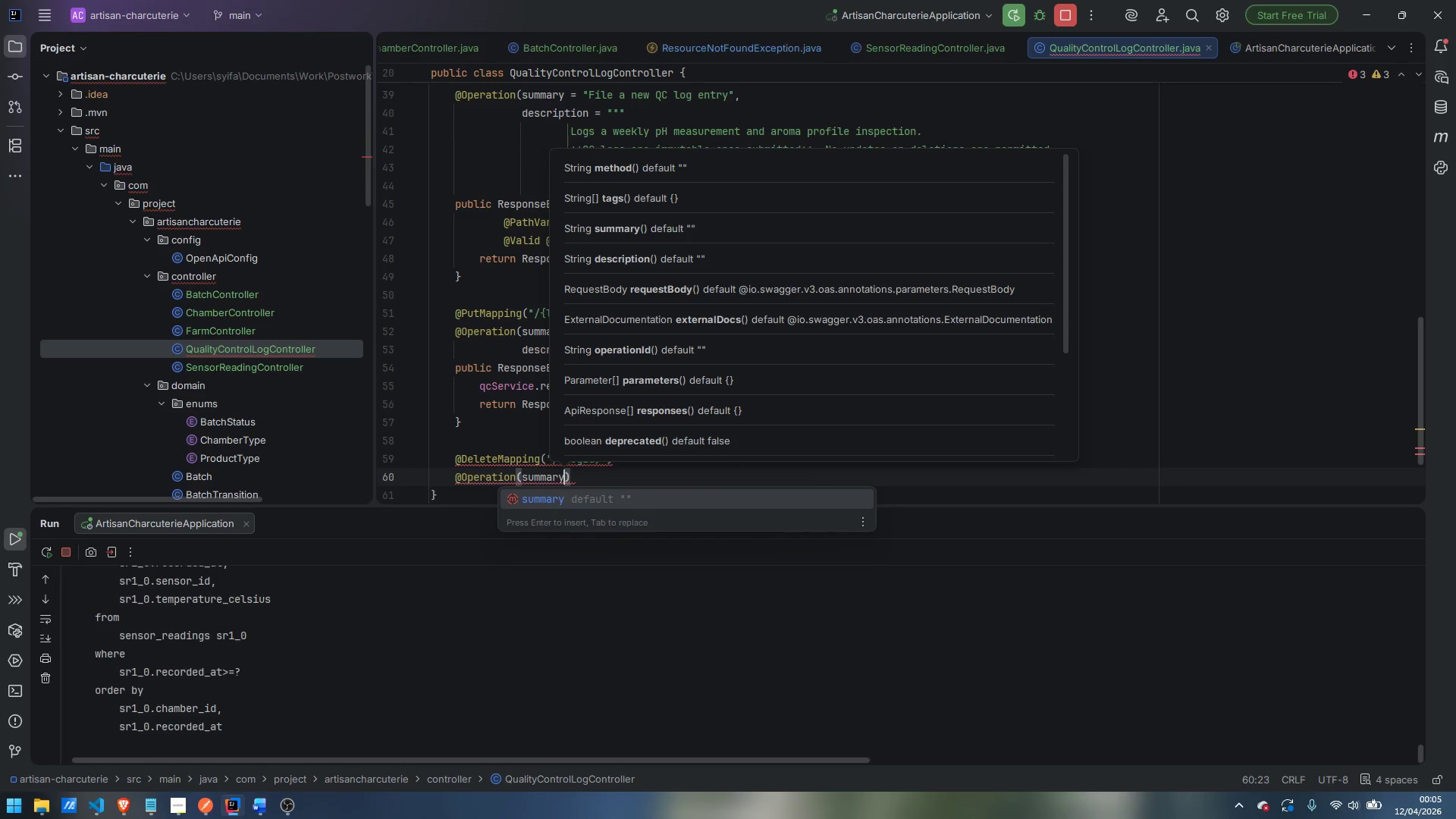 
key(Enter)
 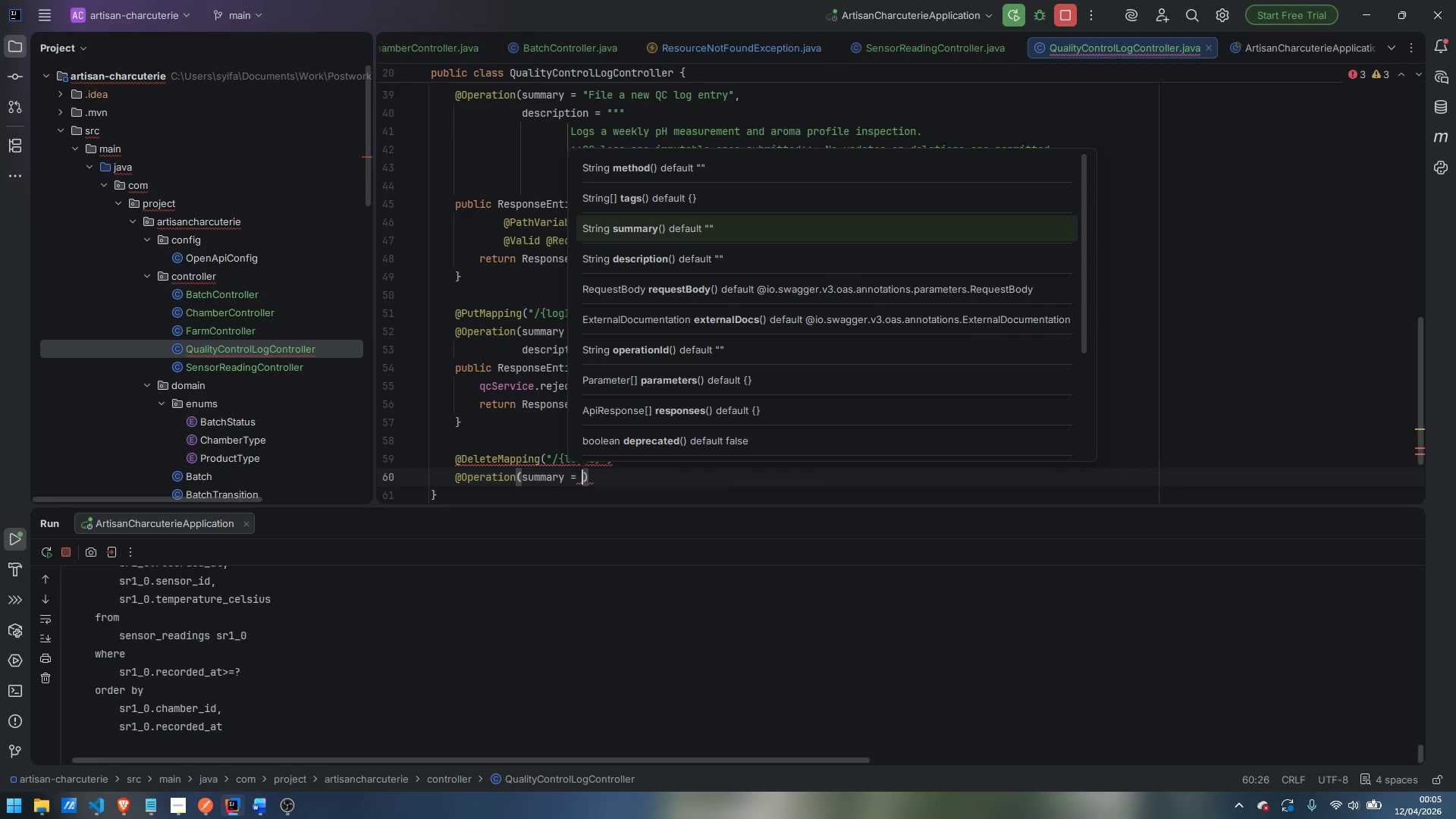 
type("Delete a QC log [REjec)
key(Backspace)
key(Backspace)
key(Backspace)
type(JECTED. logs are immutable)
key(Escape)
 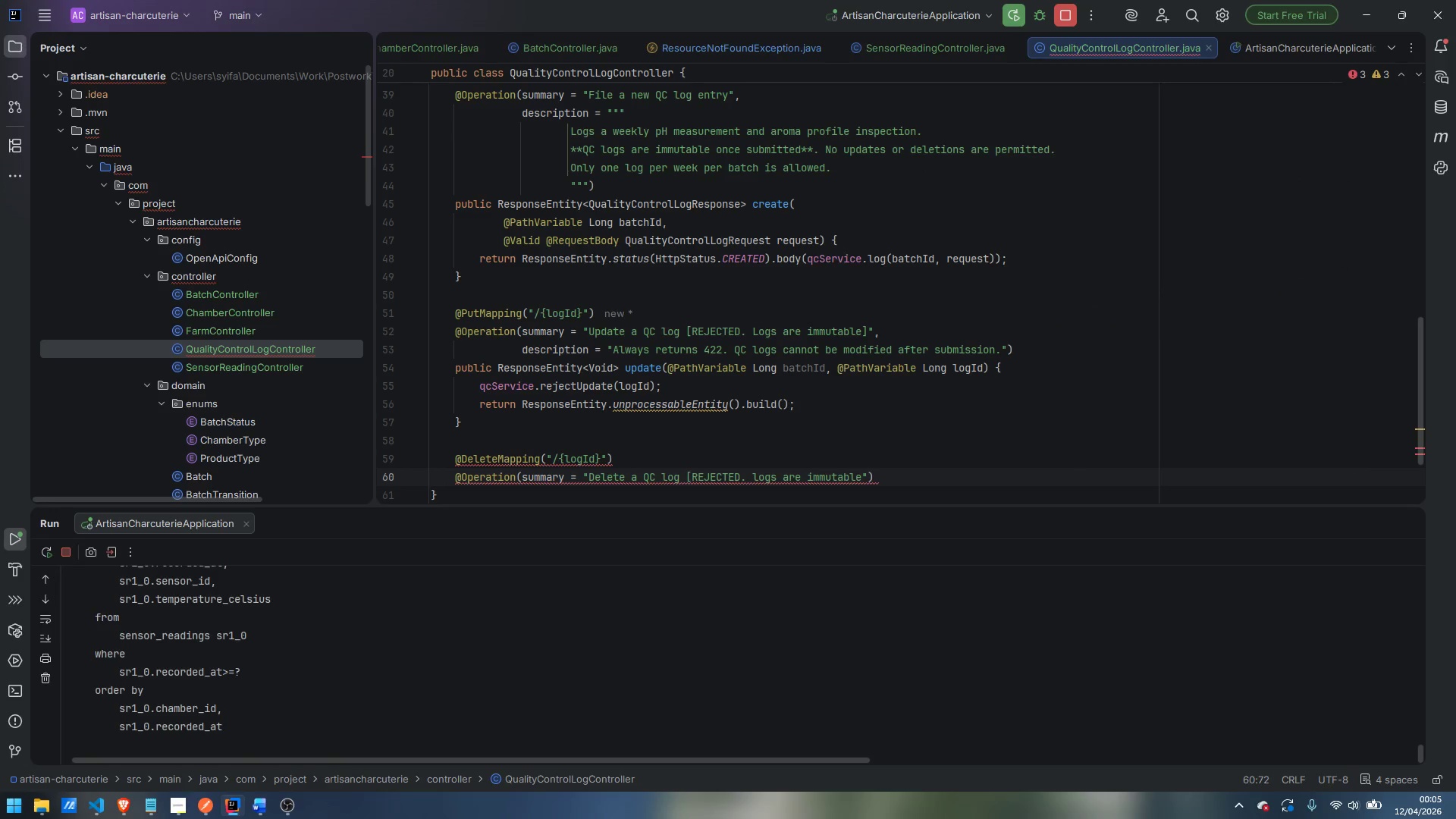 
key(Control+ArrowLeft)
 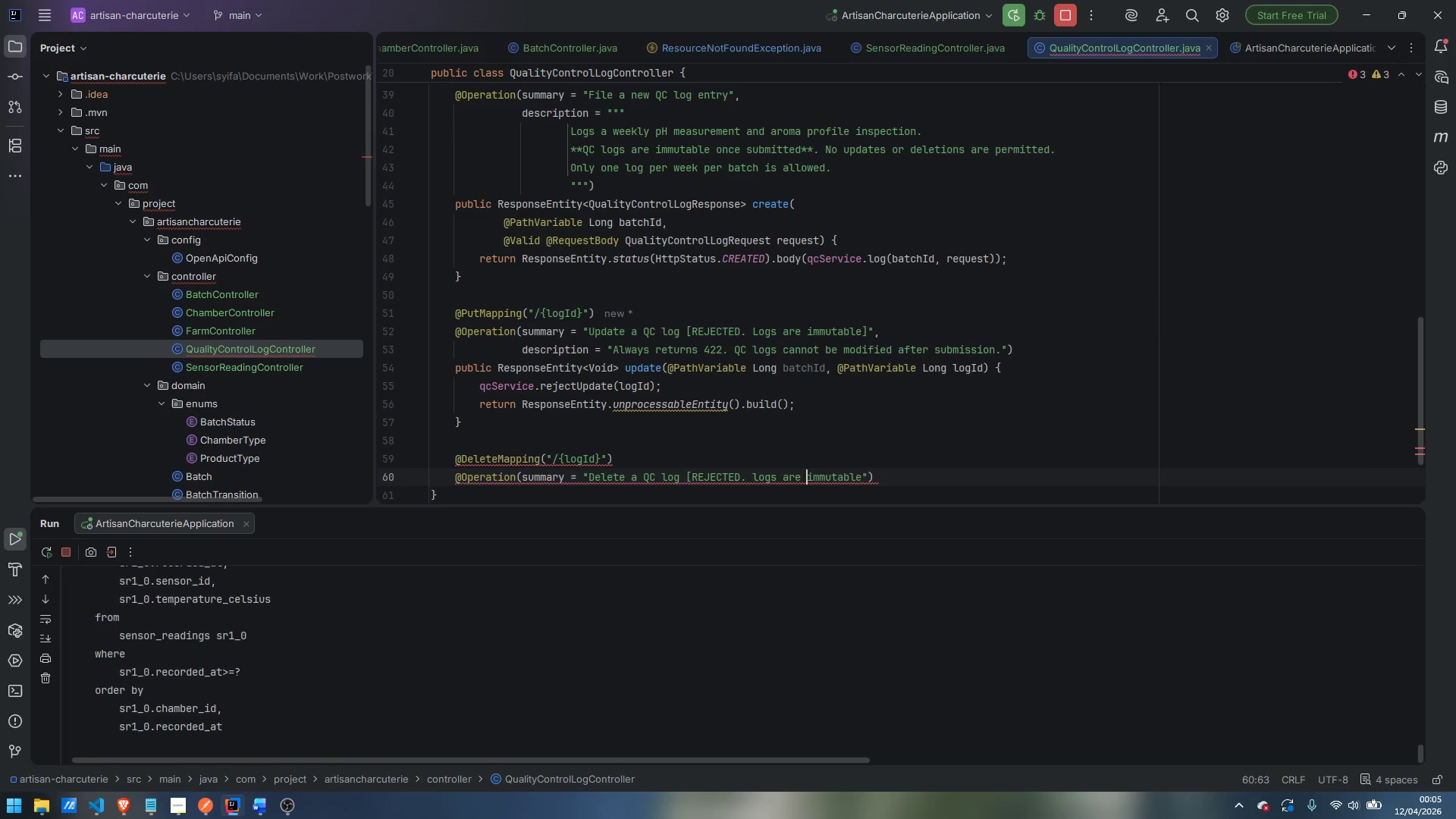 
key(Control+ArrowLeft)
 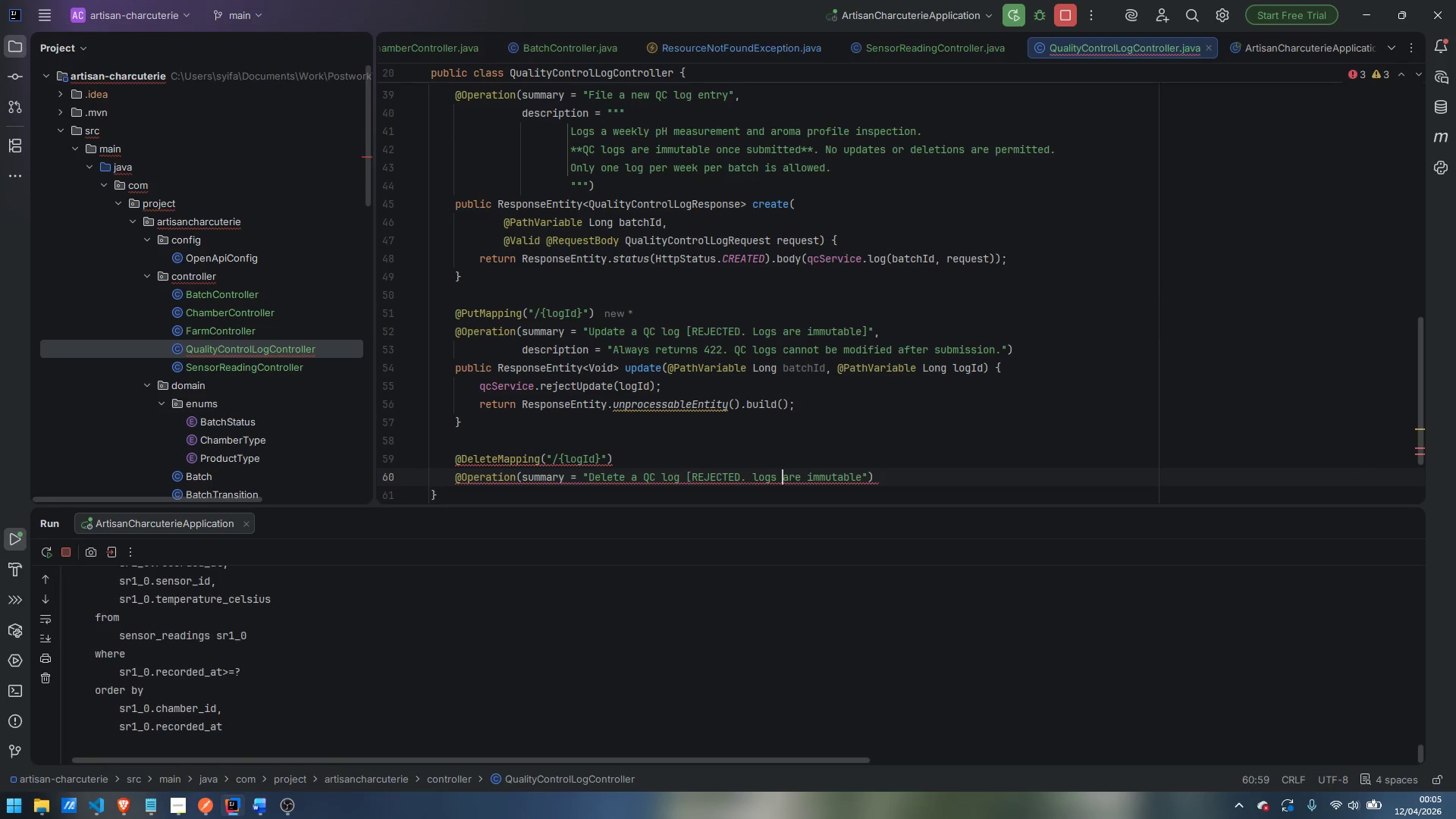 
key(Control+ArrowLeft)
 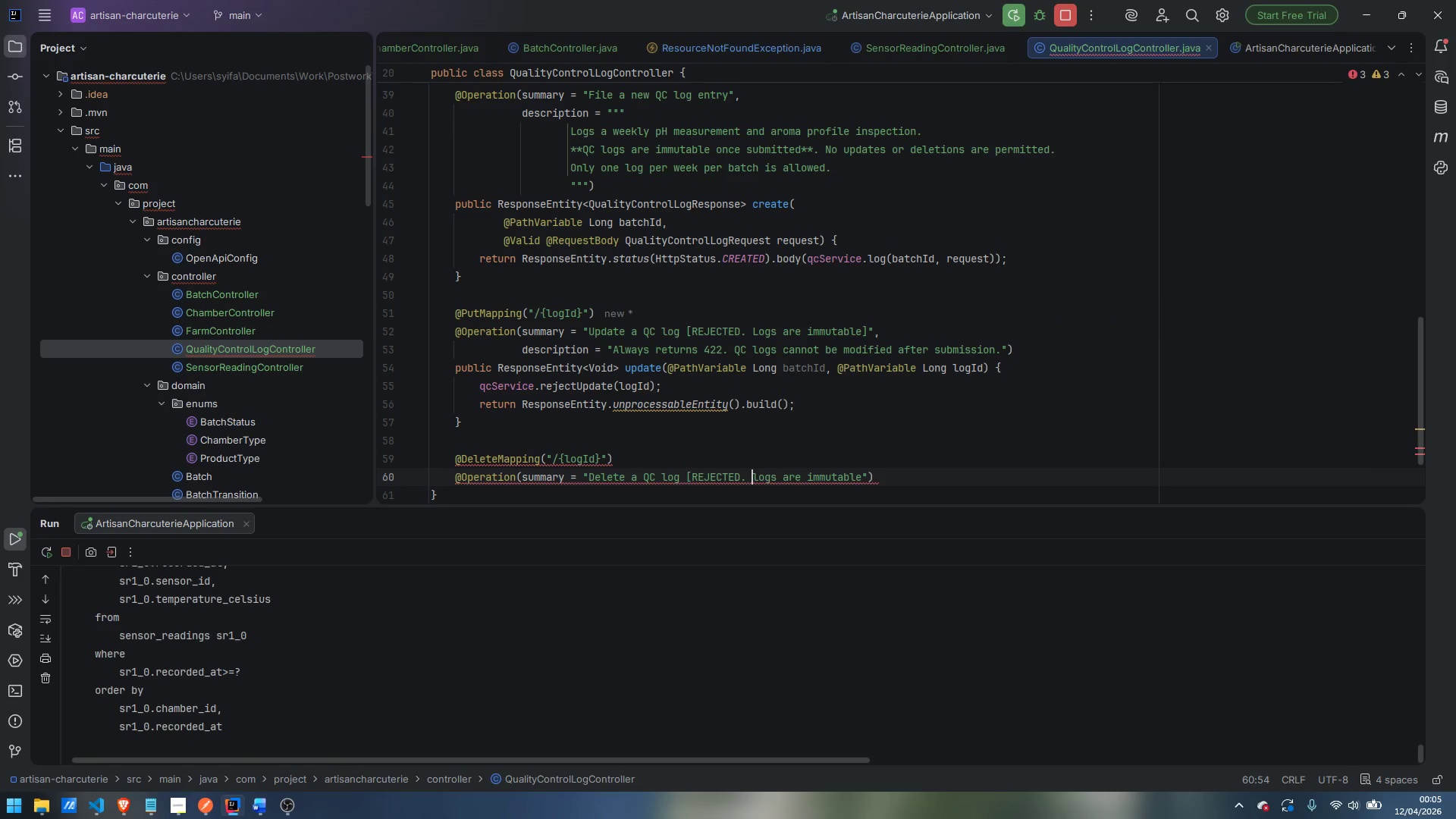 
key(ArrowRight)
 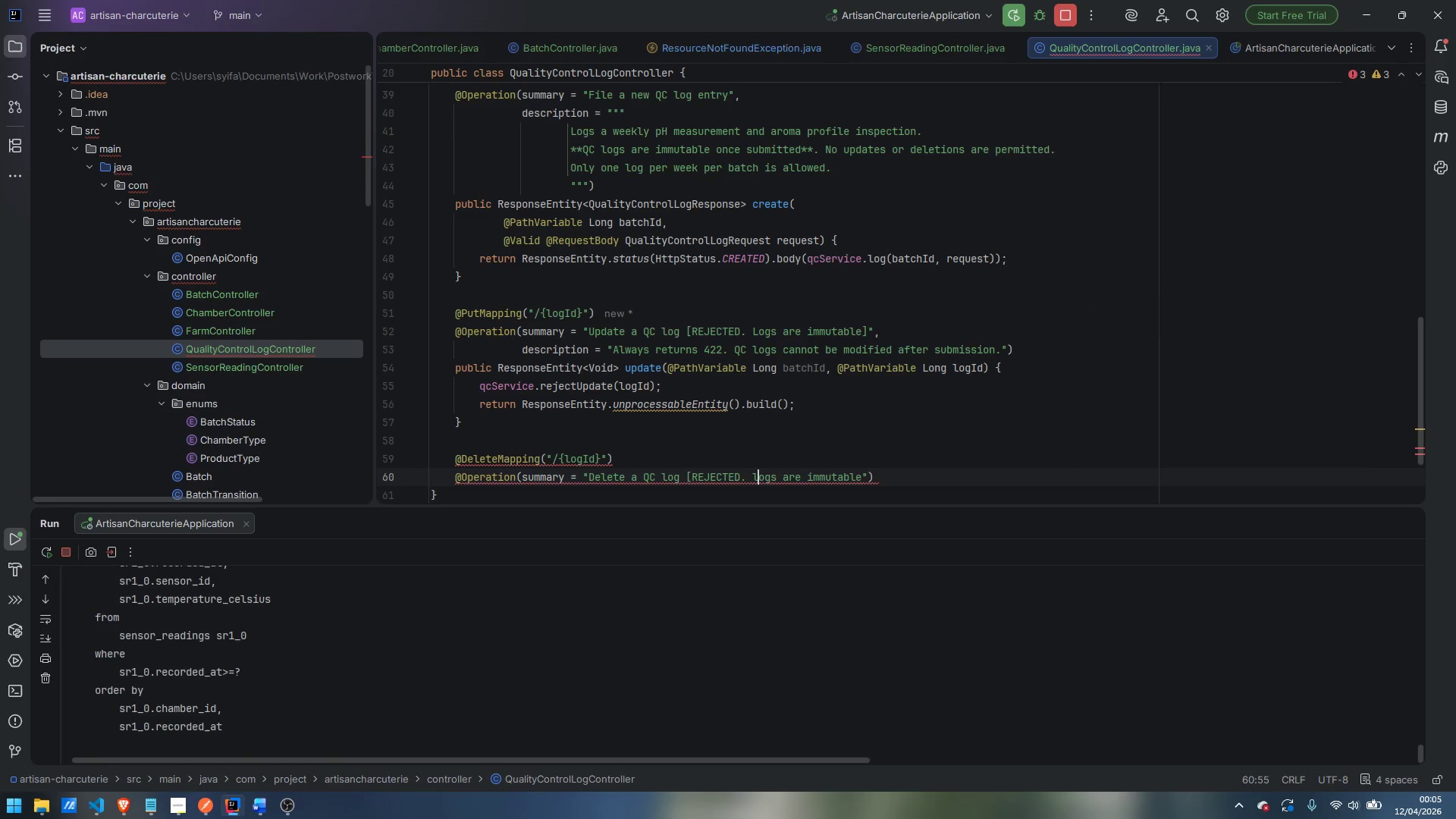 
key(Backspace)
 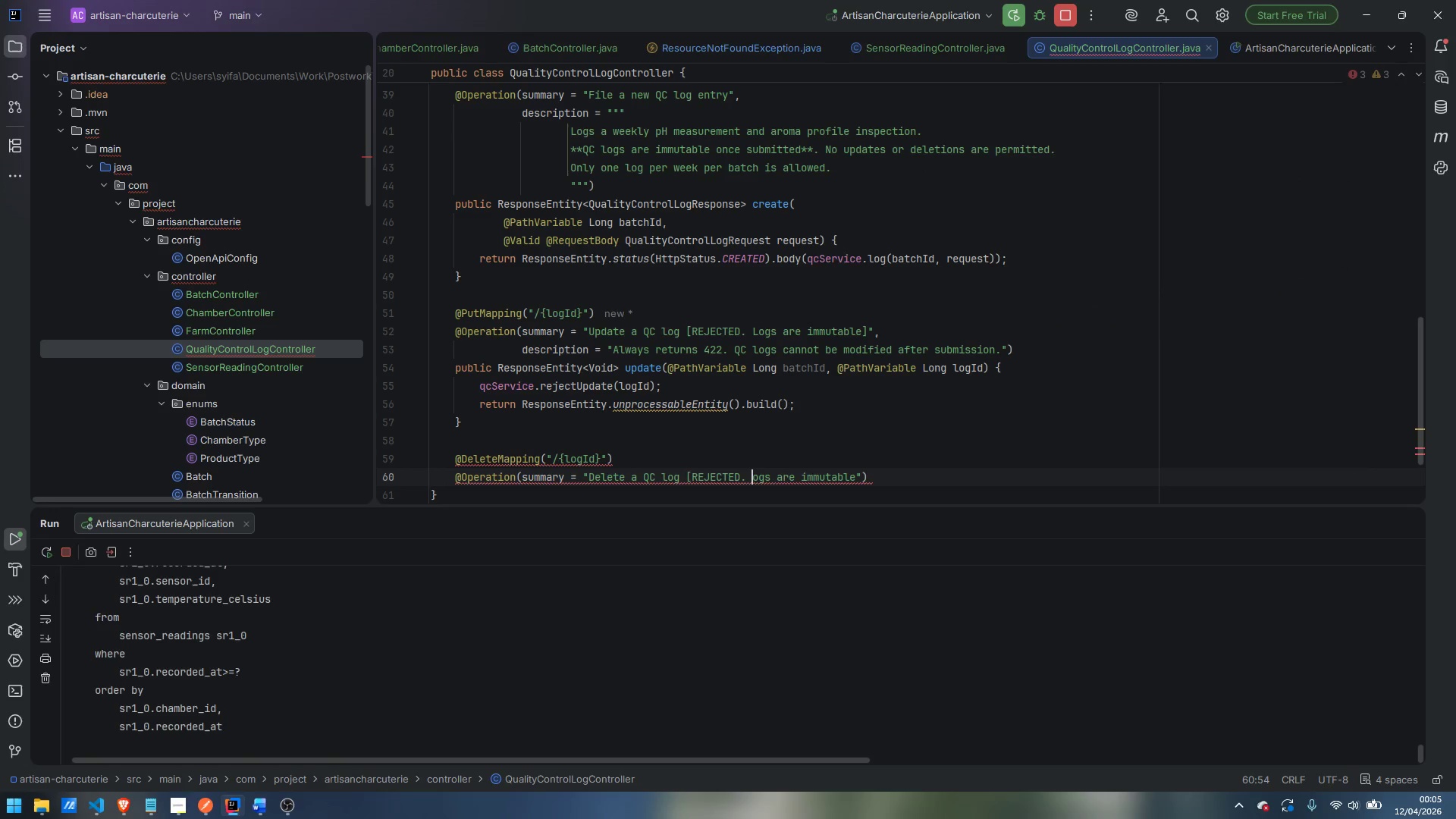 
key(Shift+ShiftLeft)
 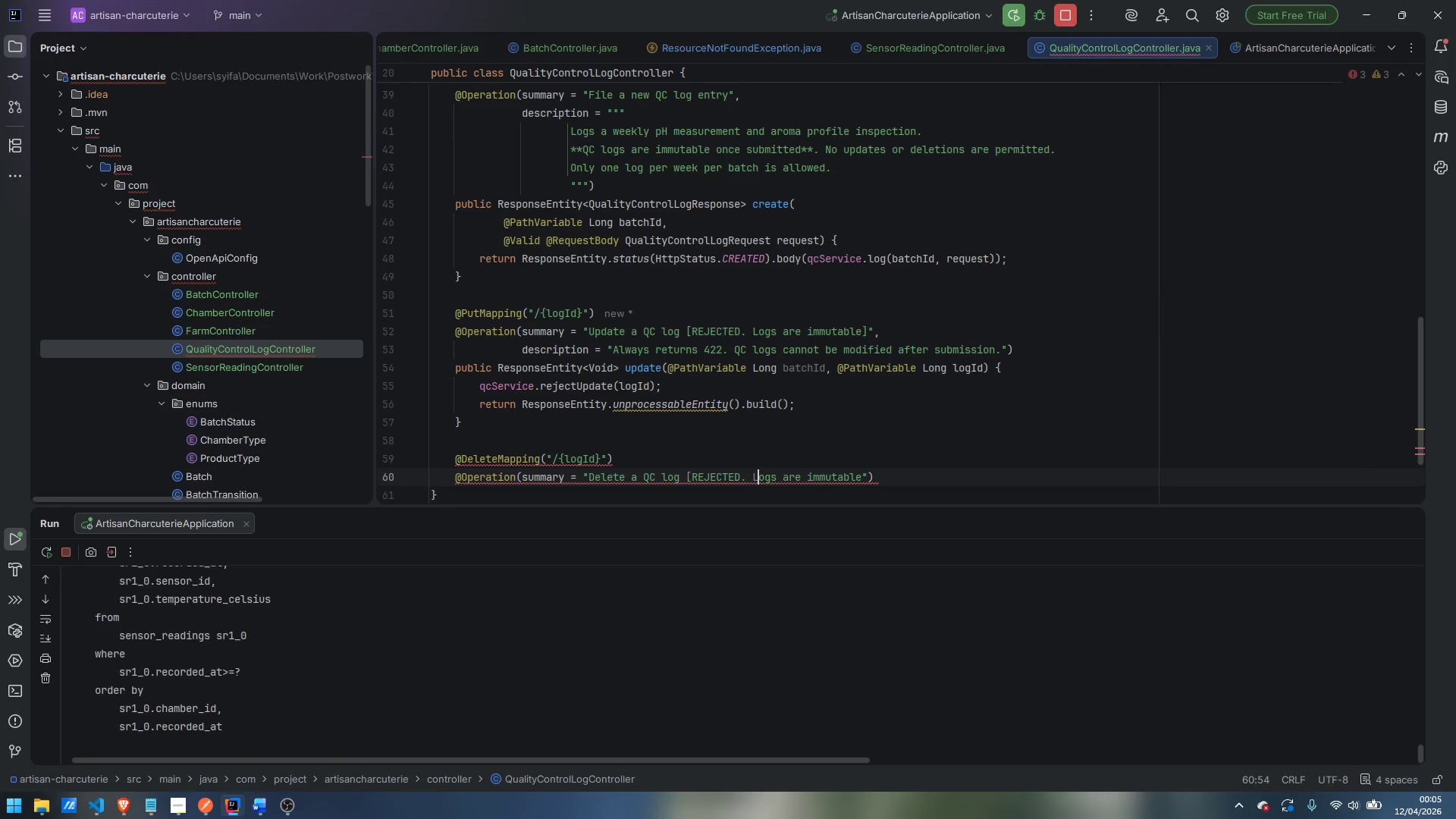 
key(Shift+L)
 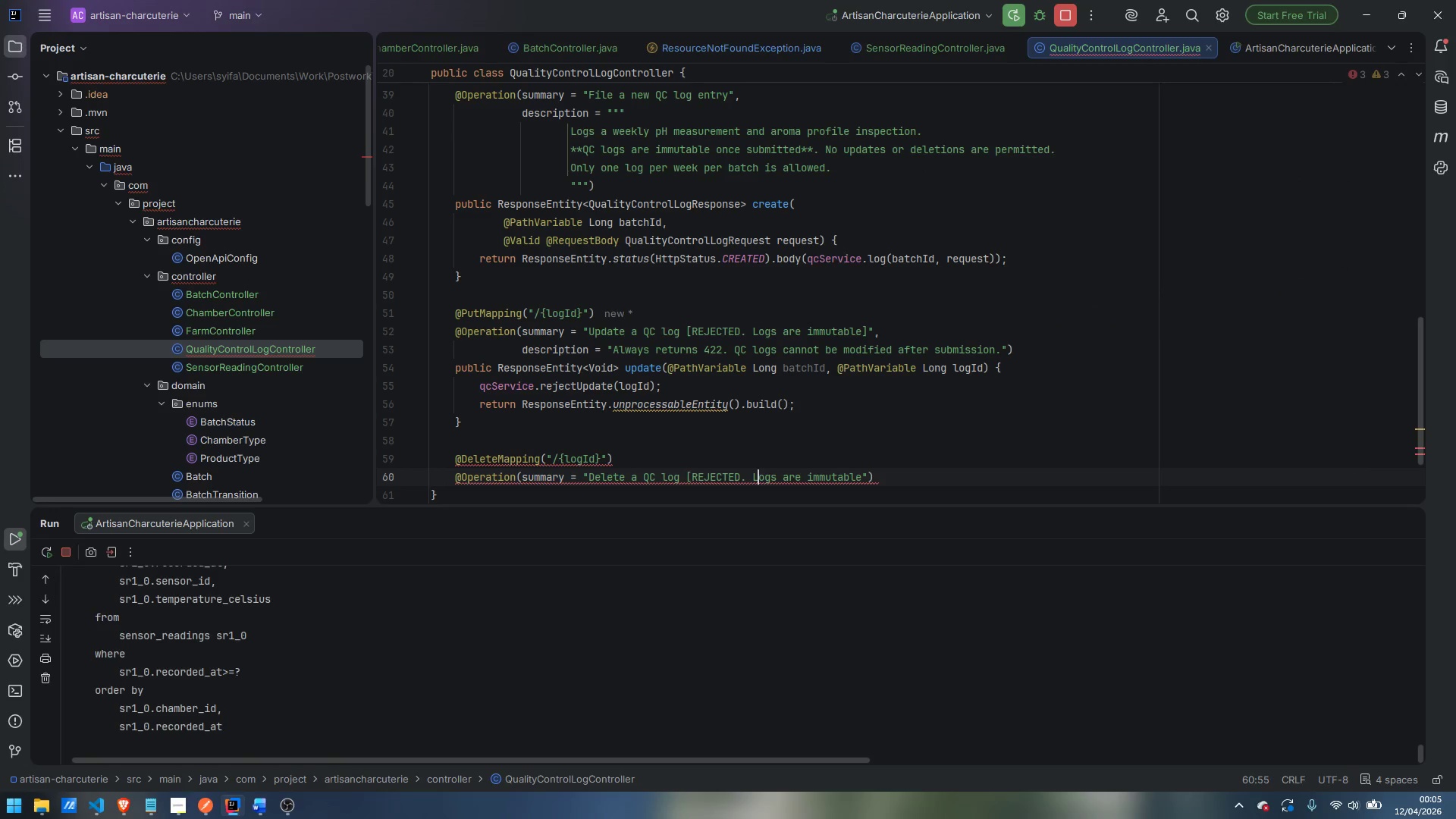 
key(Control+ArrowRight)
 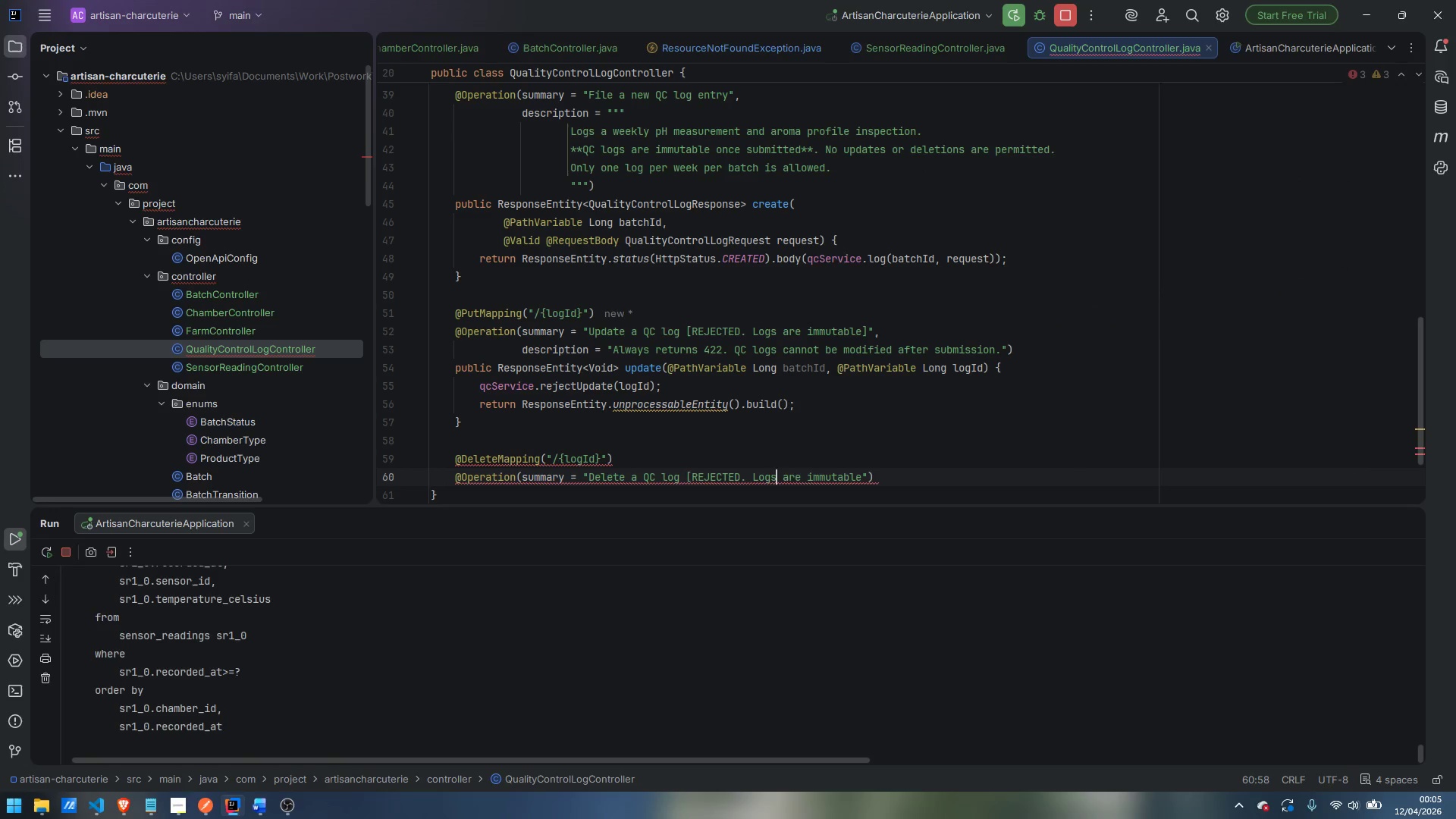 
key(Control+ArrowRight)
 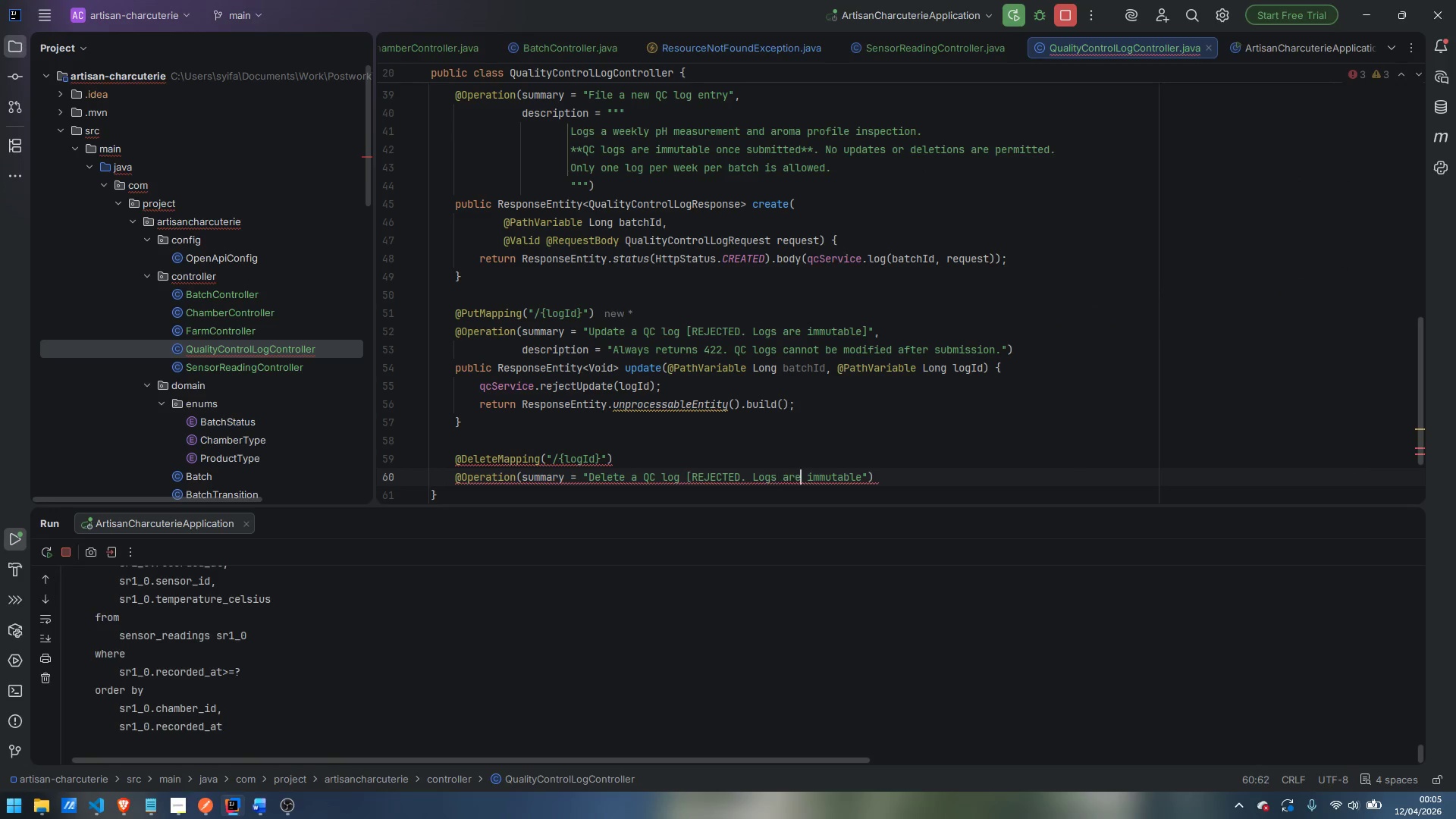 
key(Control+ArrowRight)
 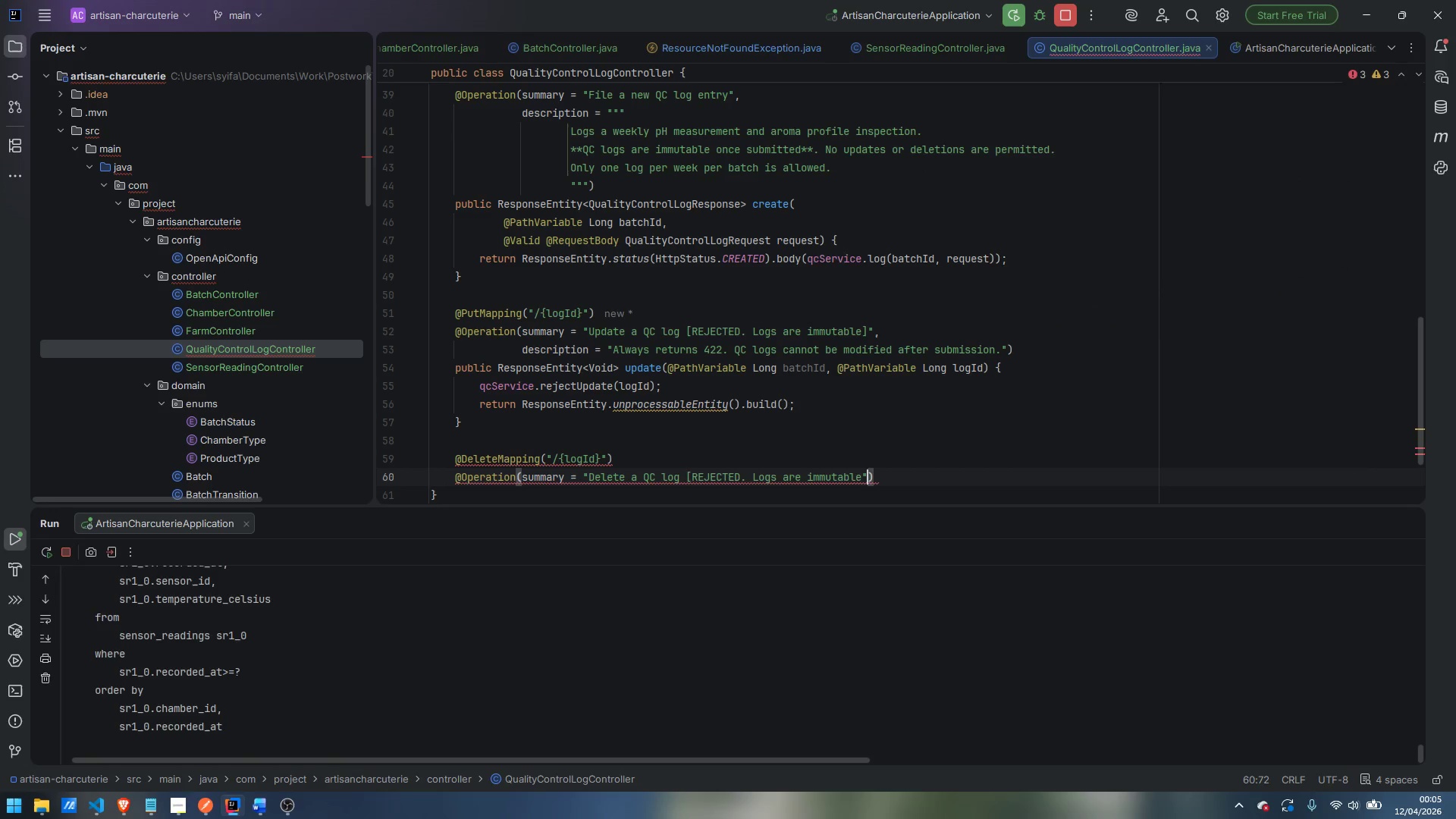 
key(Control+ArrowRight)
 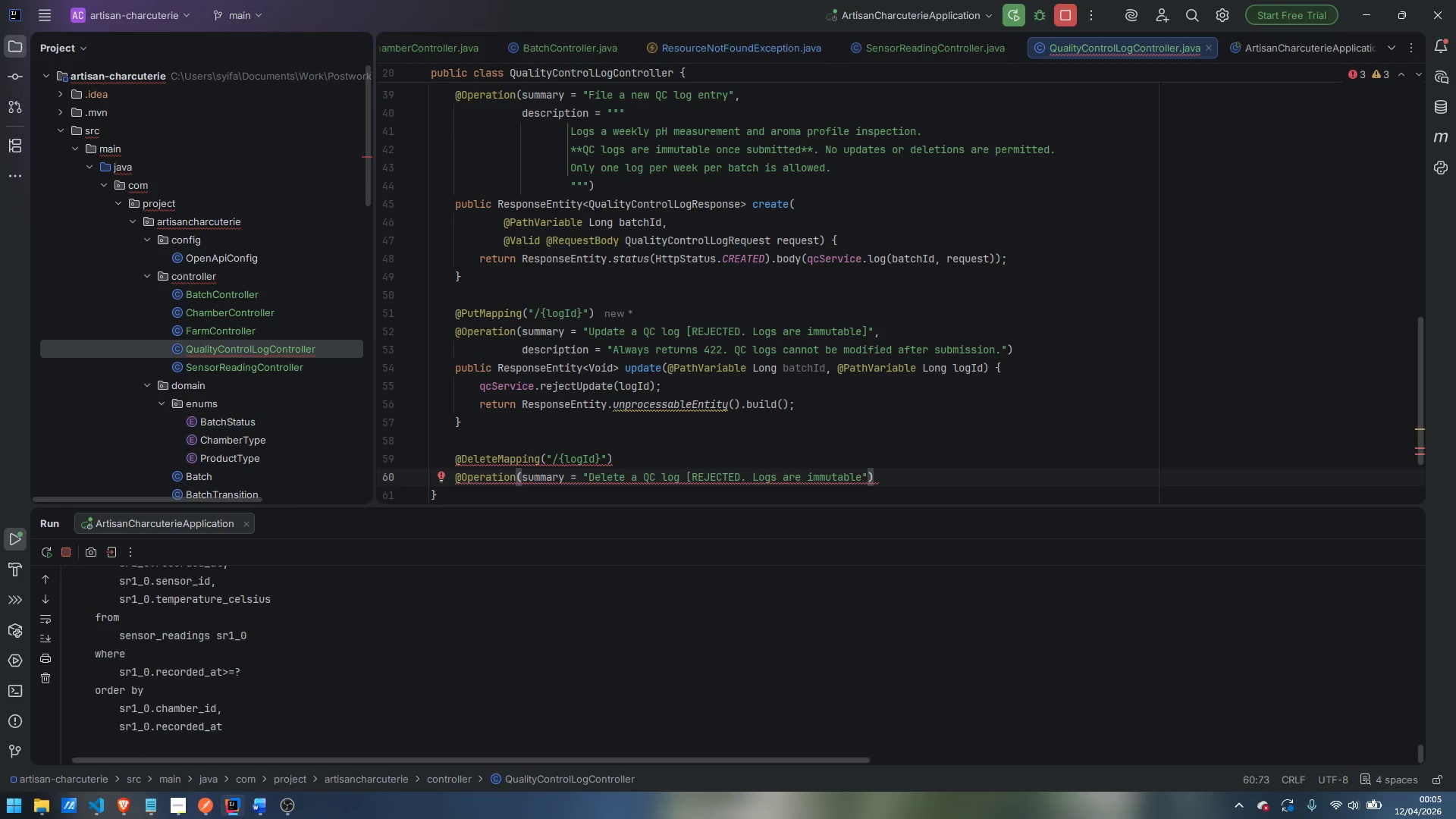 
key(ArrowLeft)
 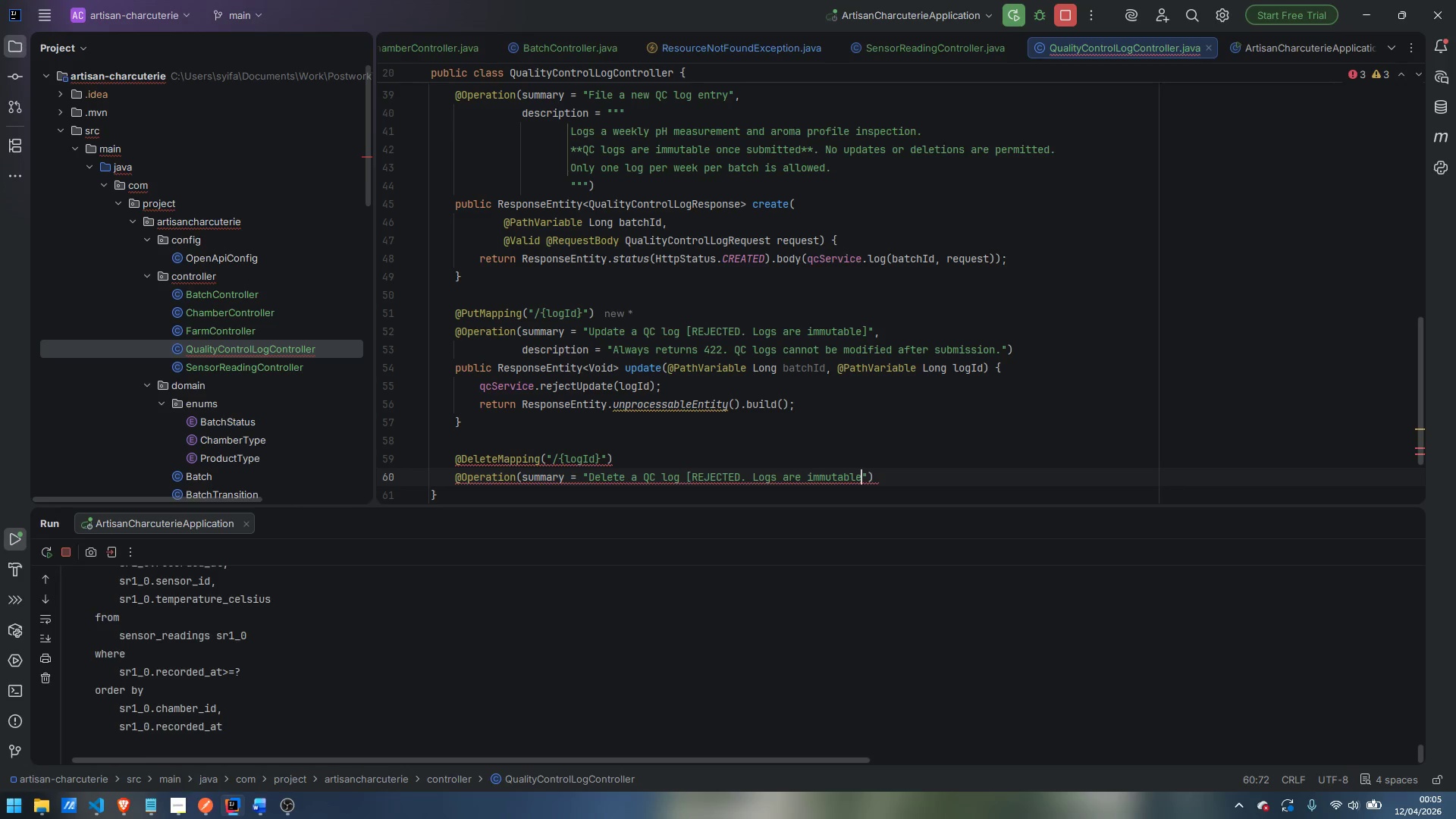 
key(BracketRight)
 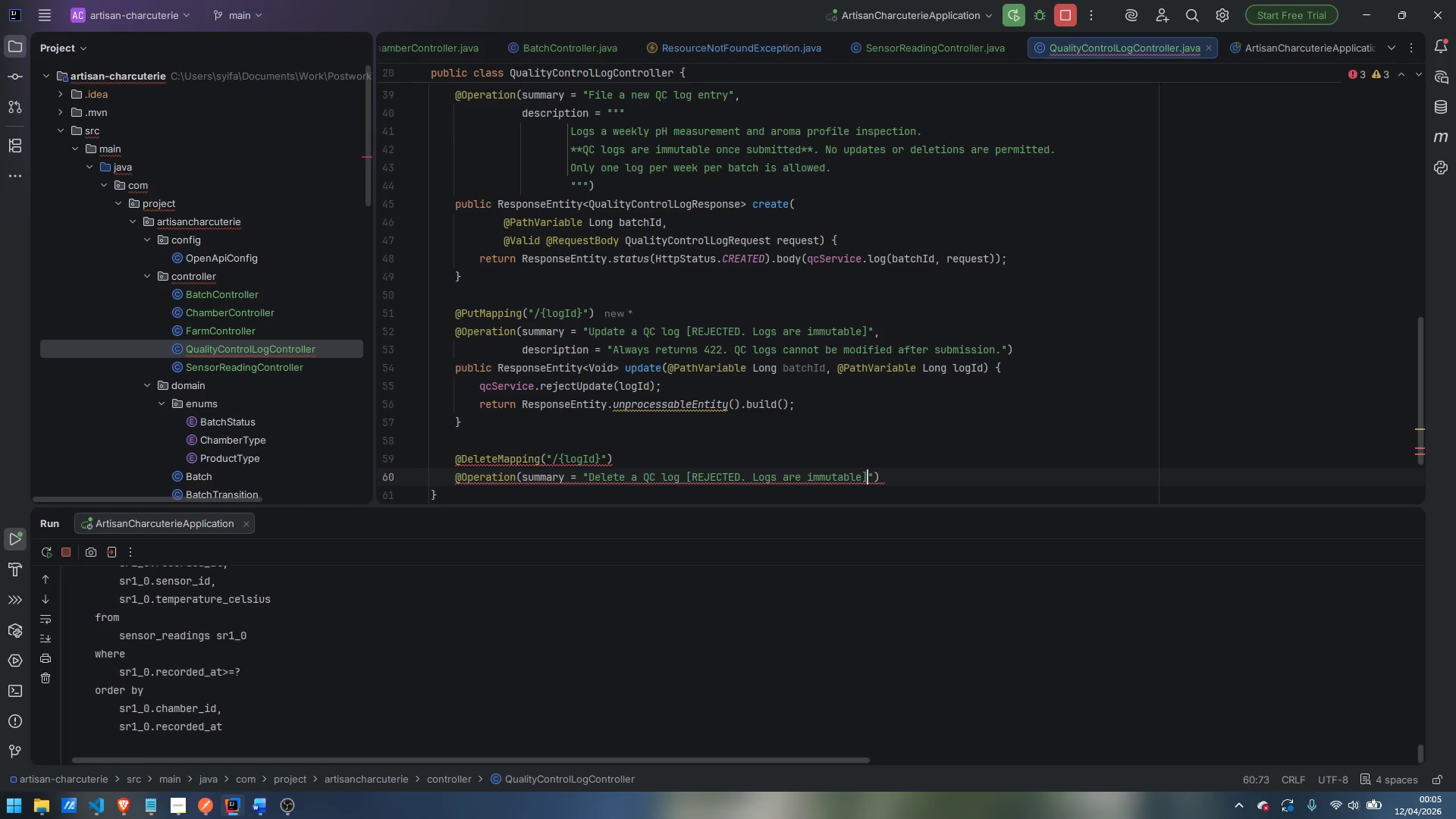 
key(ArrowRight)
 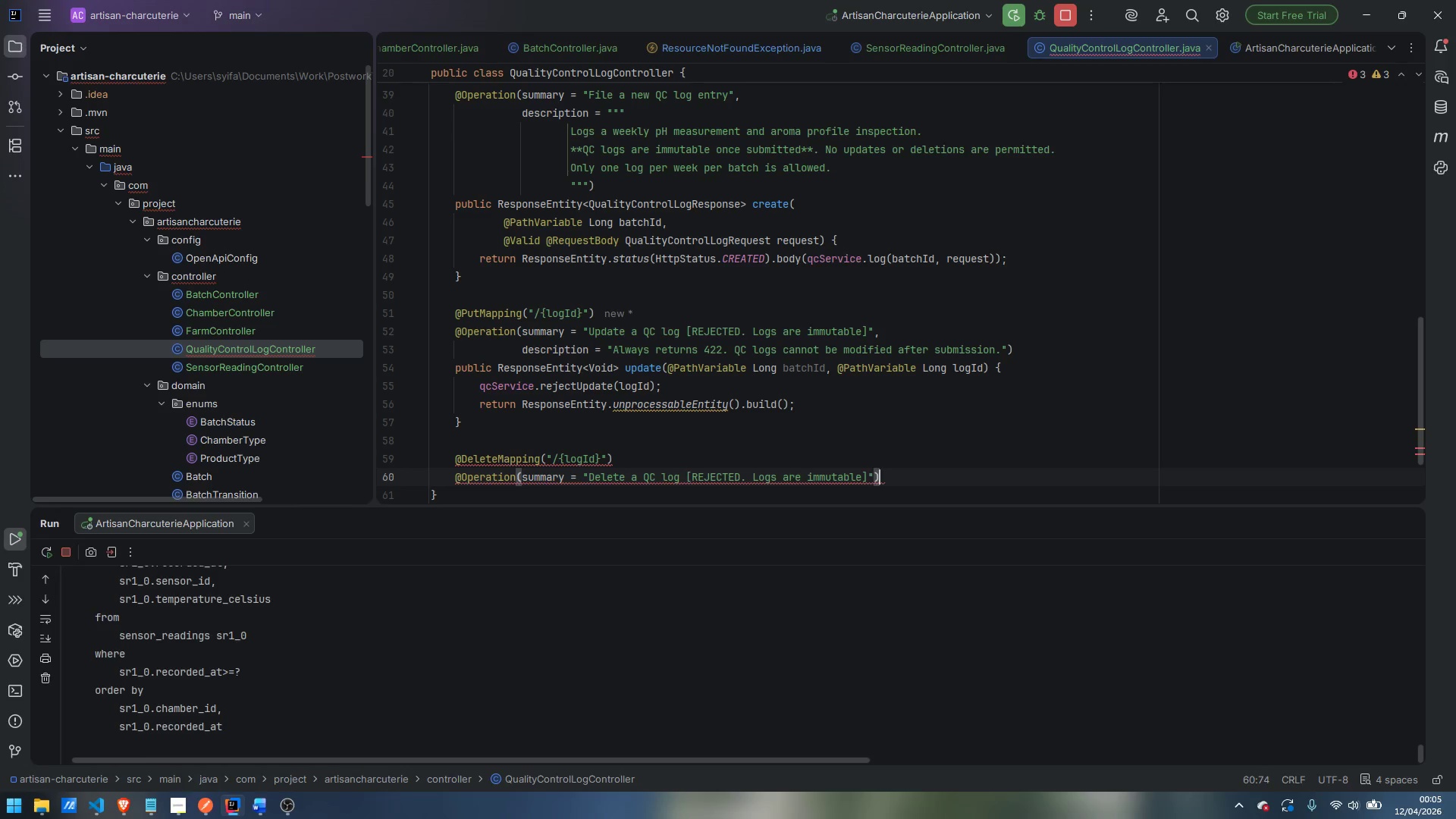 
key(ArrowRight)
 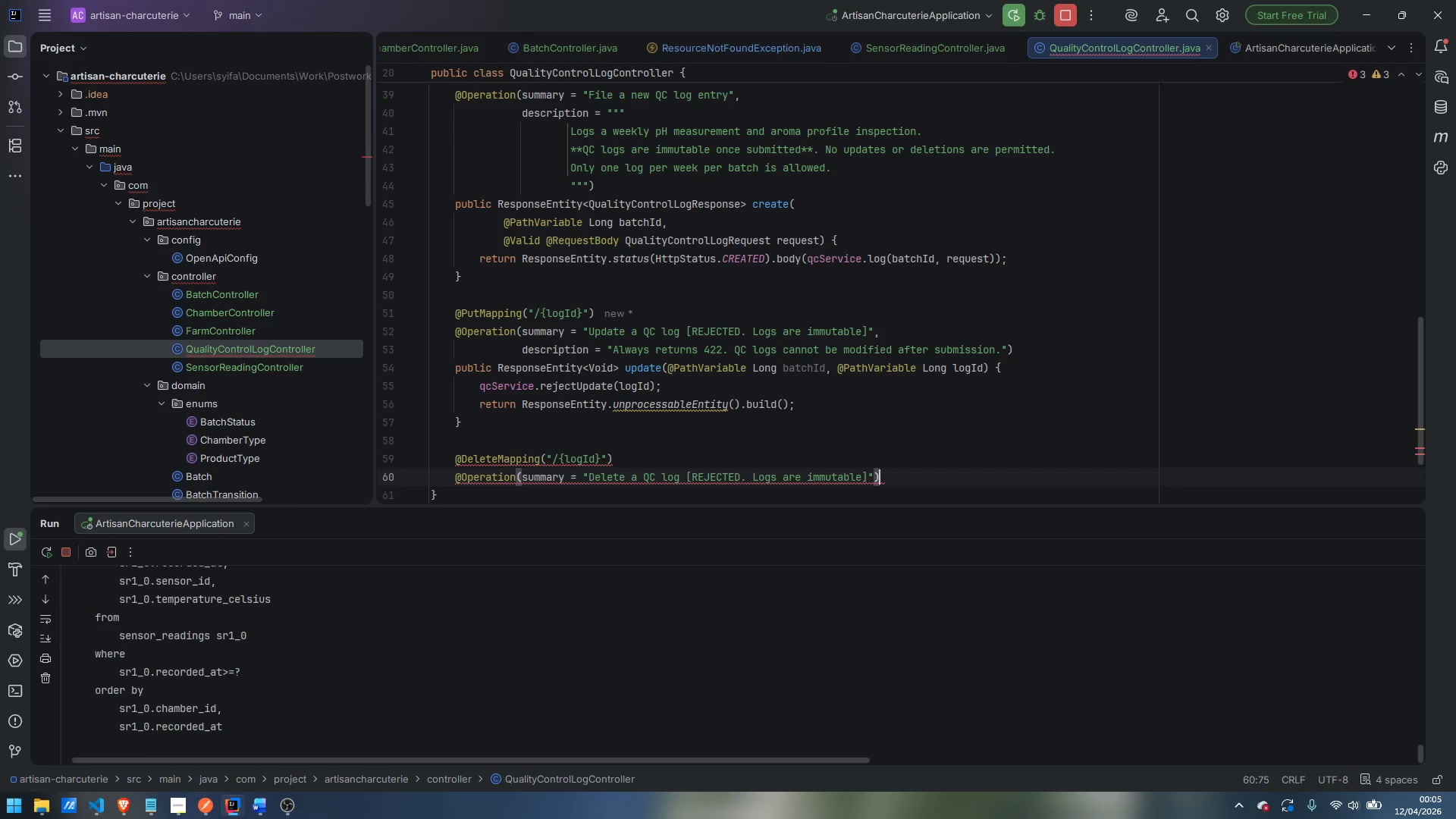 
key(ArrowLeft)
 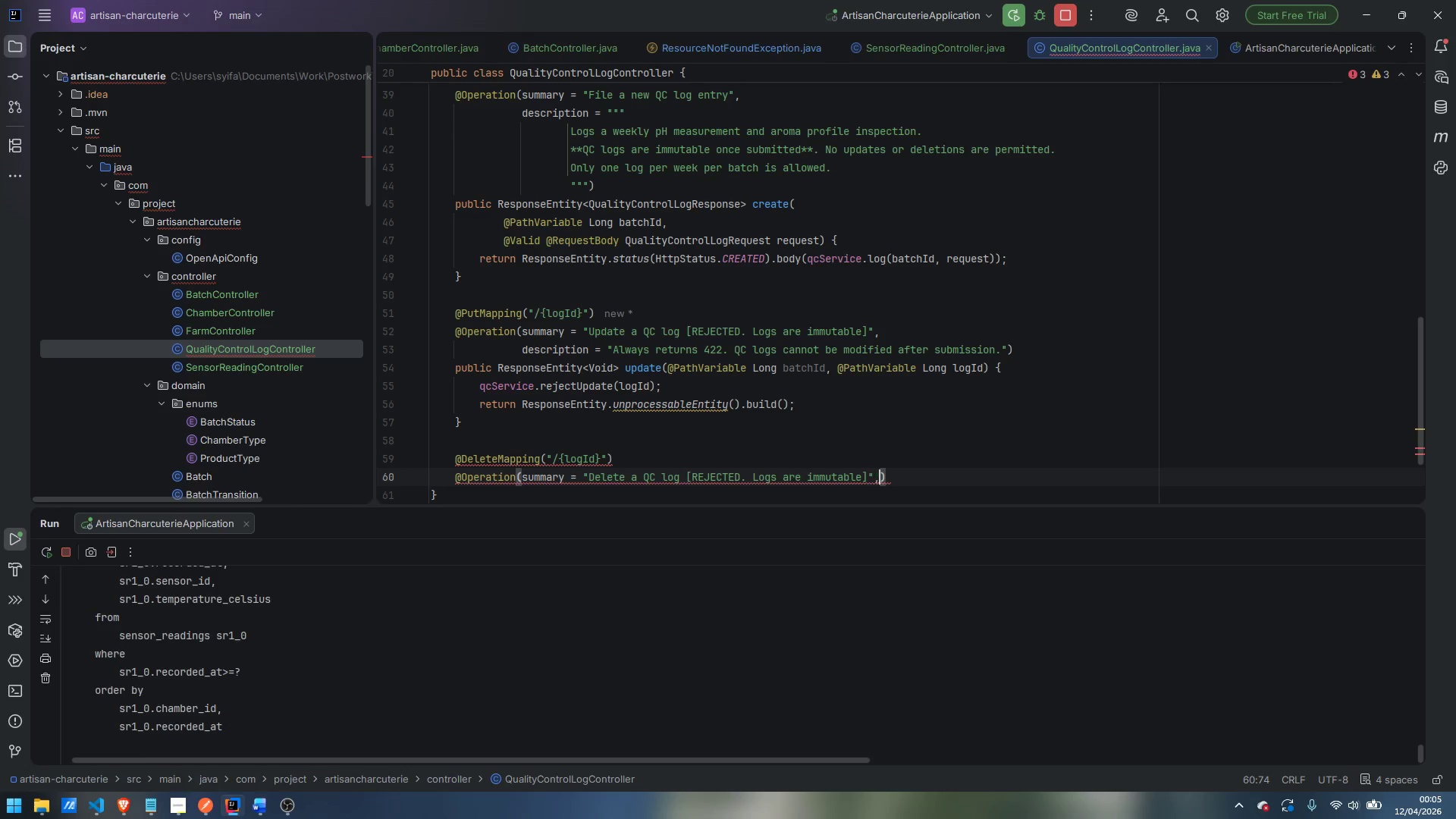 
type(, desc)
 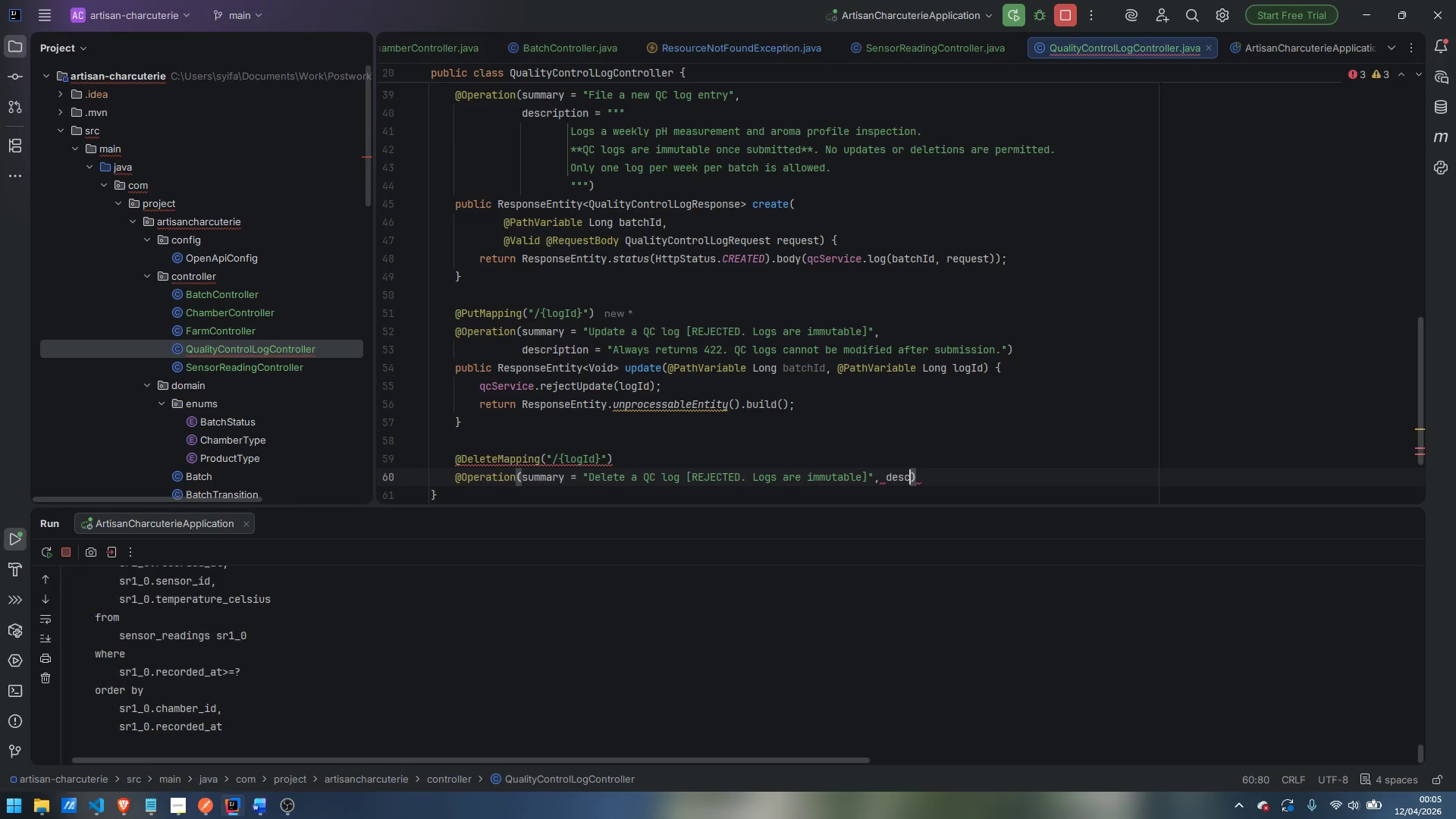 
key(Enter)
 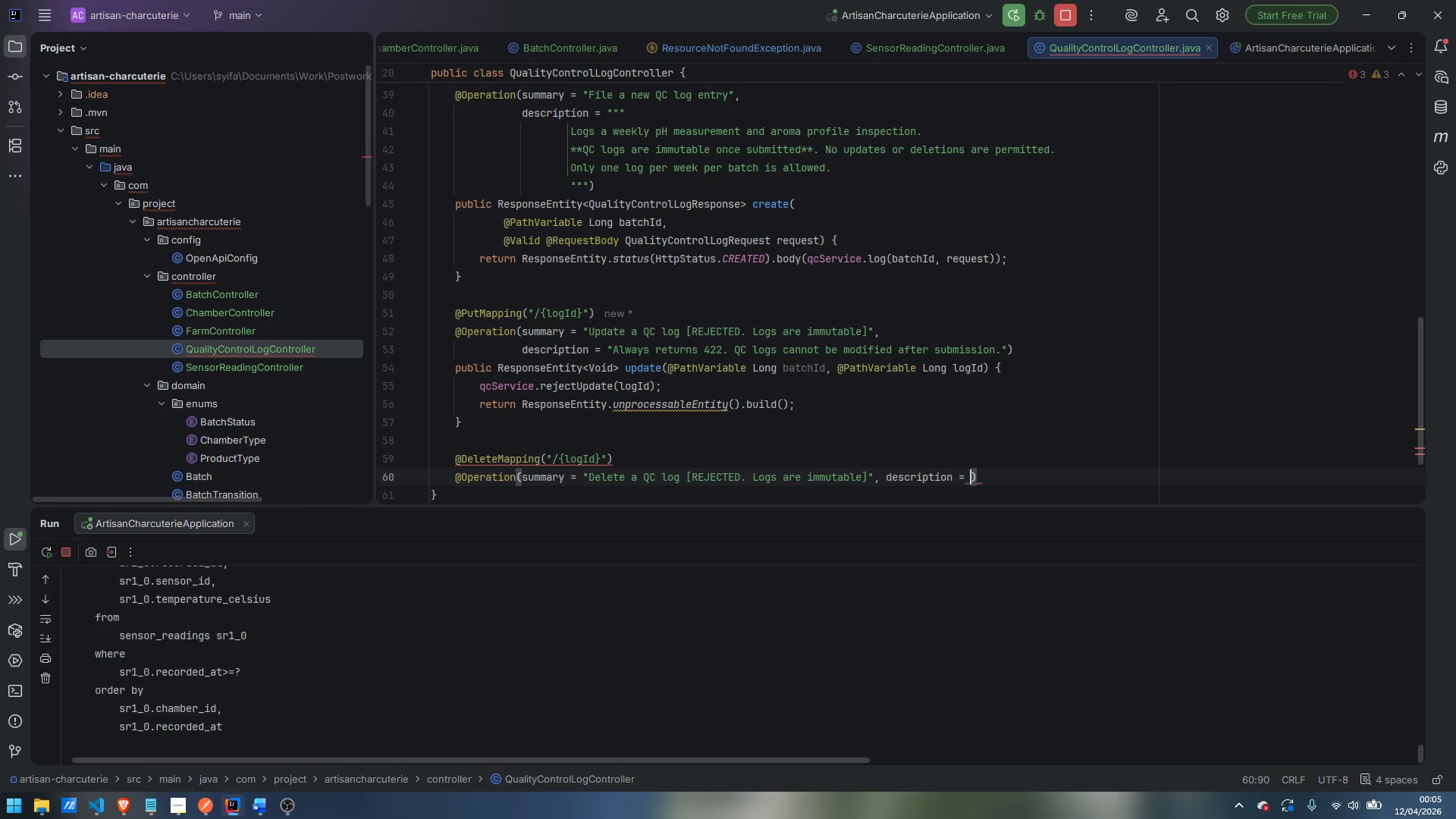 
key(Control+ArrowLeft)
 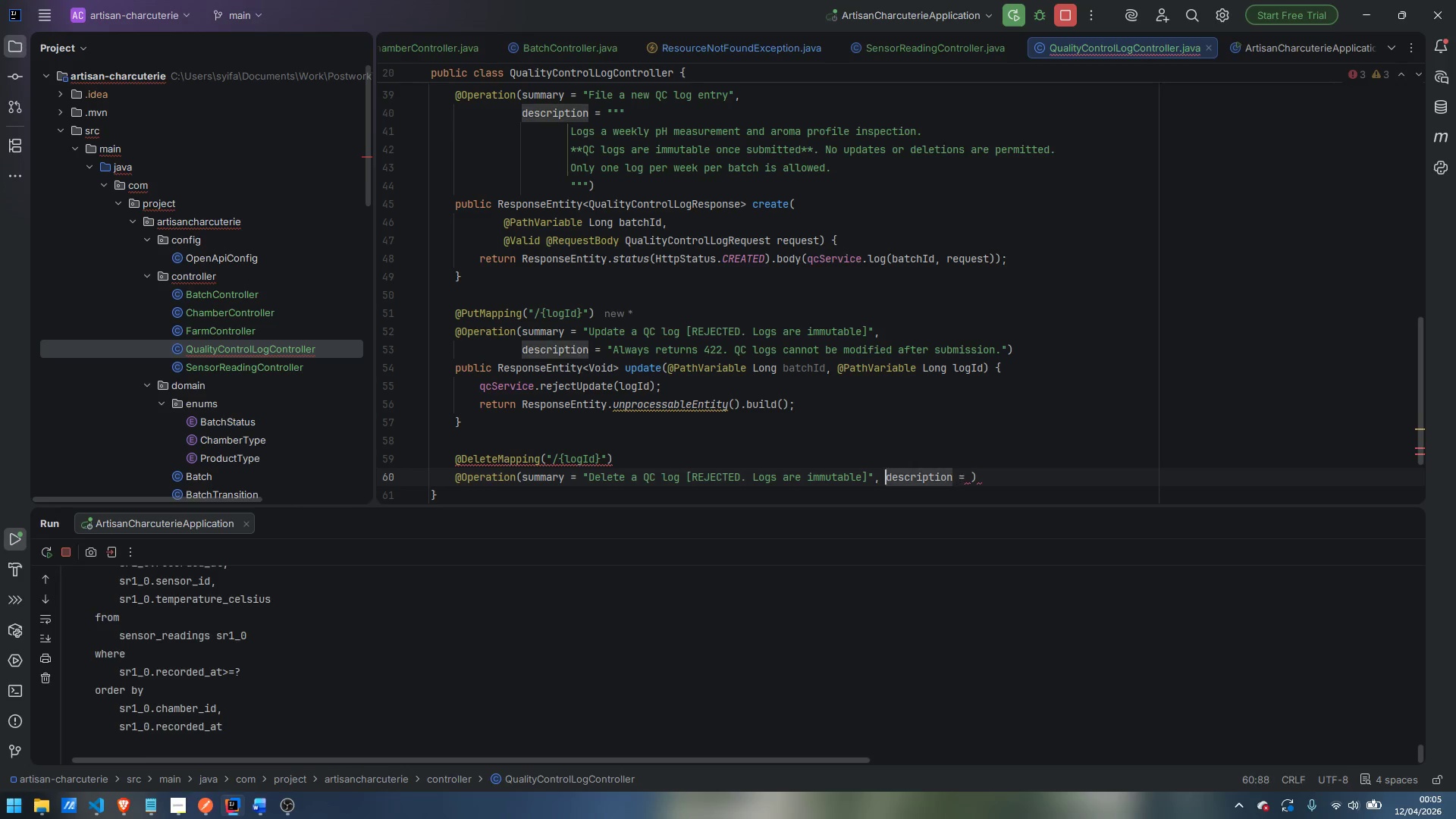 
key(Control+ArrowLeft)
 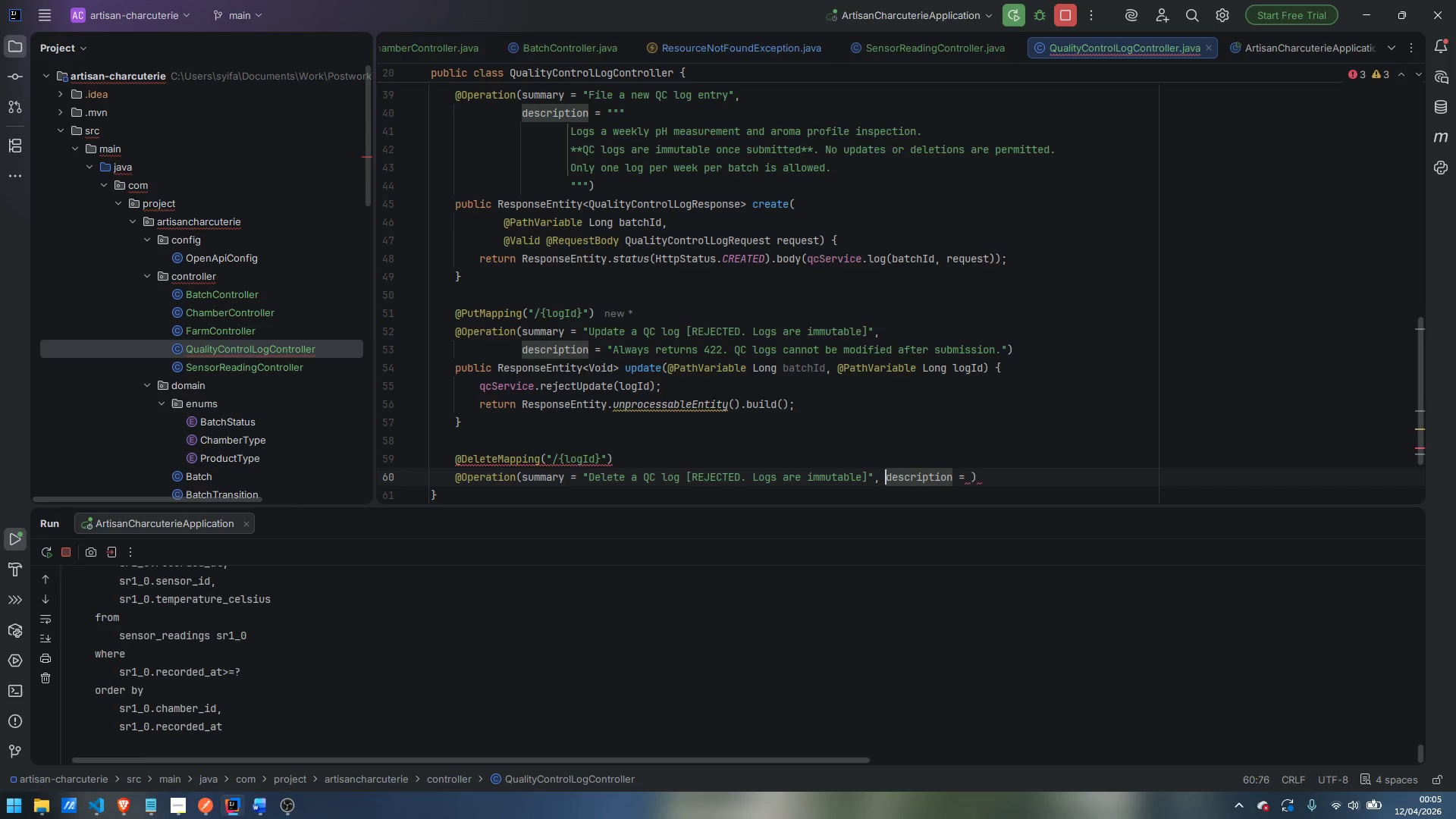 
key(Enter)
 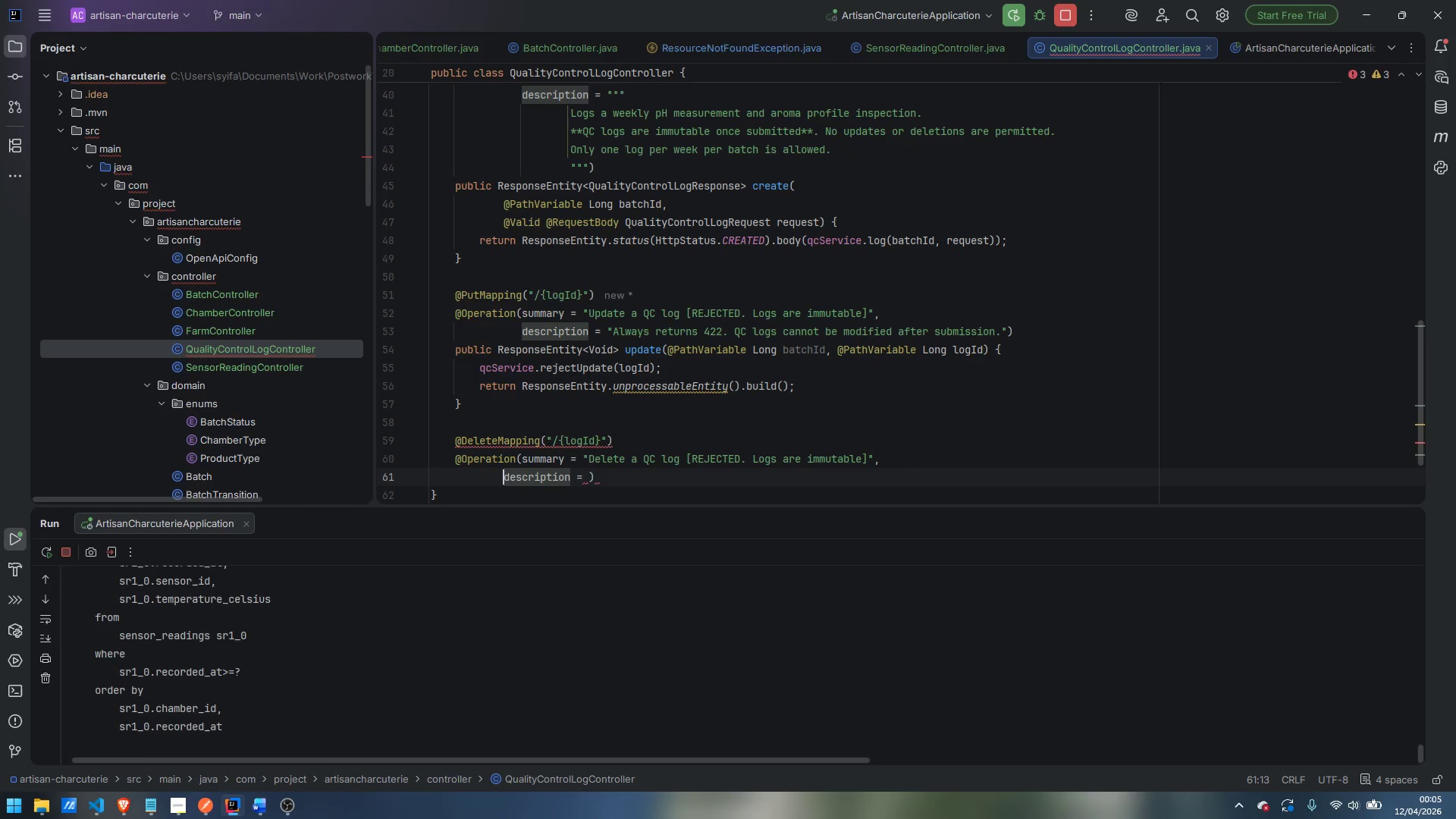 
key(Space)
 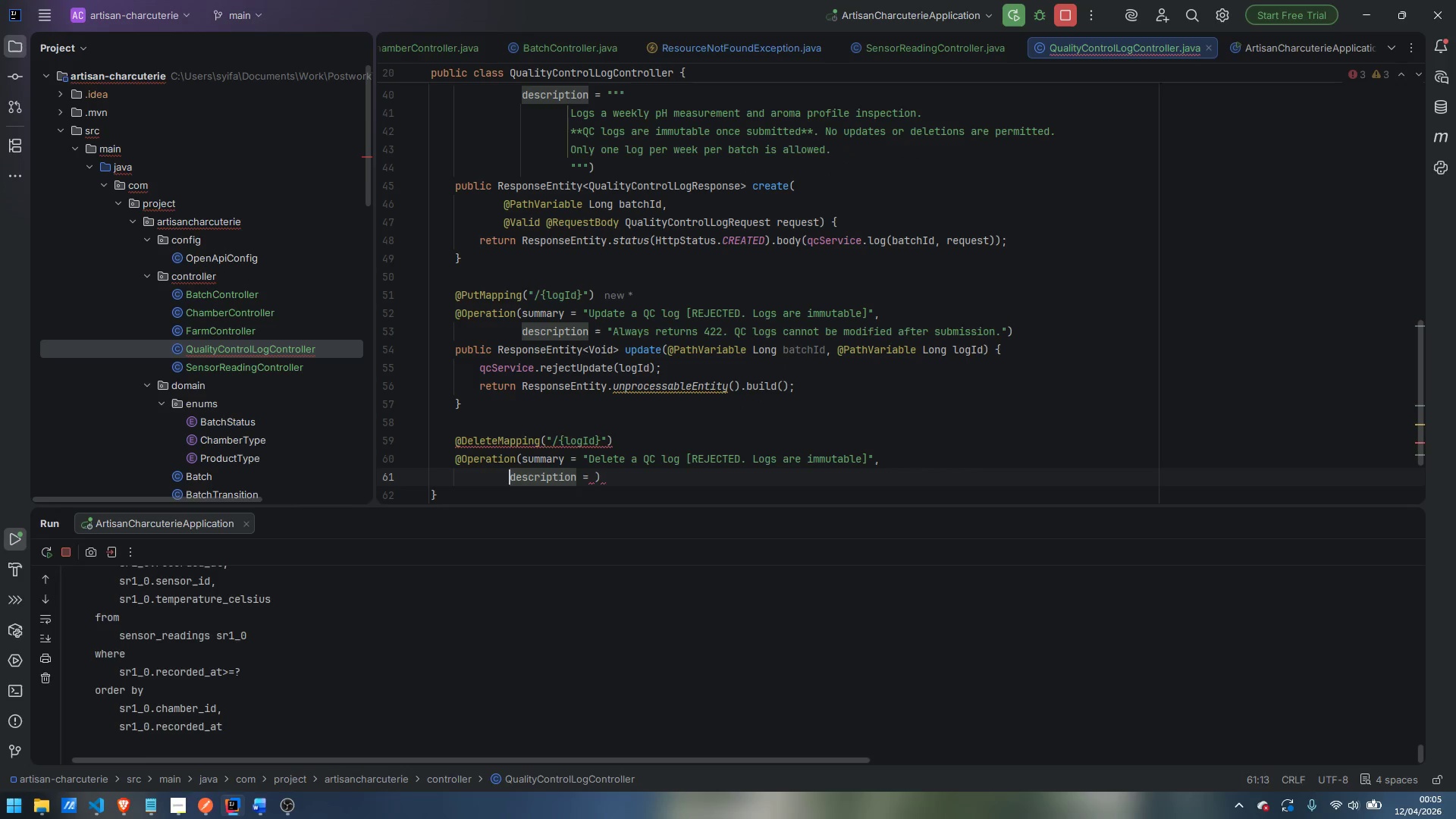 
key(Space)
 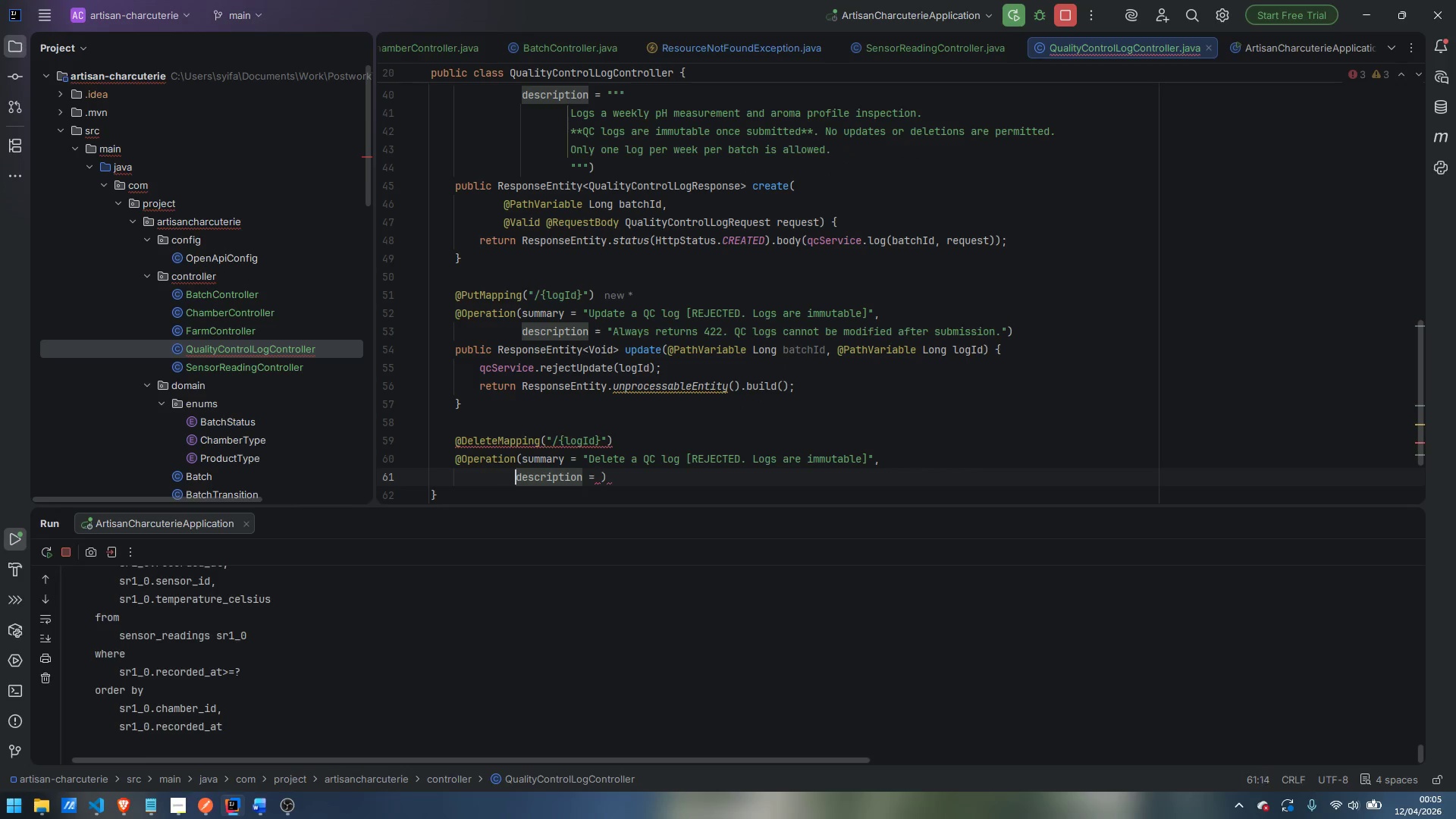 
key(Space)
 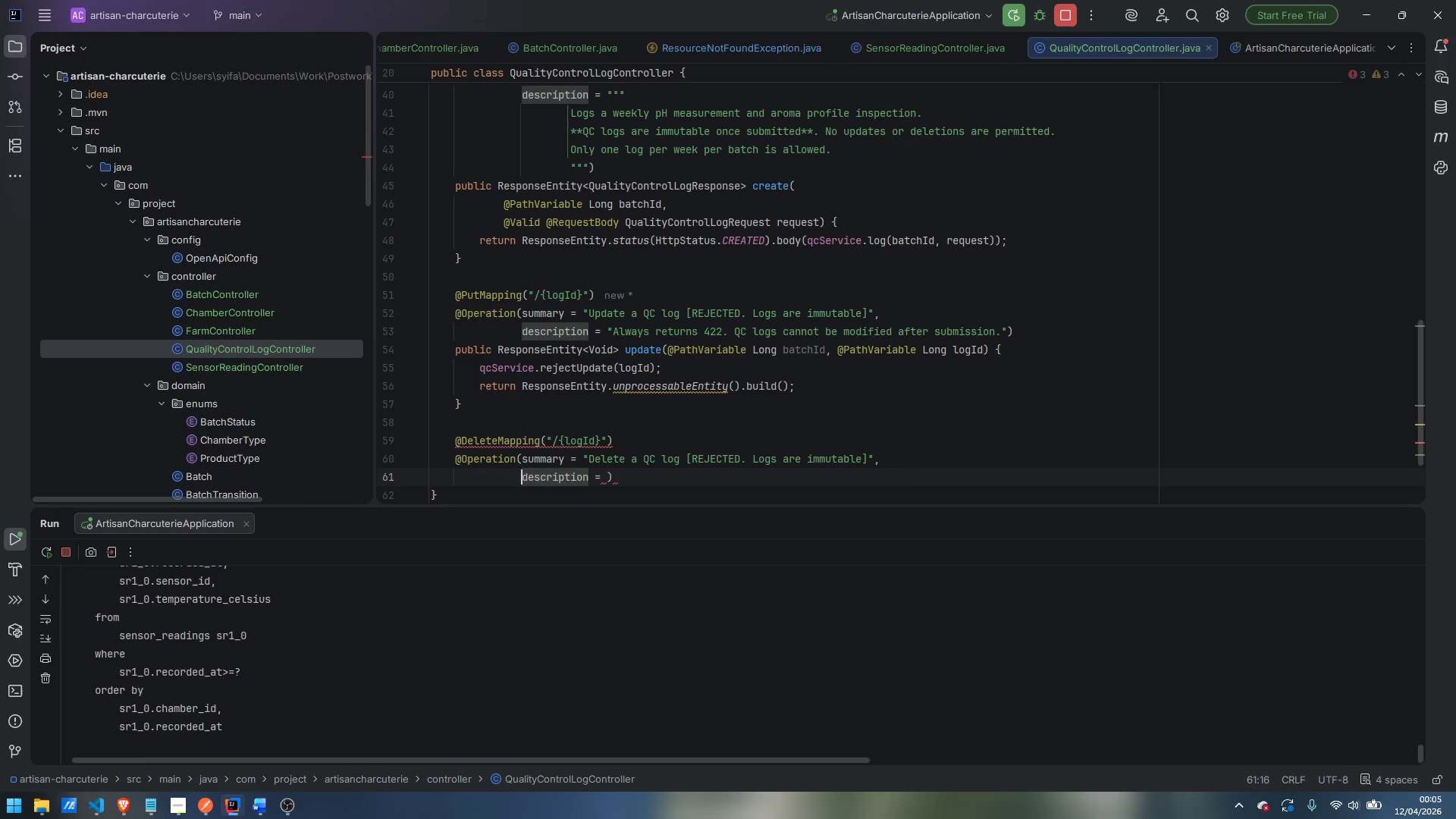 
key(Control+ArrowRight)
 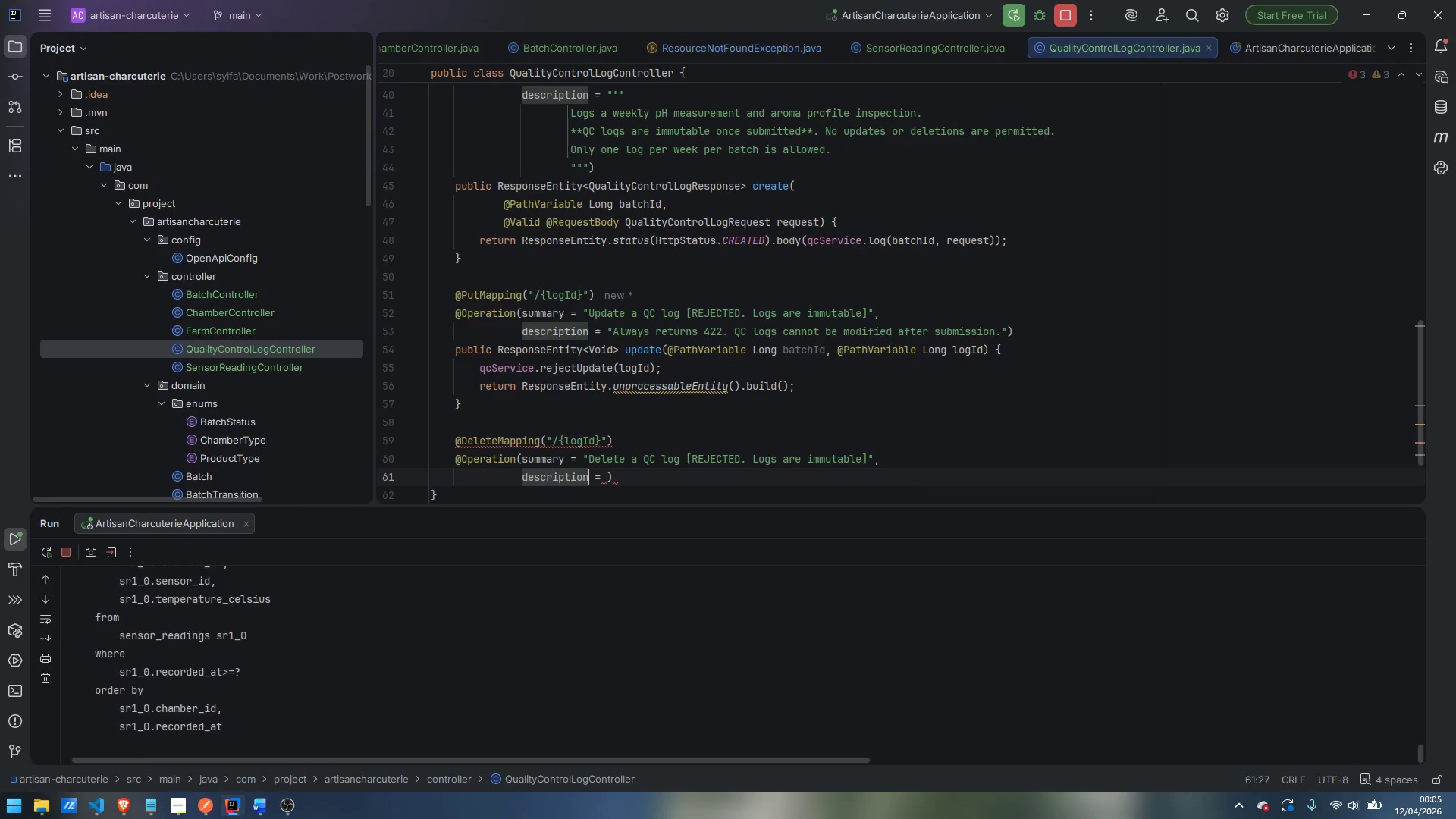 
key(Control+ArrowRight)
 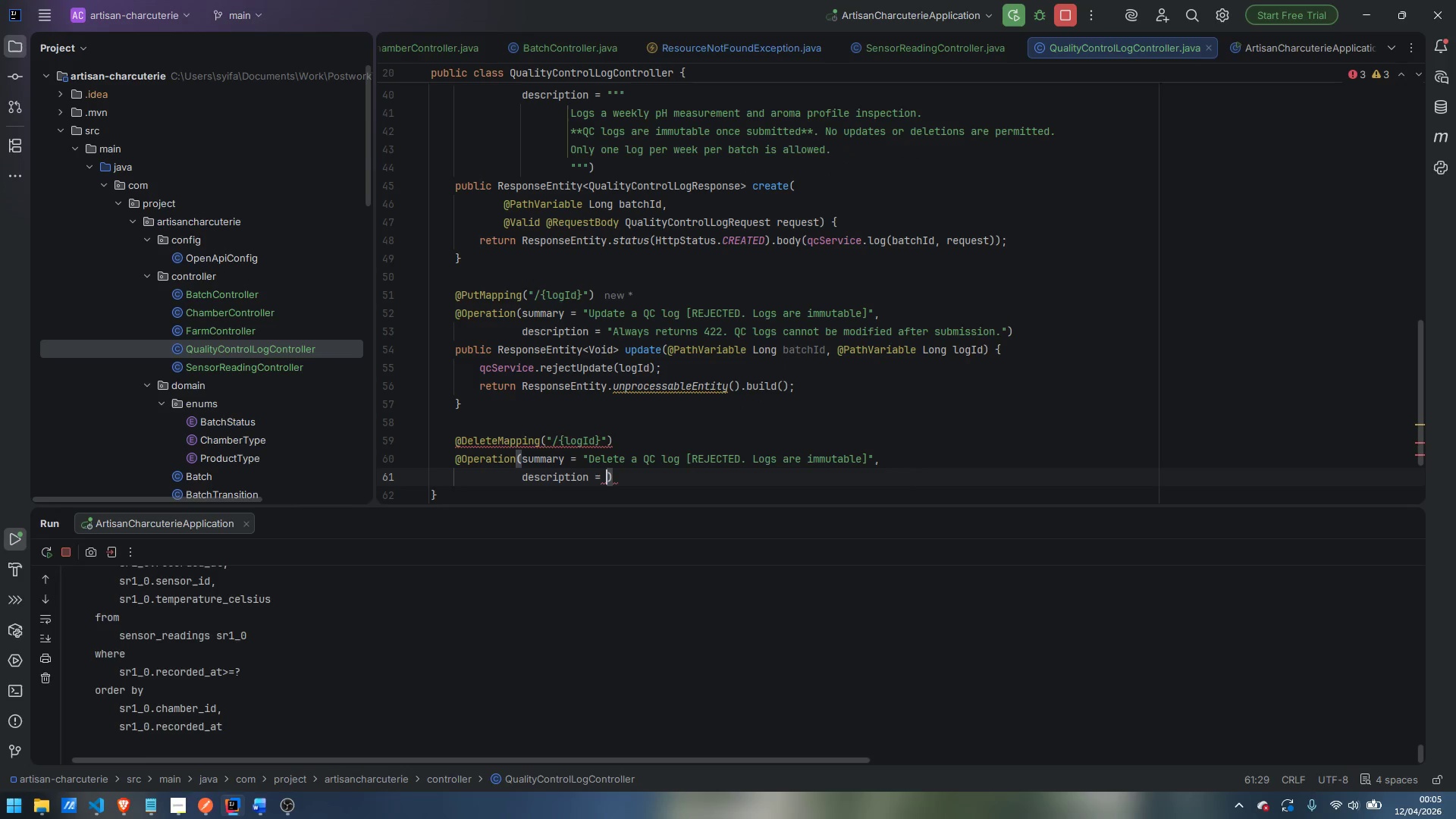 
key(ArrowRight)
 